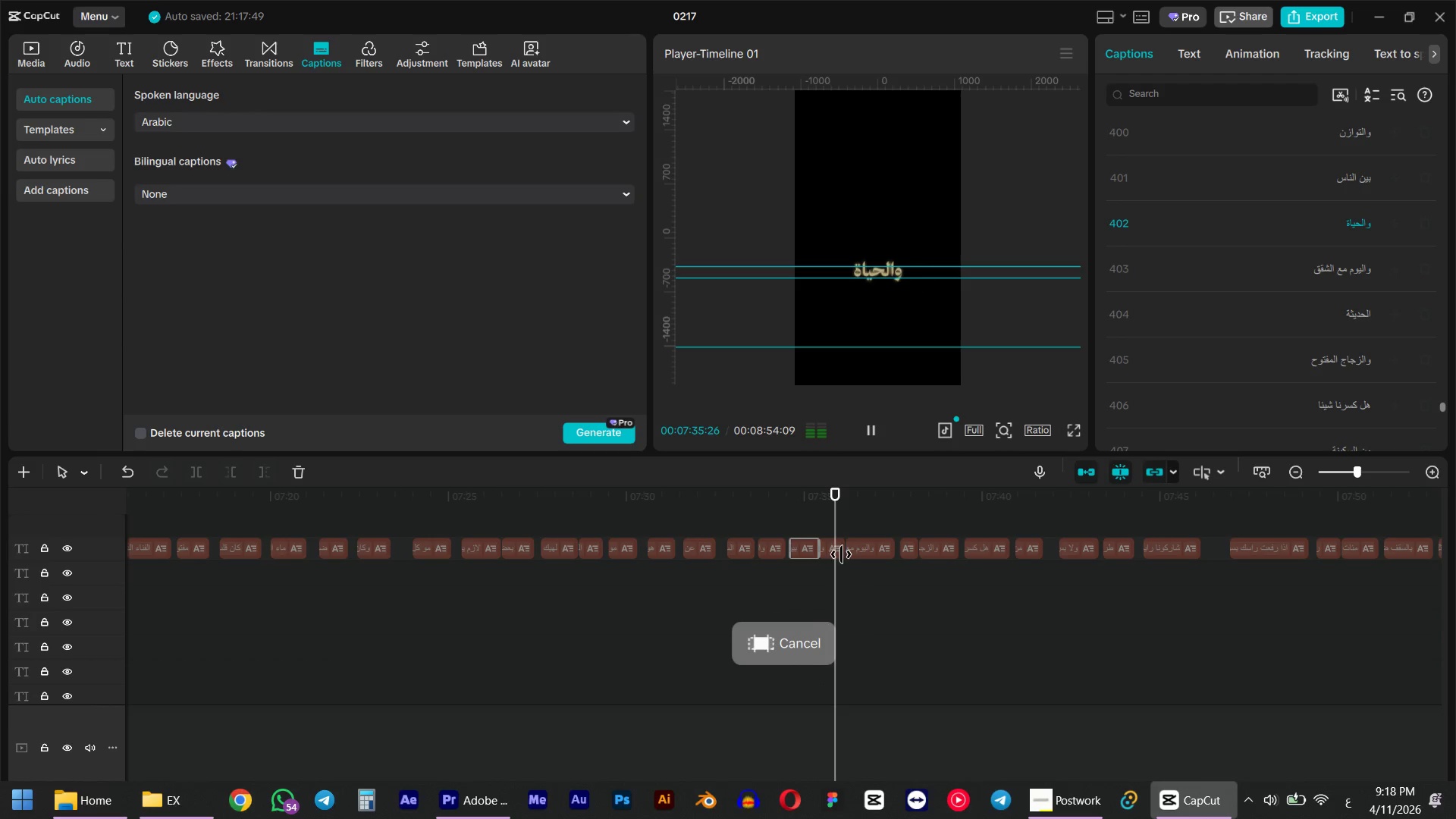 
key(Space)
 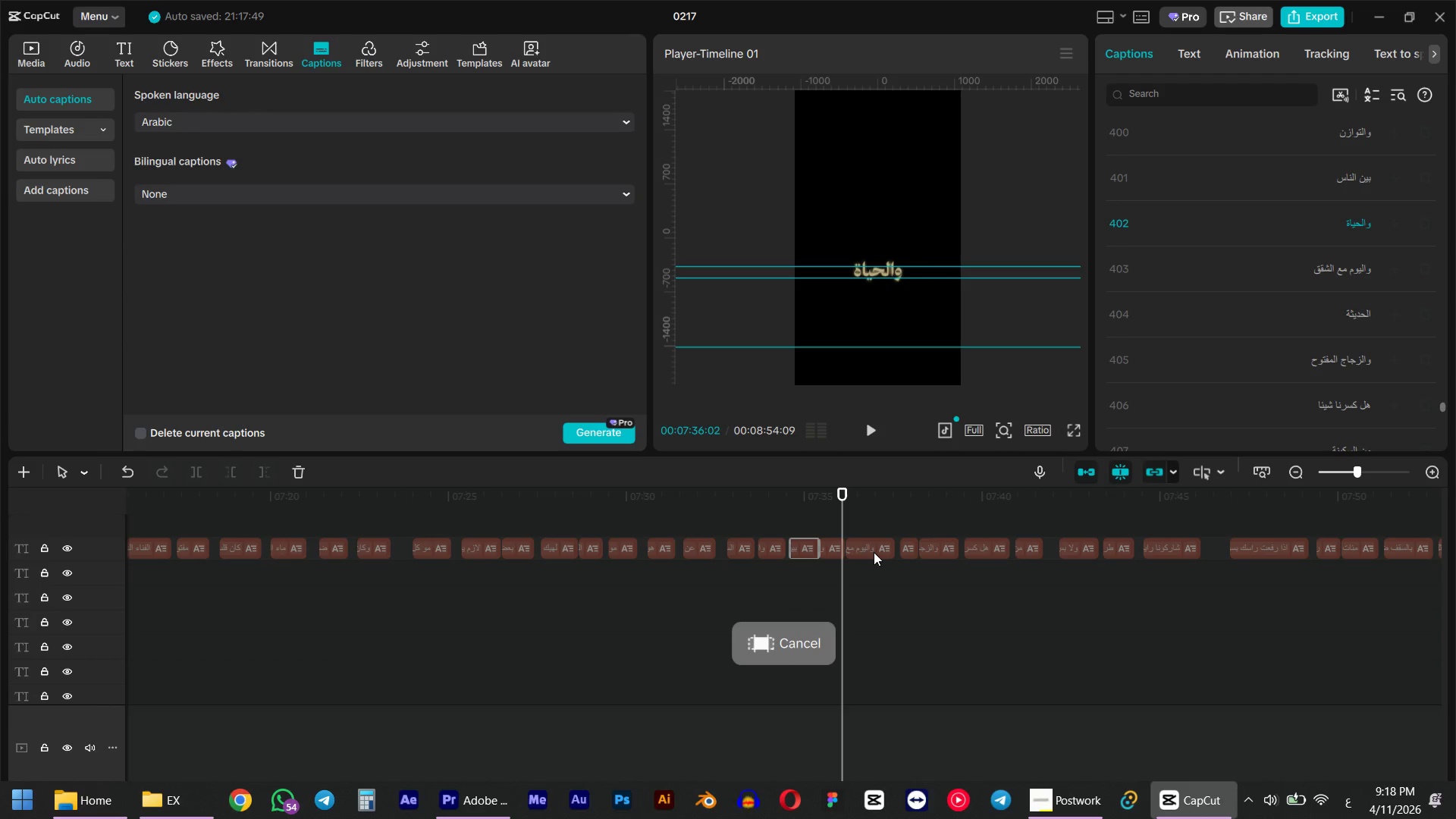 
left_click([874, 552])
 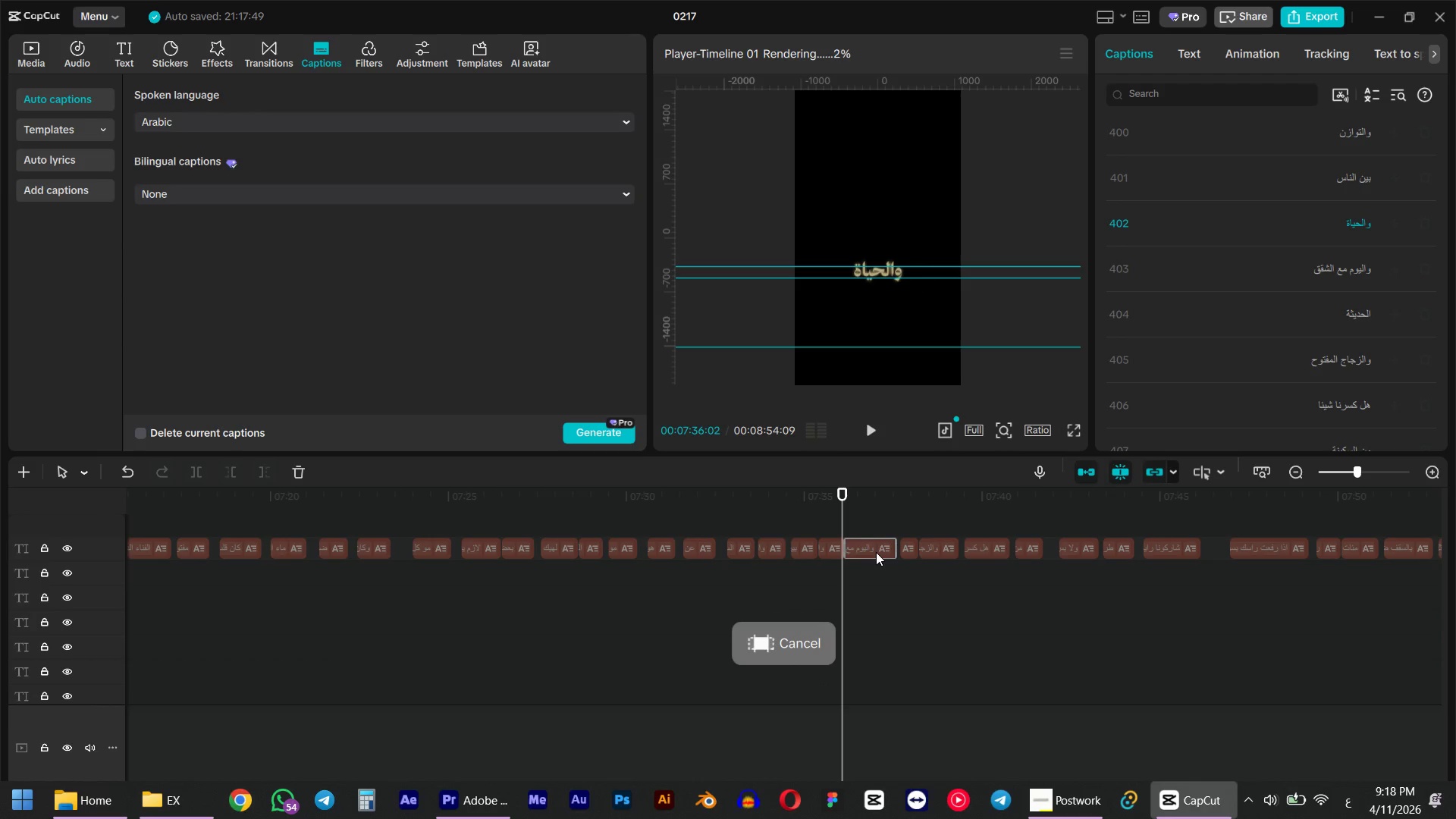 
key(Space)
 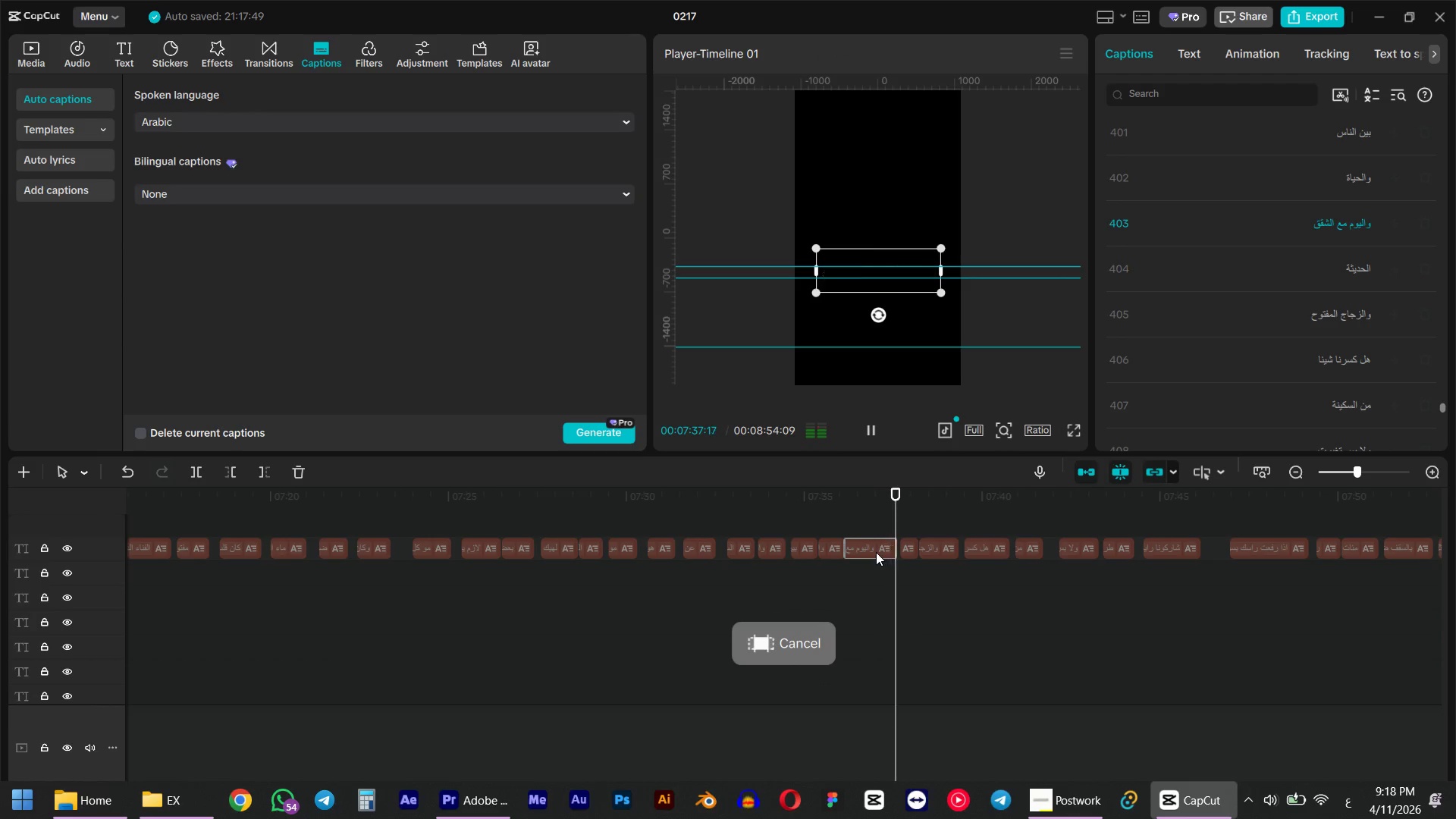 
key(Space)
 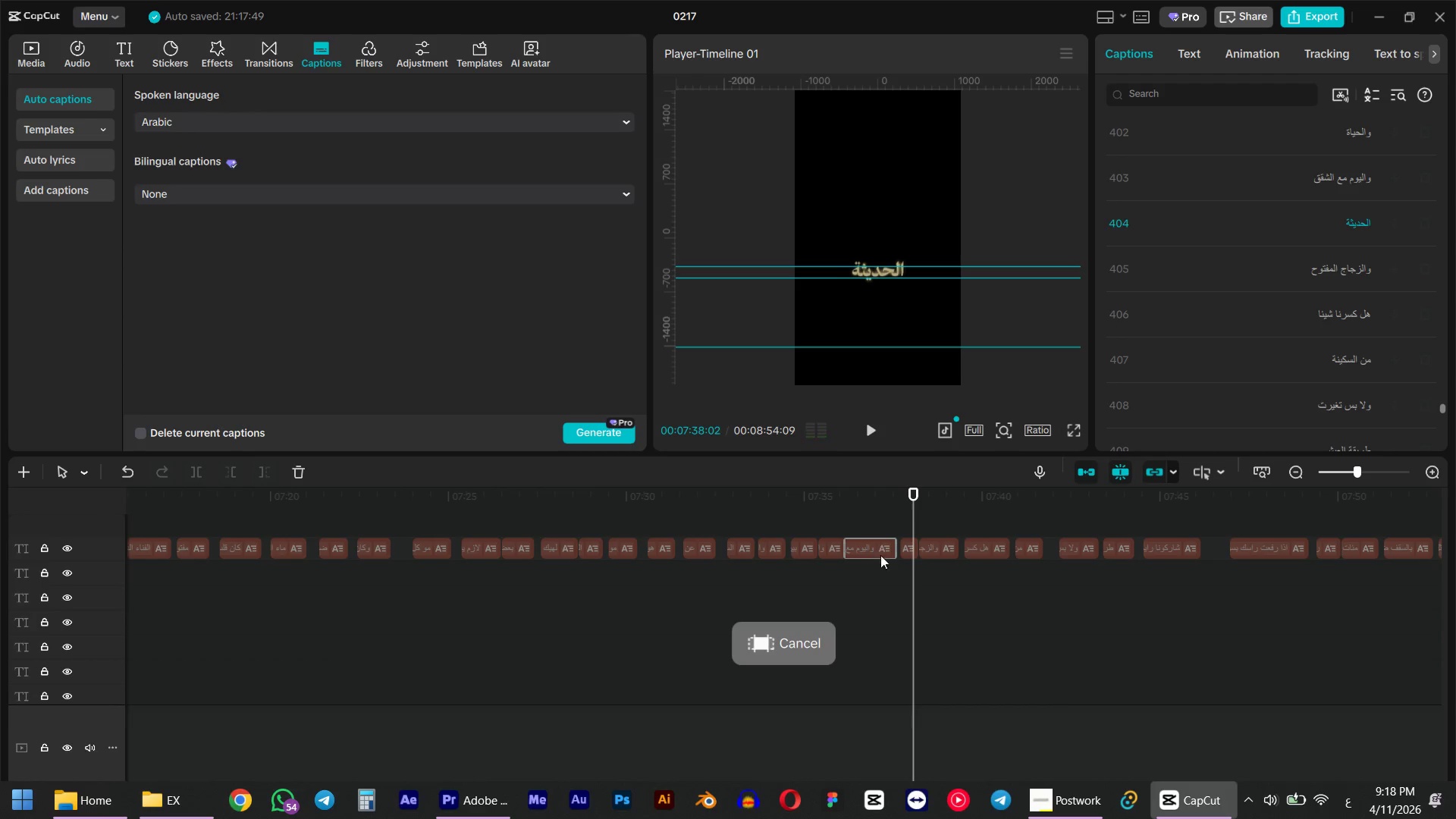 
key(Space)
 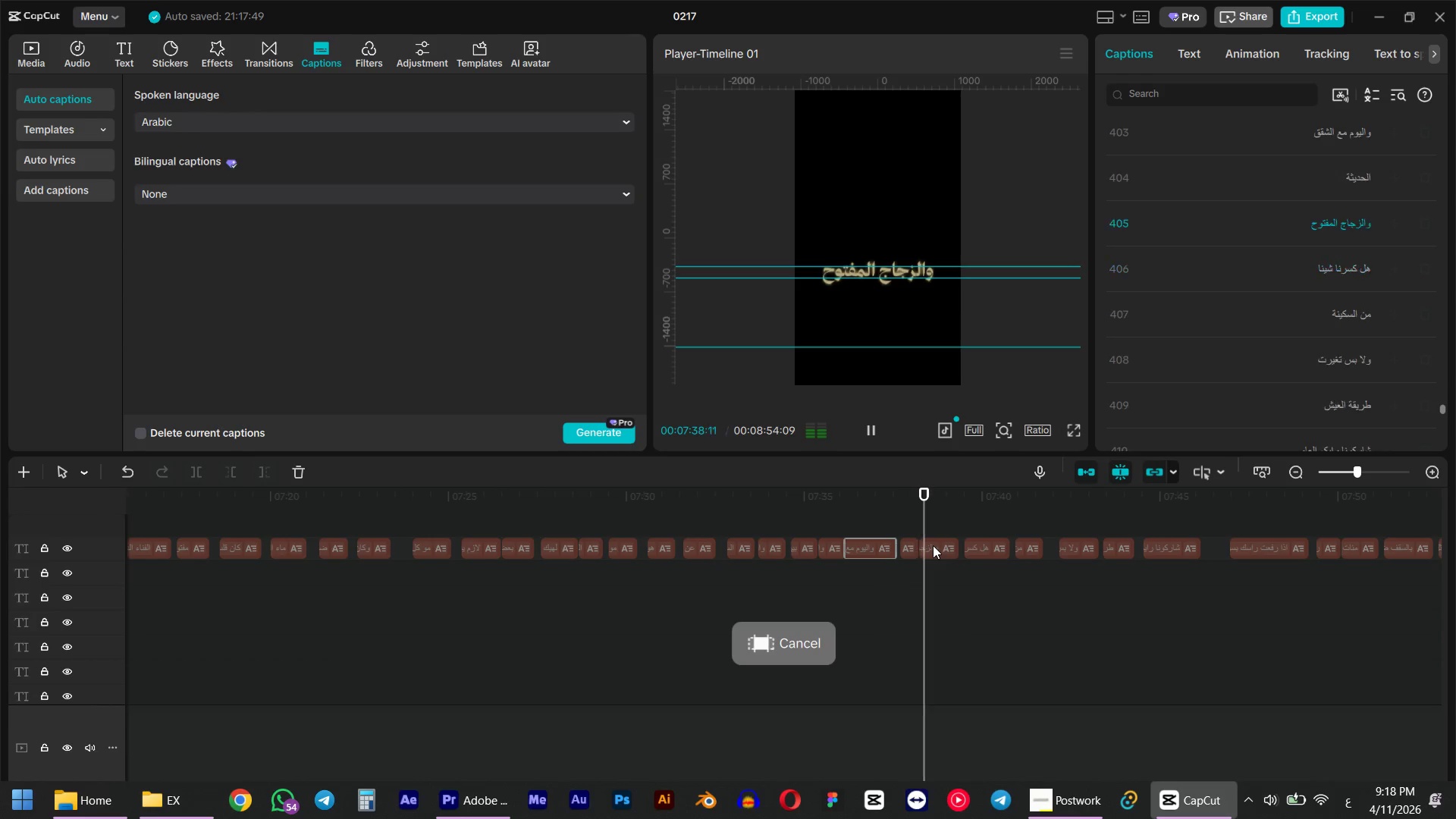 
left_click([933, 545])
 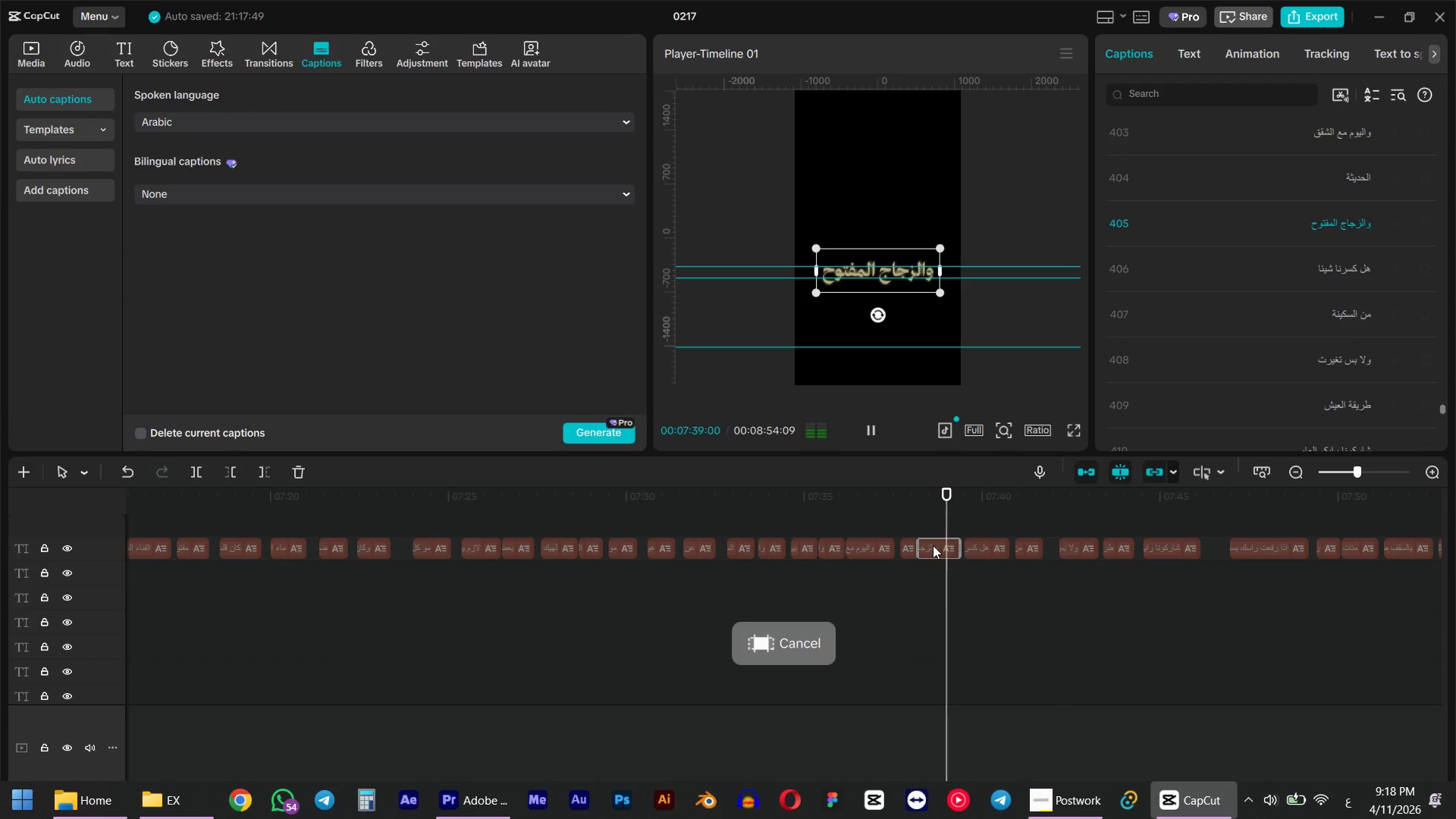 
key(Space)
 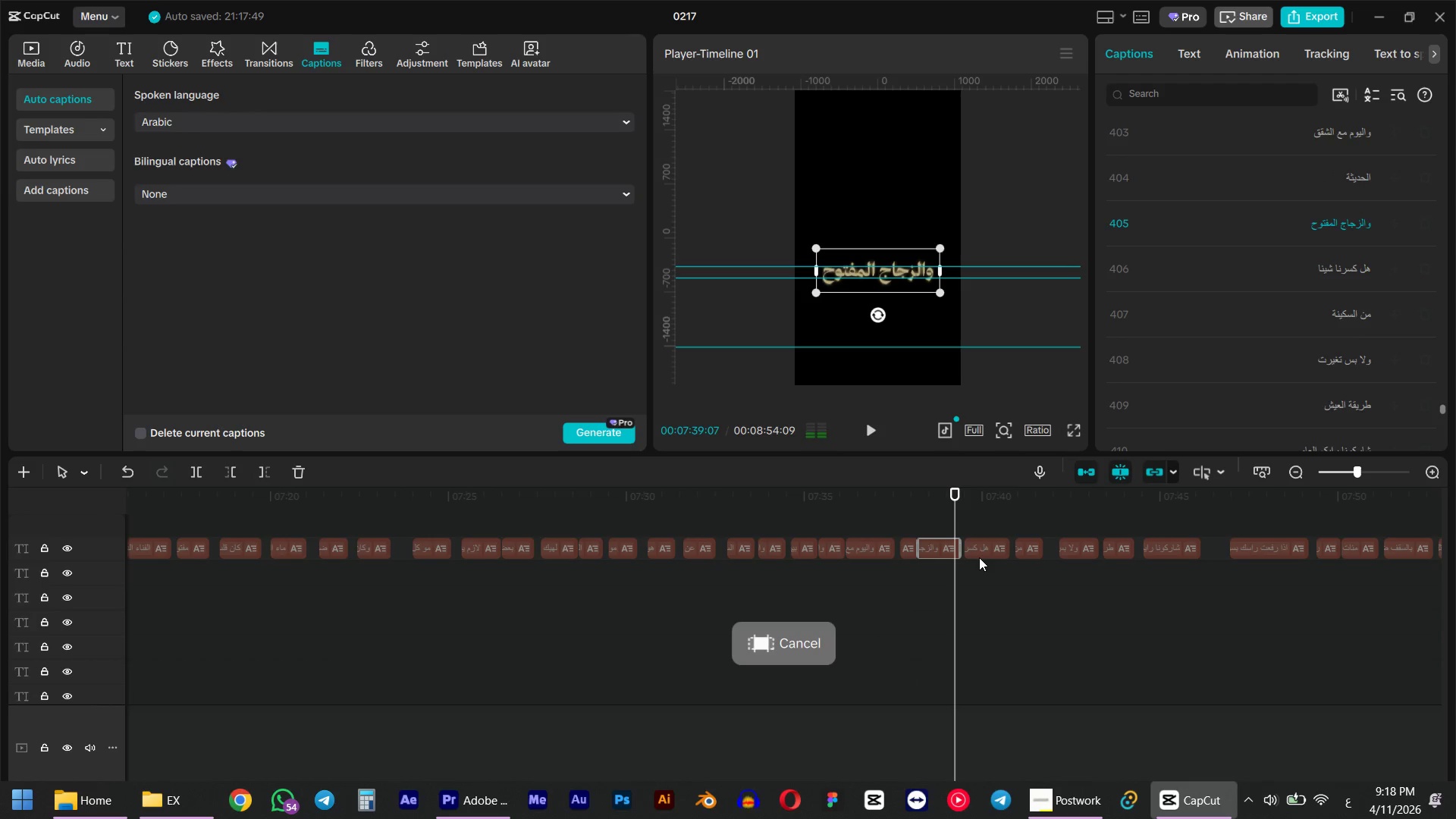 
left_click([975, 557])
 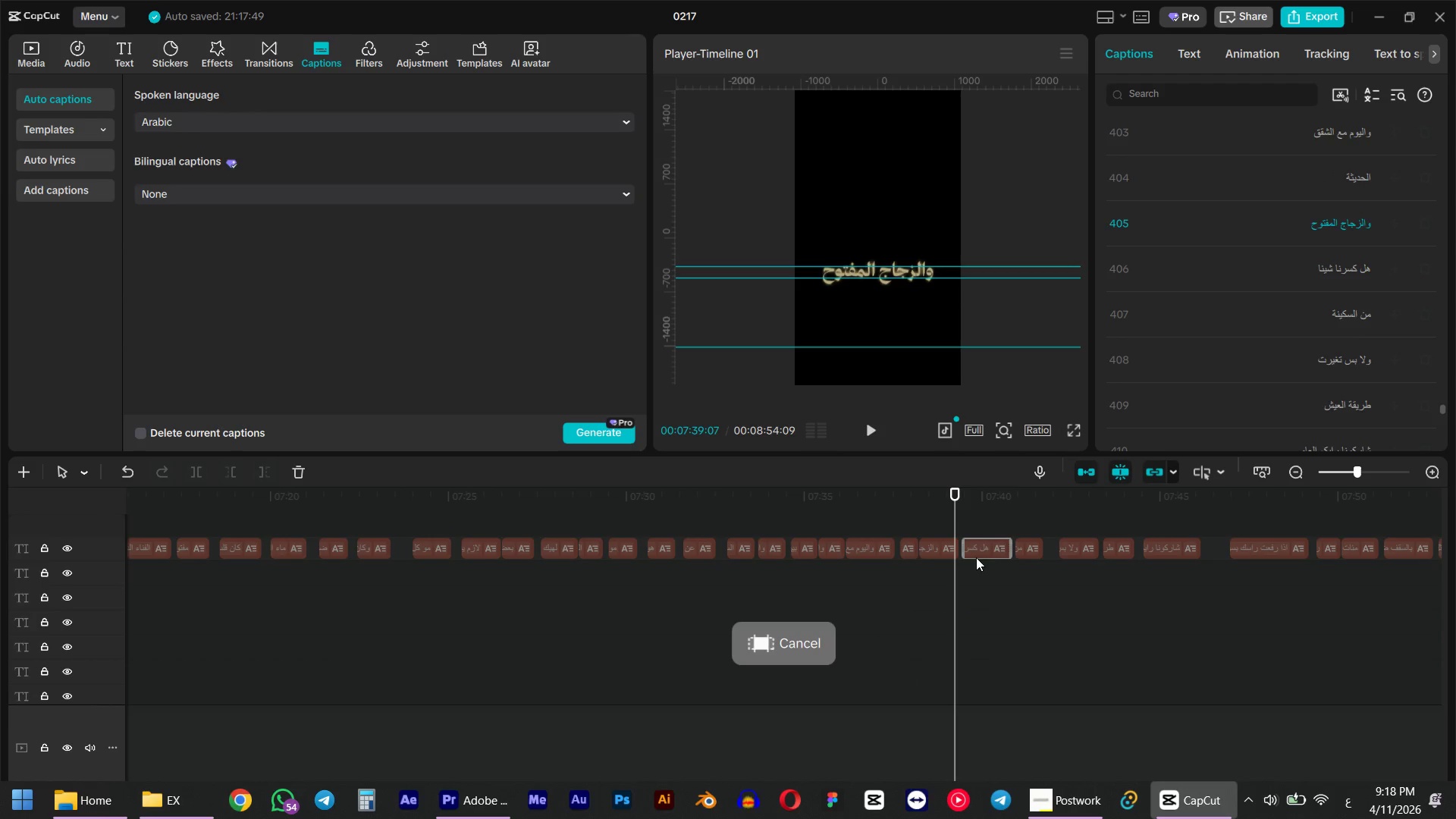 
key(Space)
 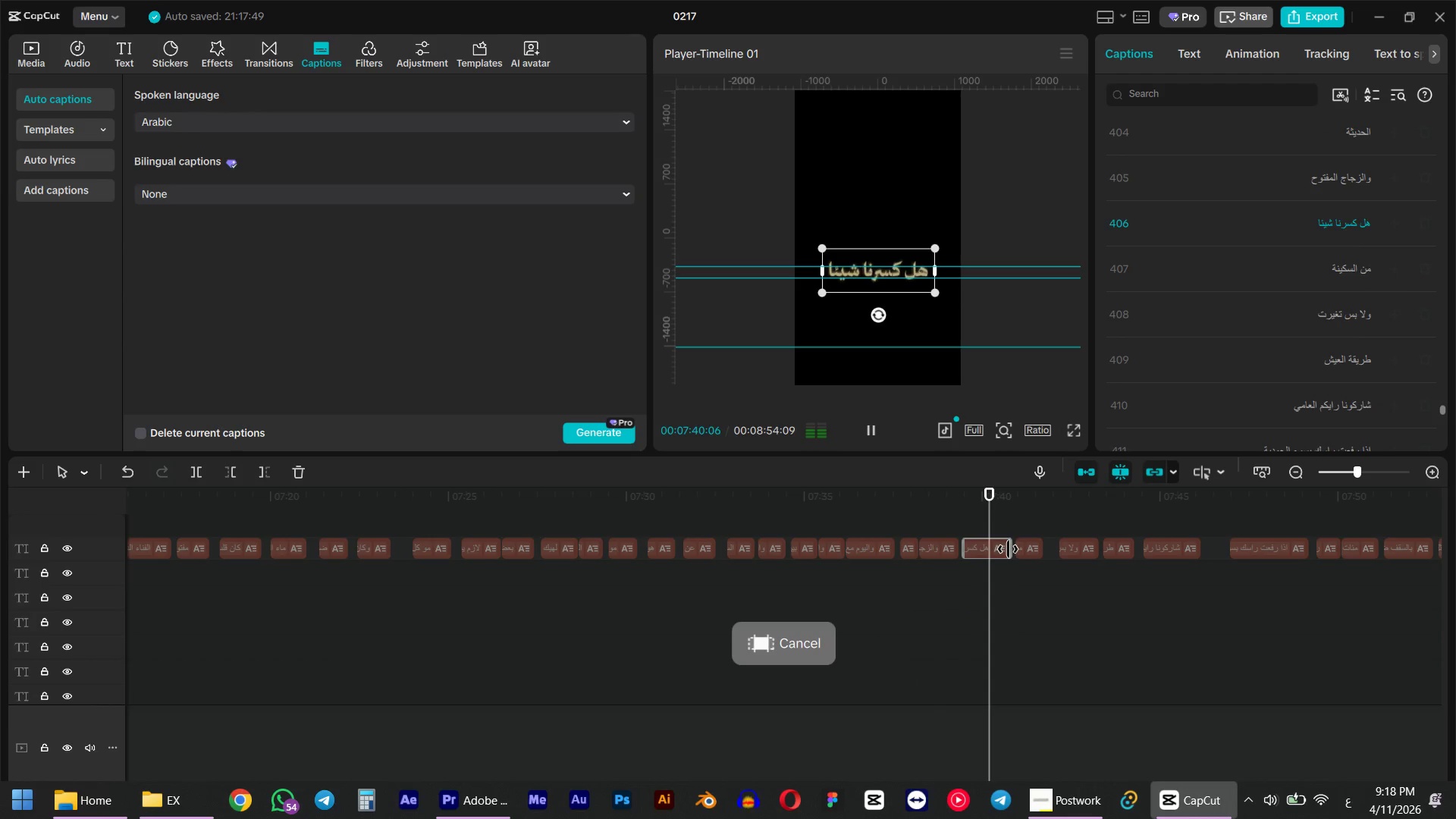 
key(Space)
 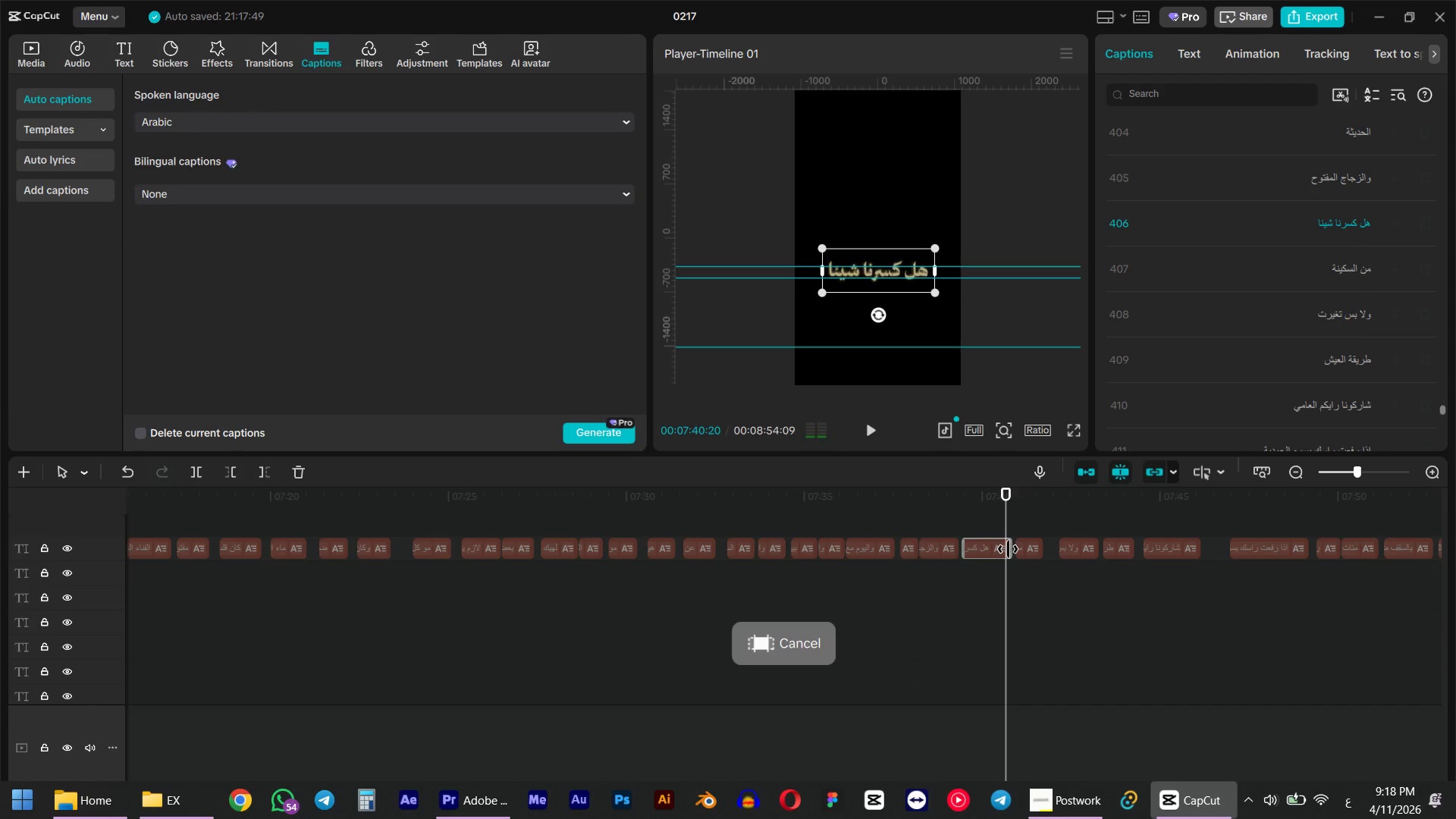 
key(Space)
 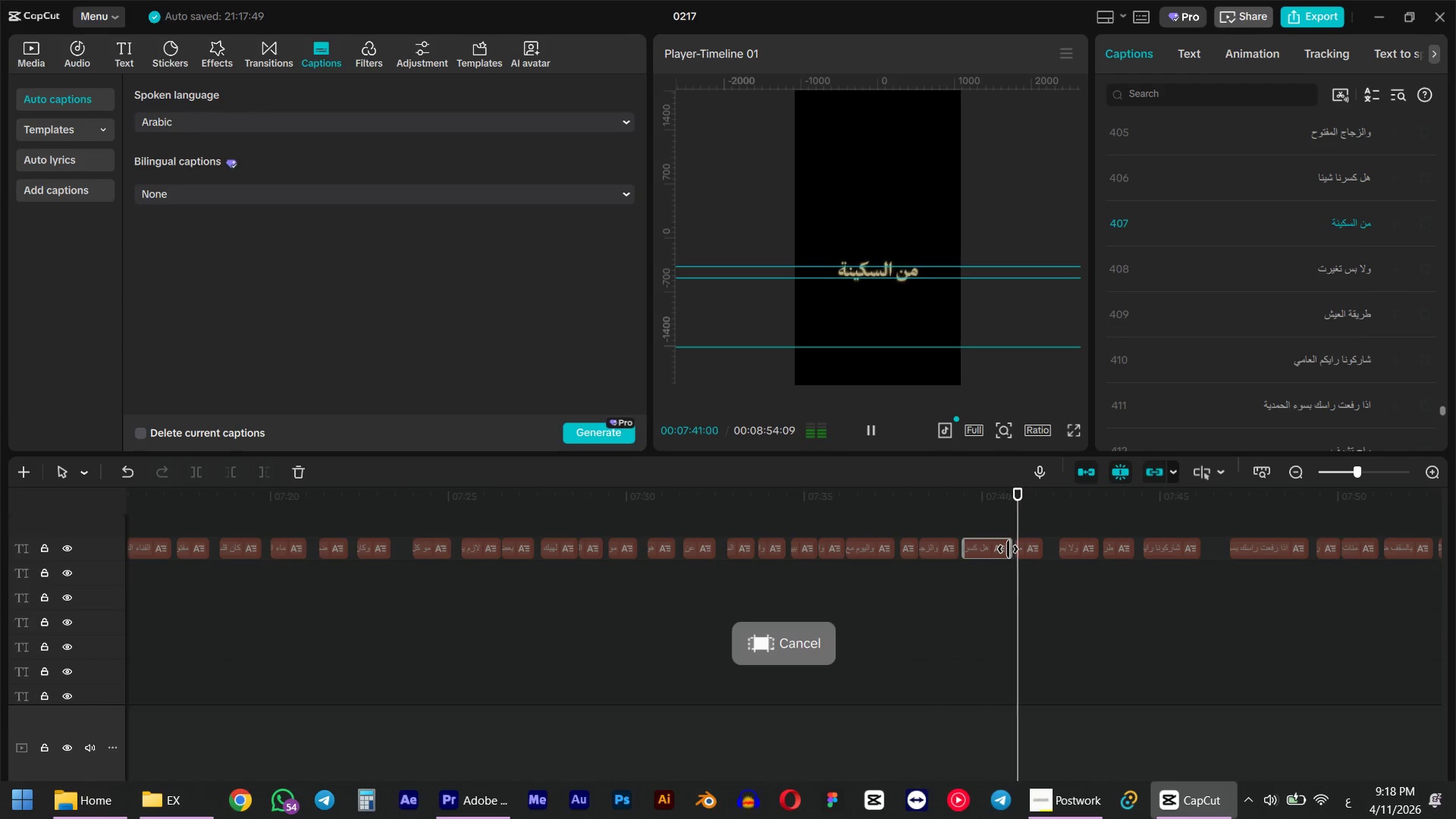 
key(Space)
 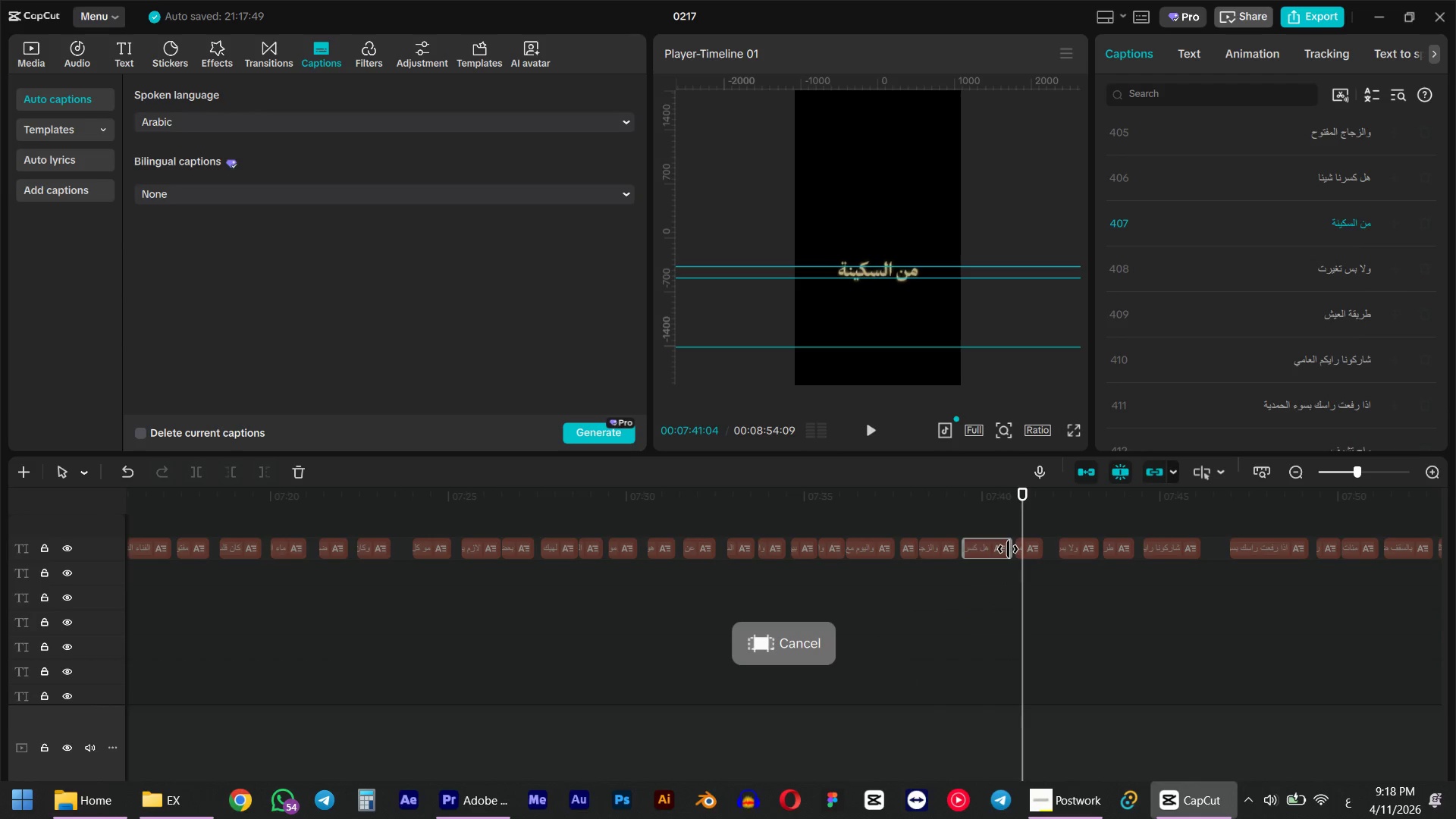 
key(Space)
 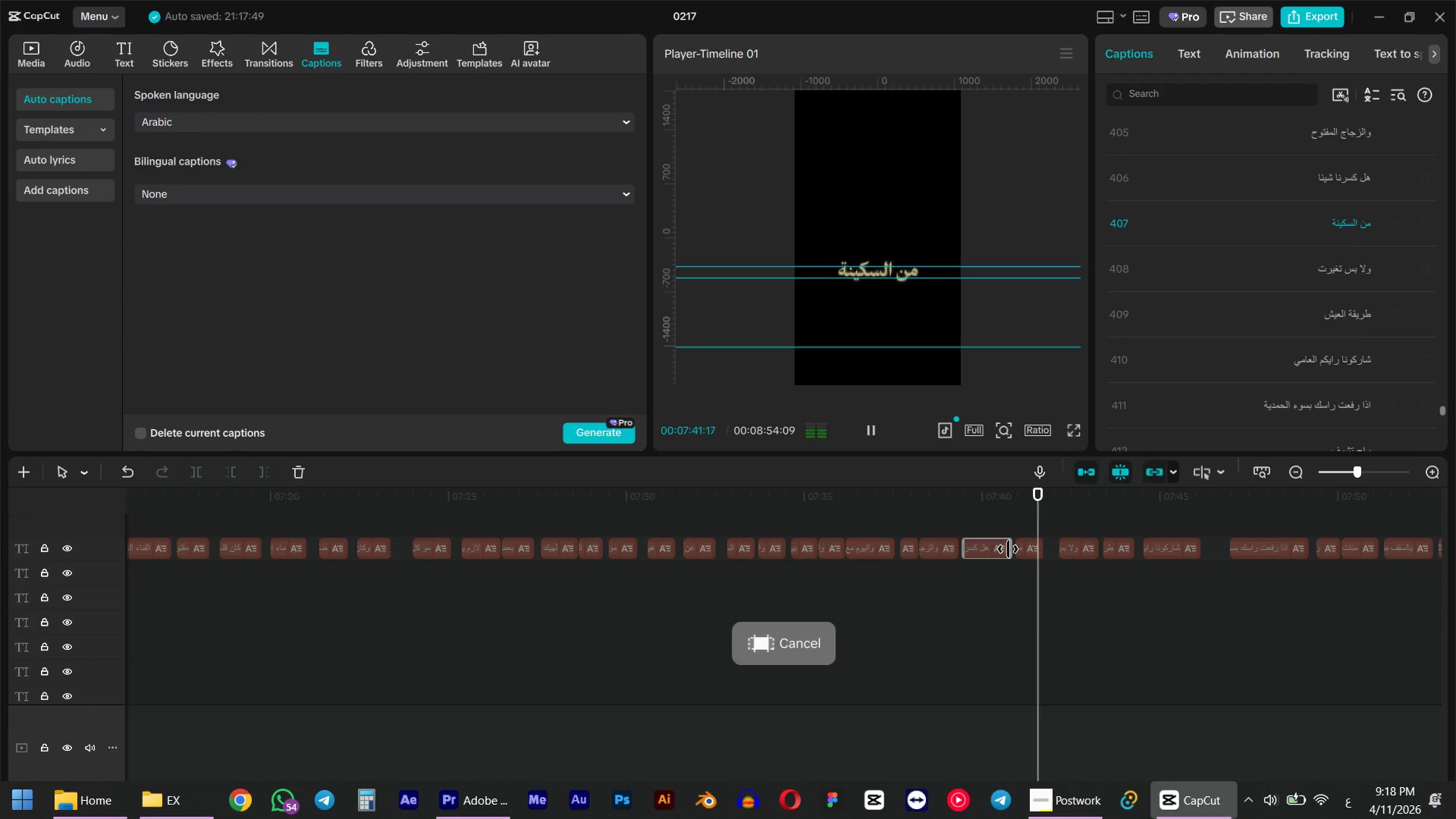 
key(Space)
 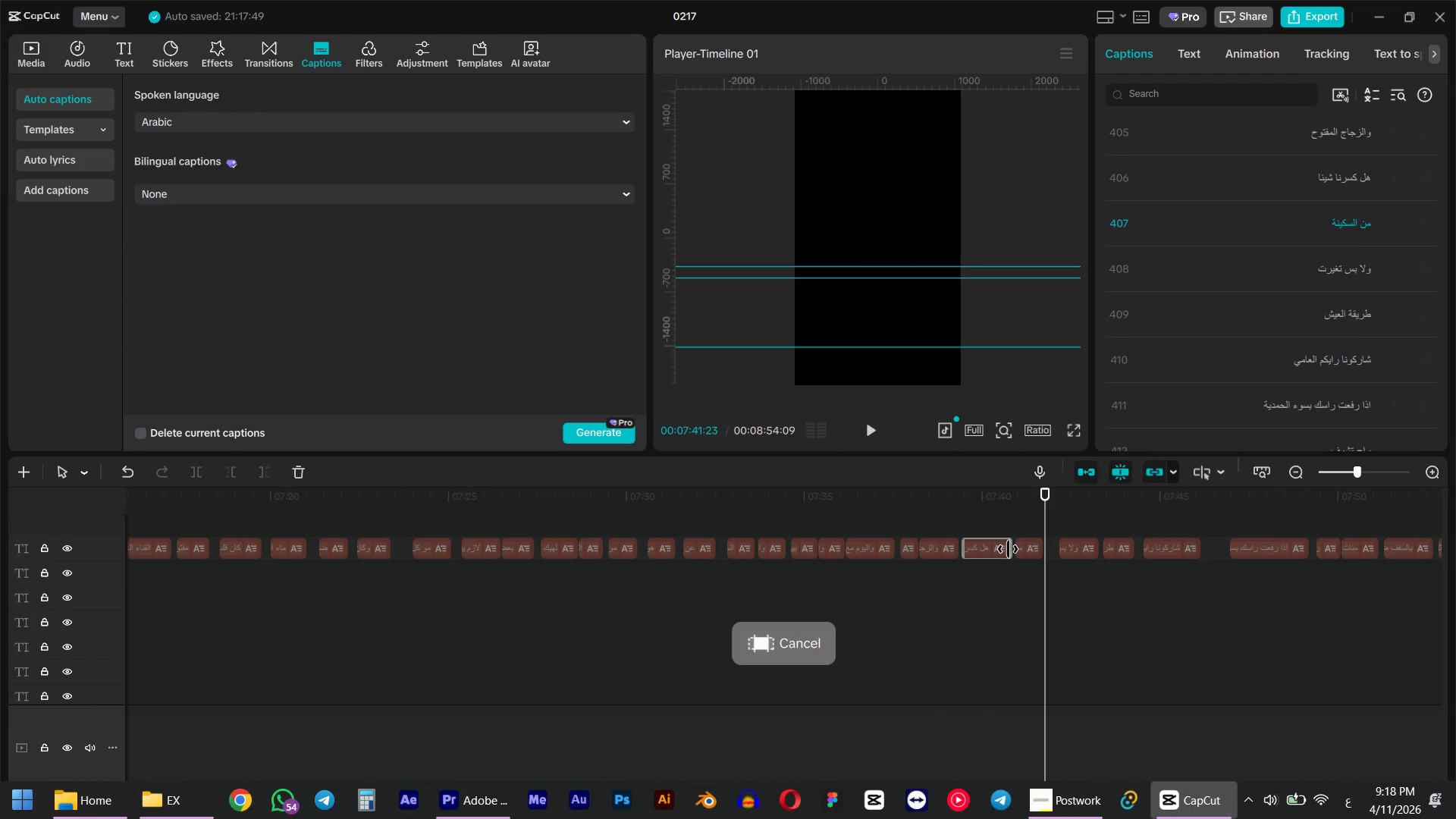 
key(Space)
 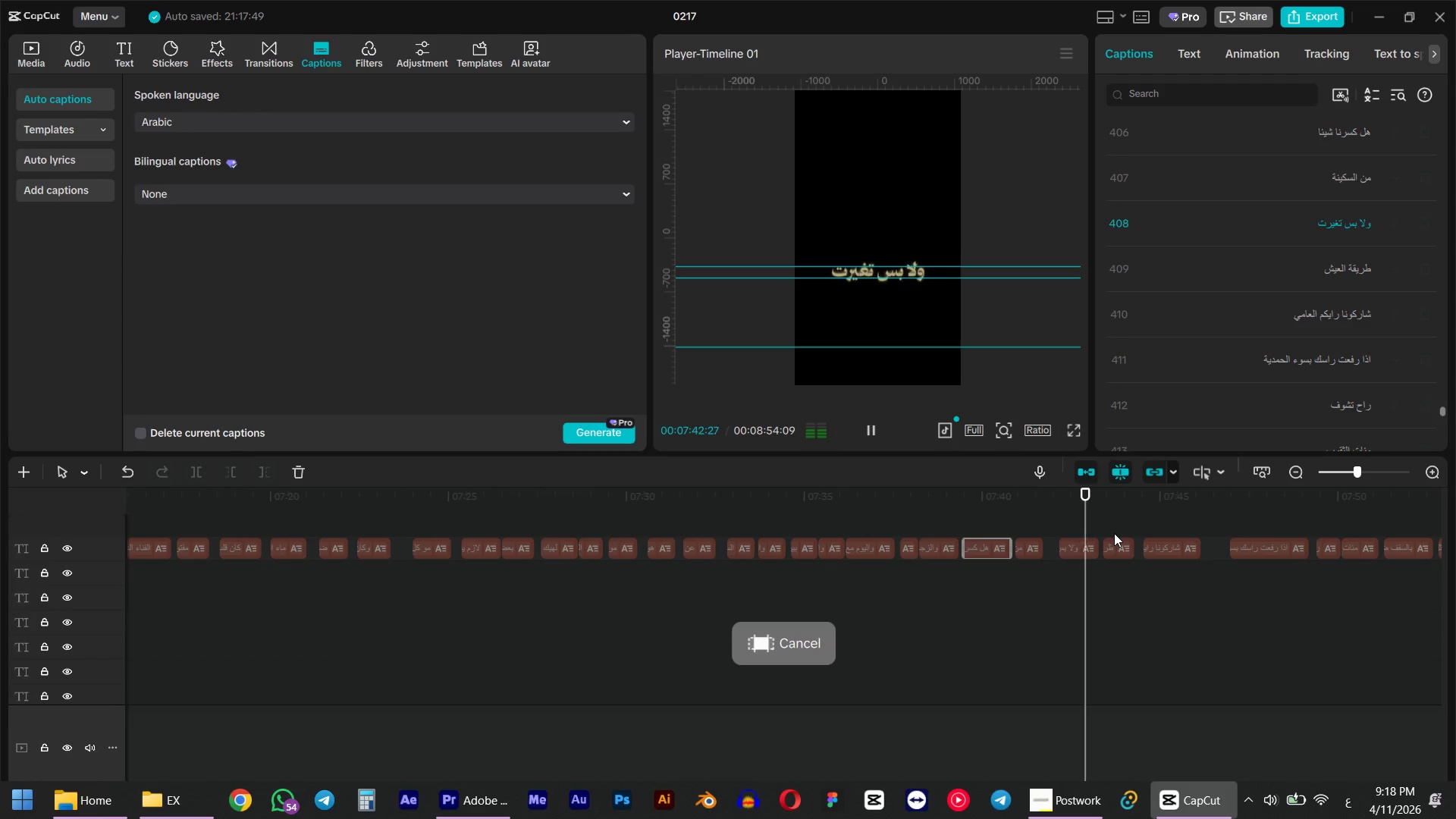 
key(Space)
 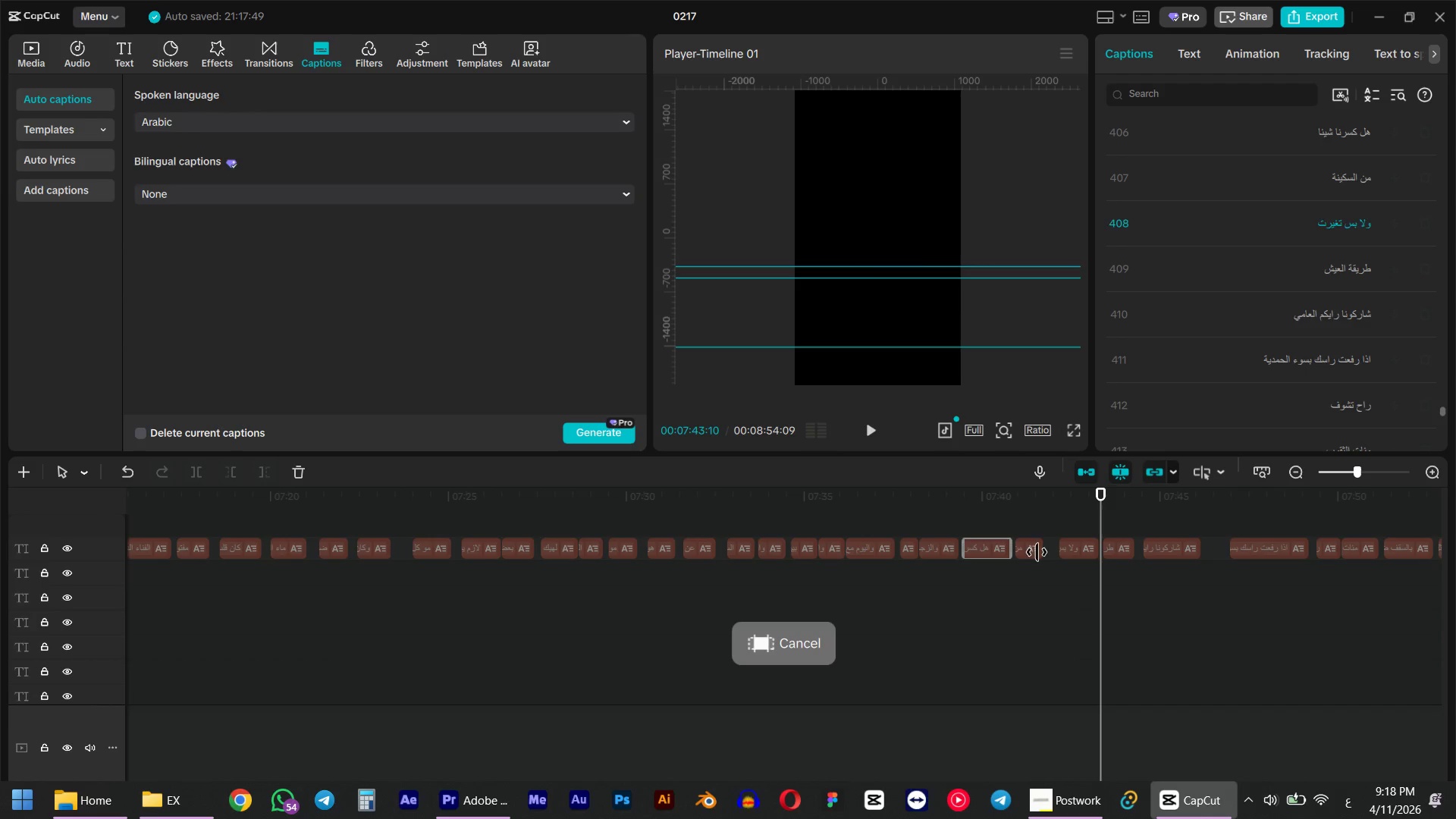 
hold_key(key=AltLeft, duration=0.42)
scroll: coordinate [945, 570], scroll_direction: down, amount: 5.0
 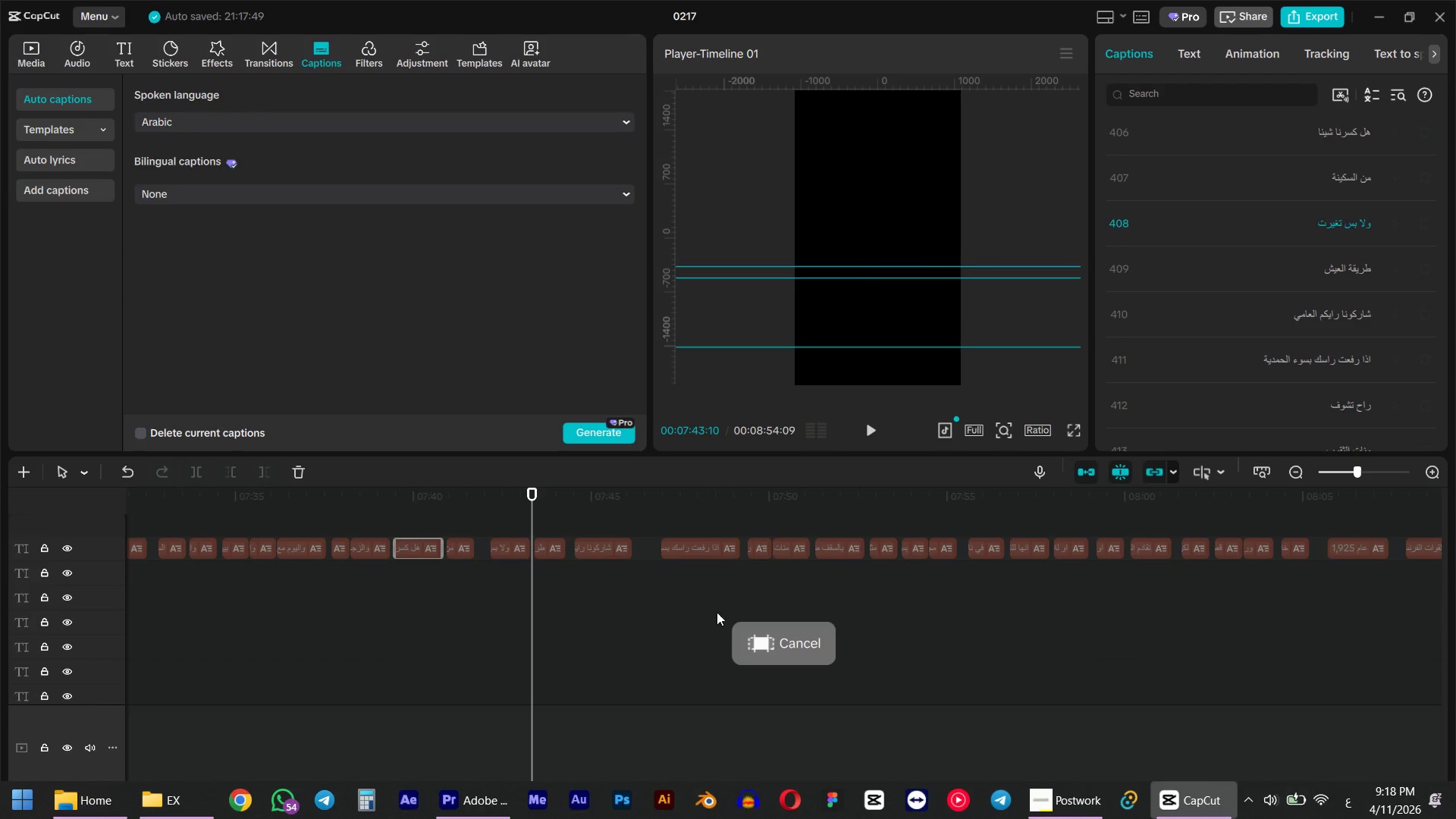 
key(Space)
 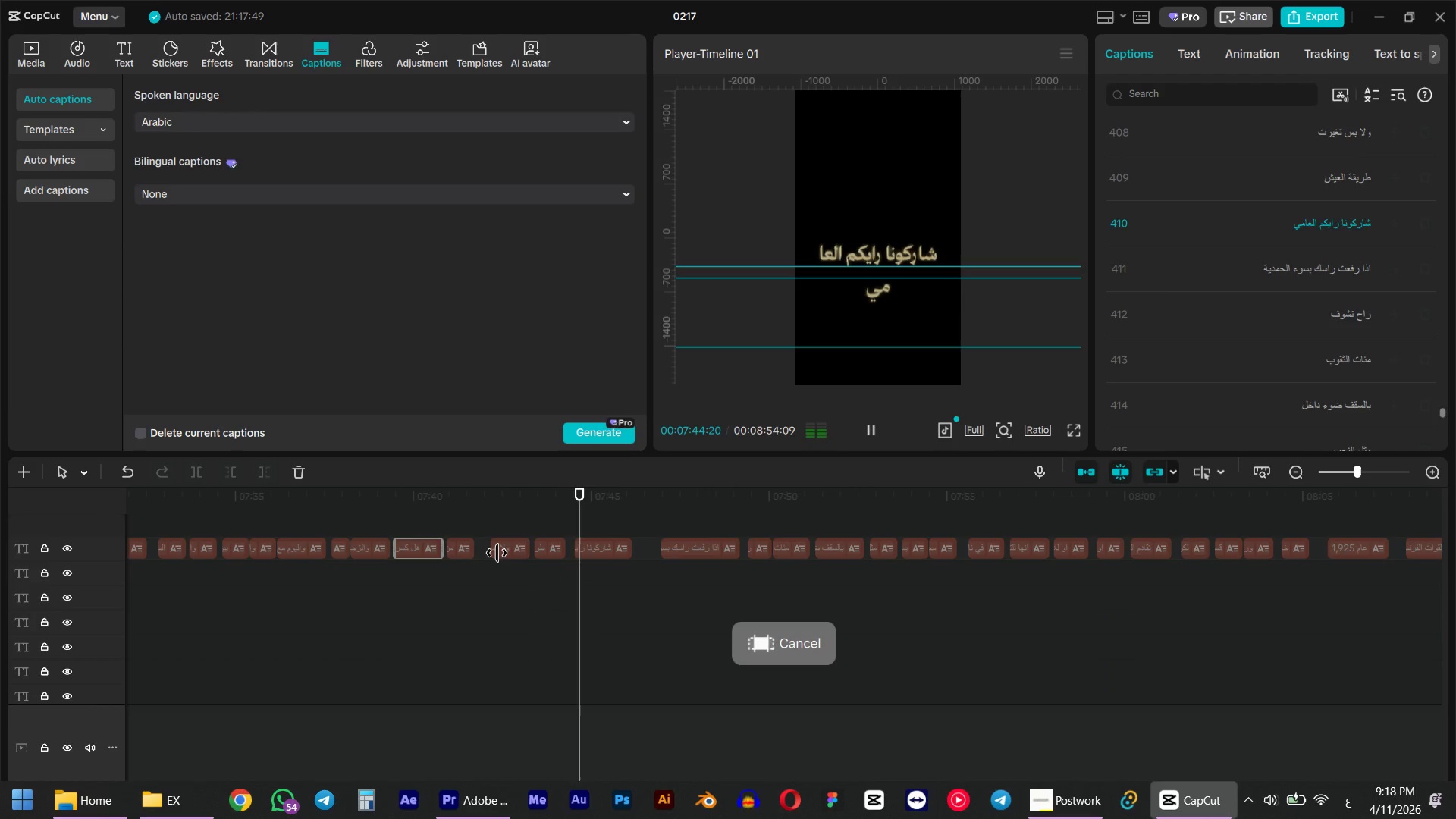 
key(Space)
 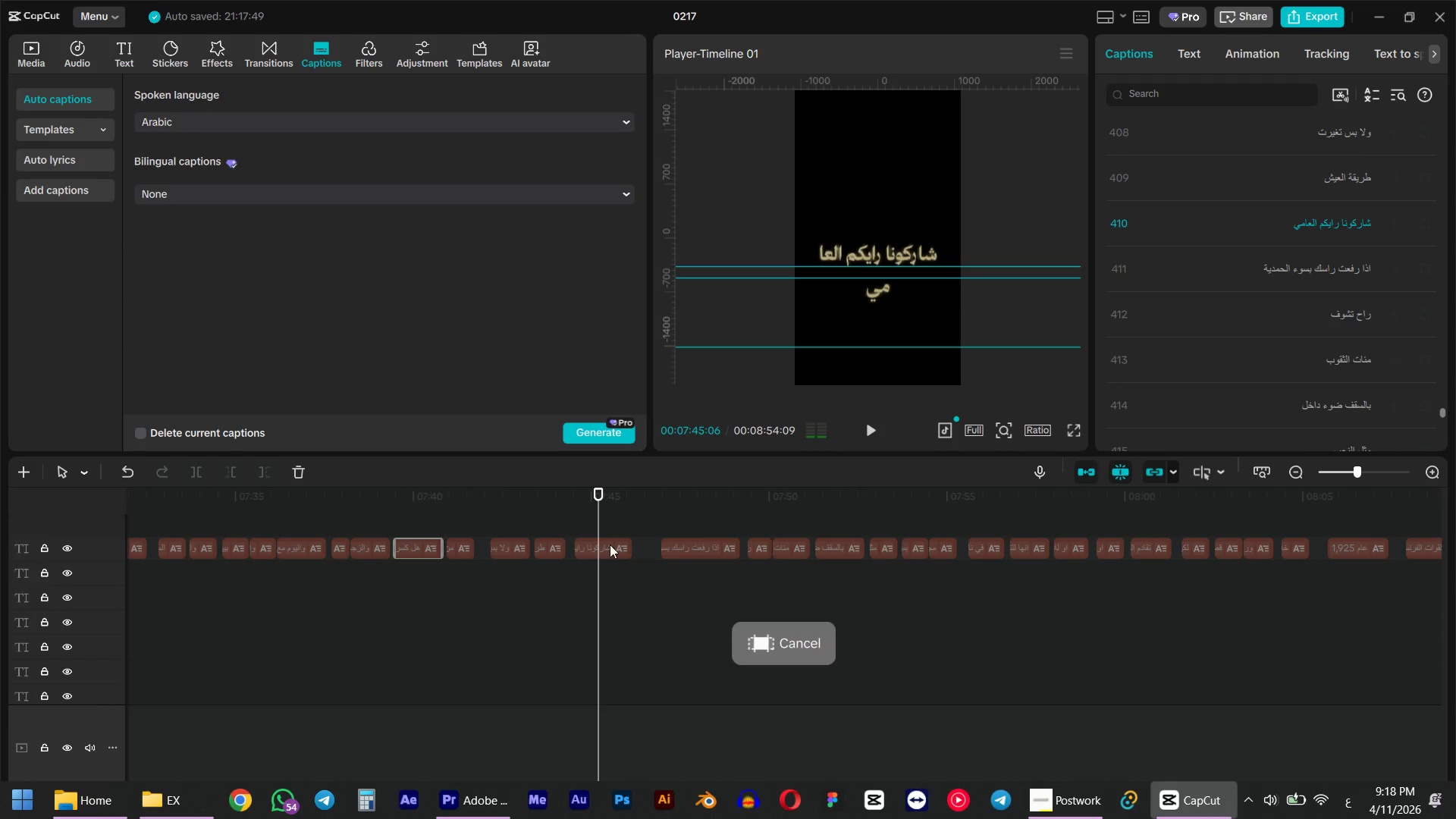 
left_click([610, 544])
 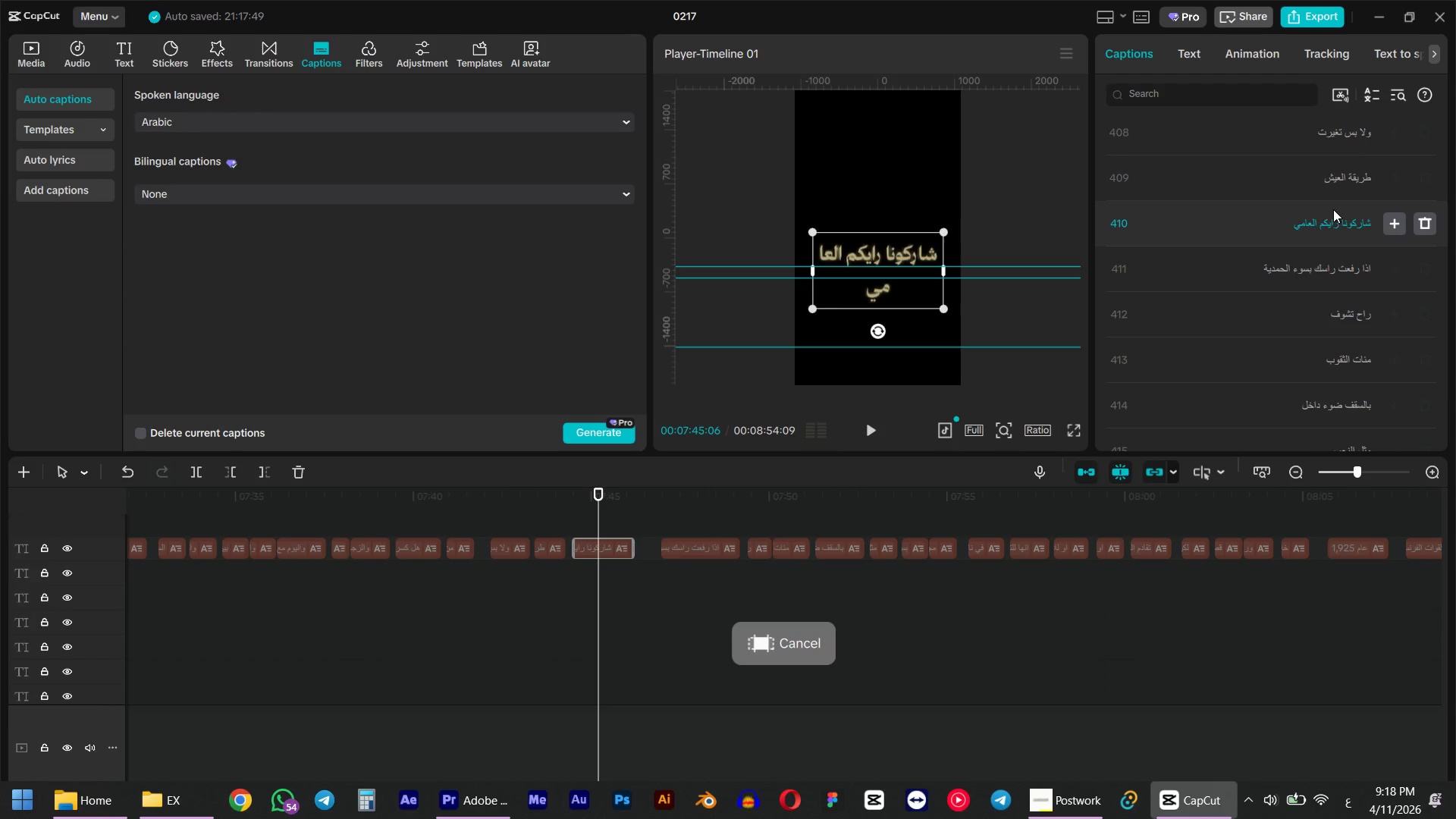 
left_click([1316, 218])
 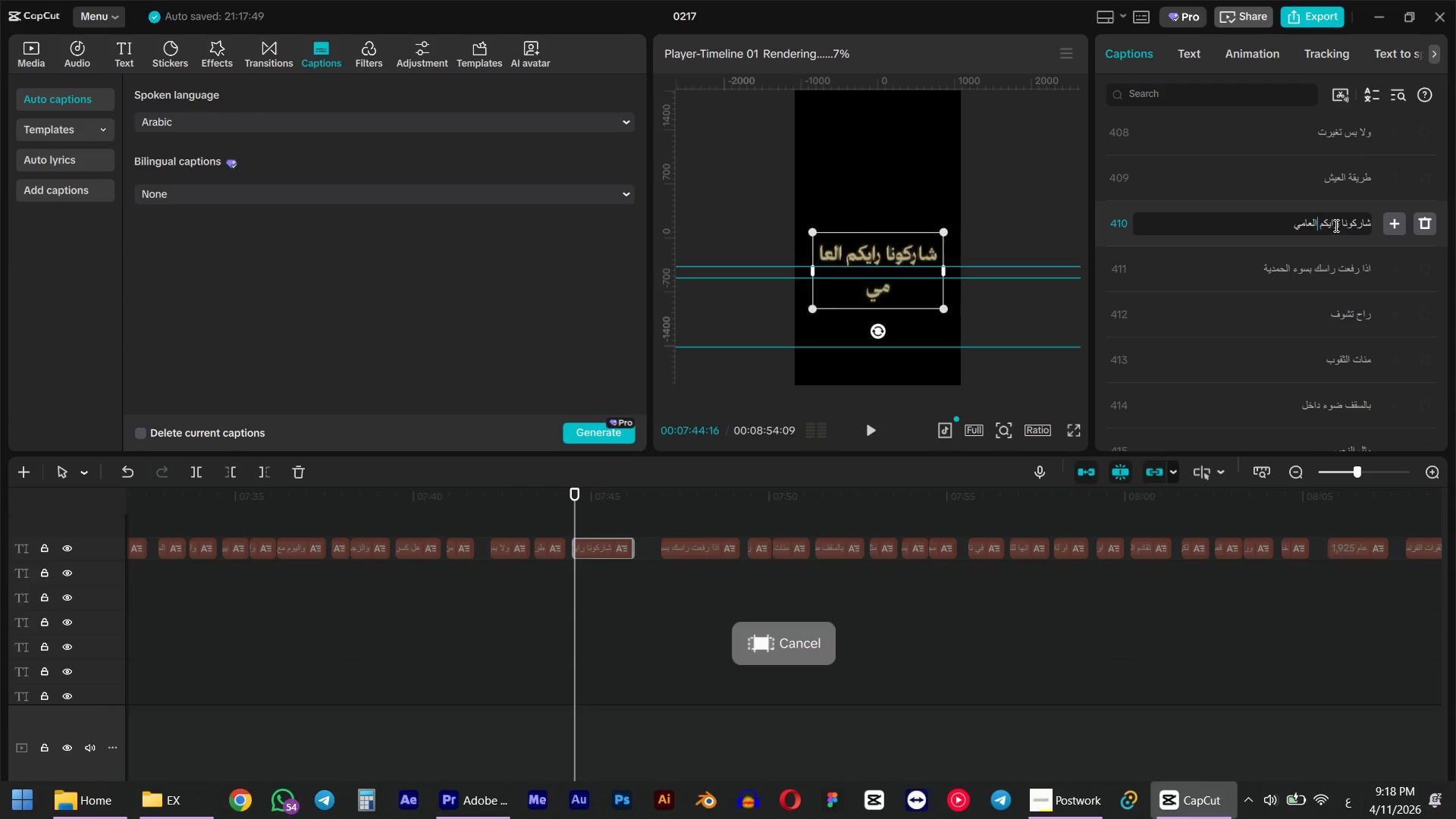 
key(Enter)
 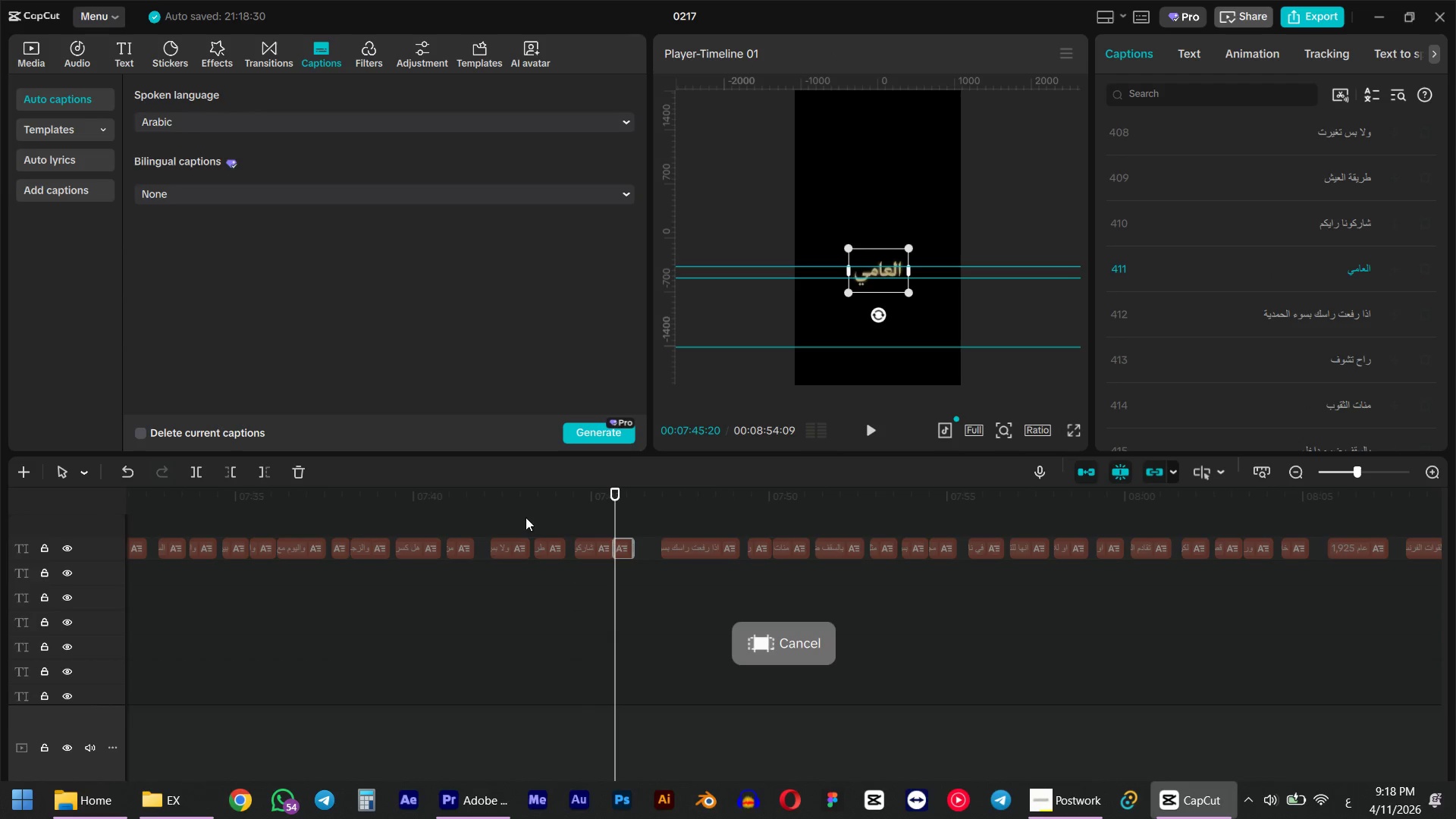 
left_click([581, 520])
 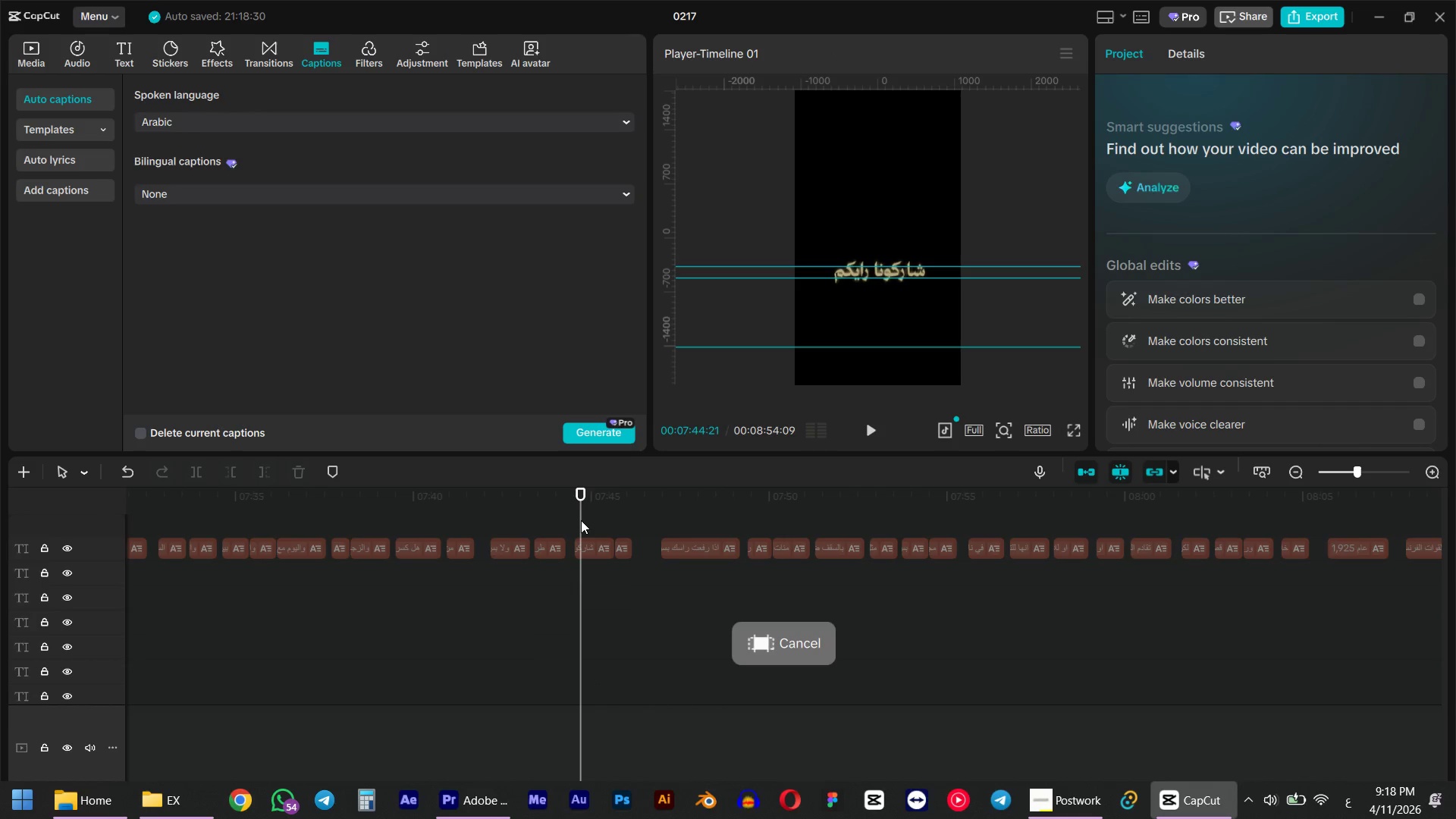 
key(Space)
 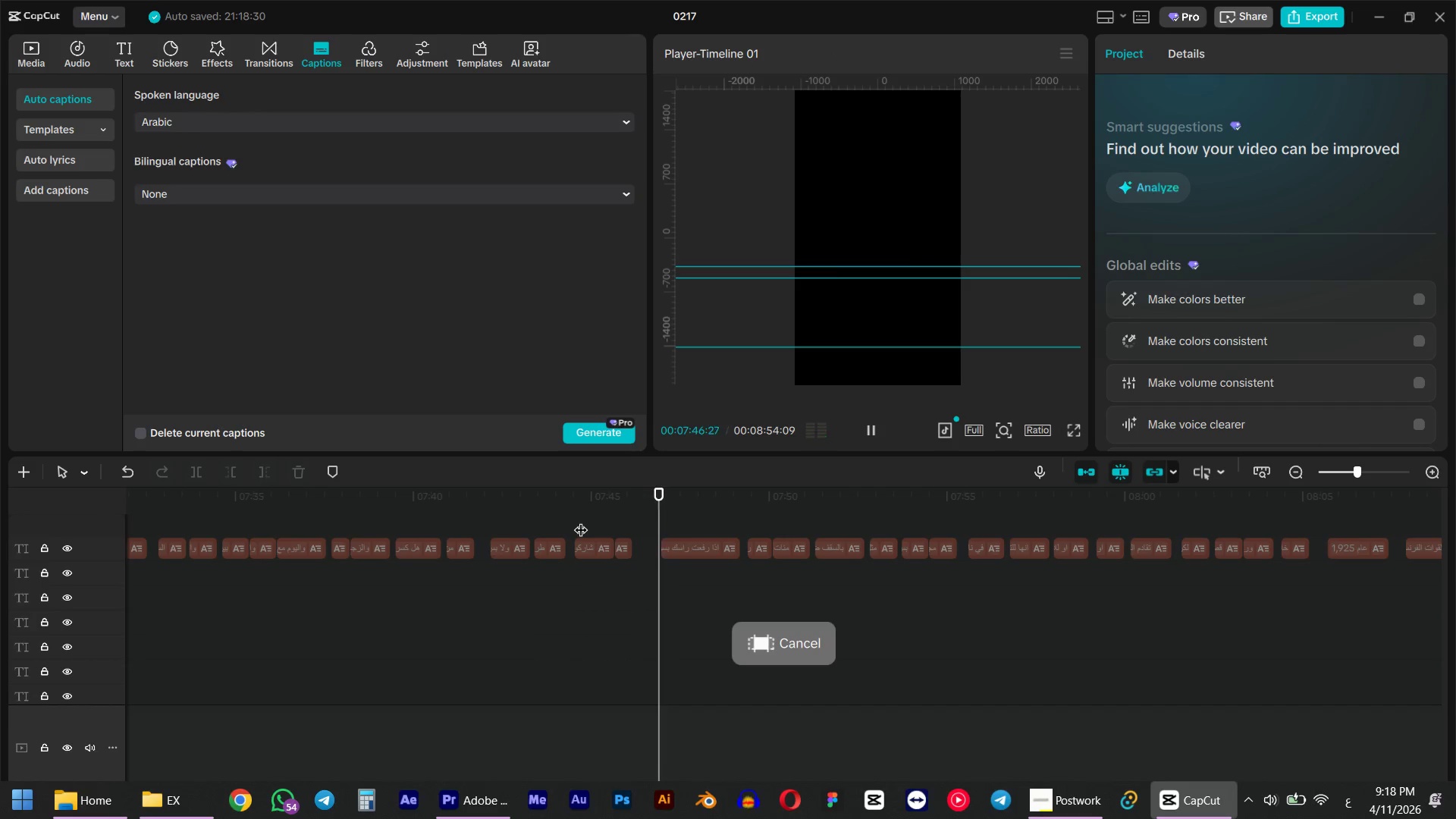 
key(Space)
 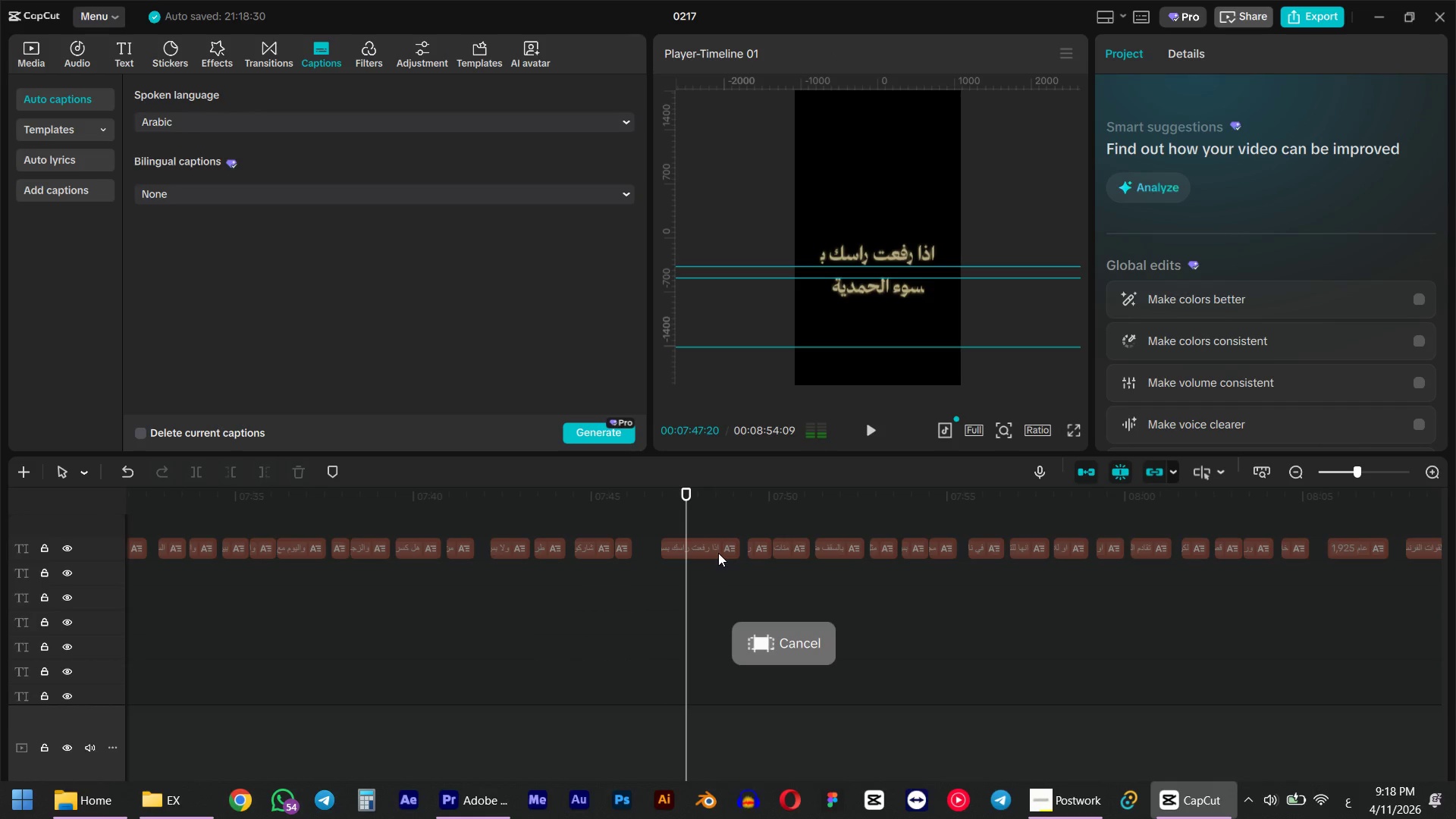 
left_click([718, 553])
 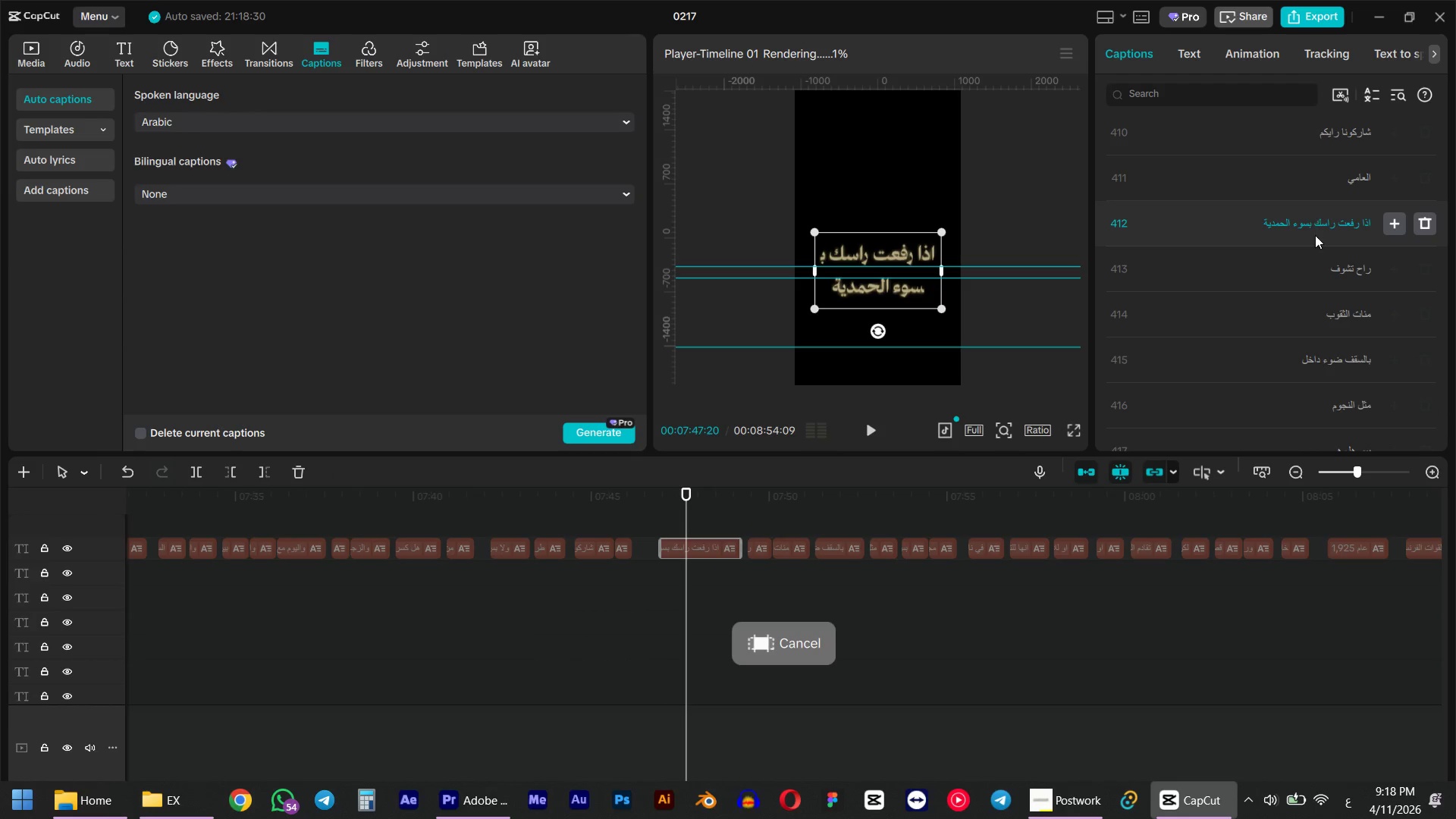 
left_click([1314, 228])
 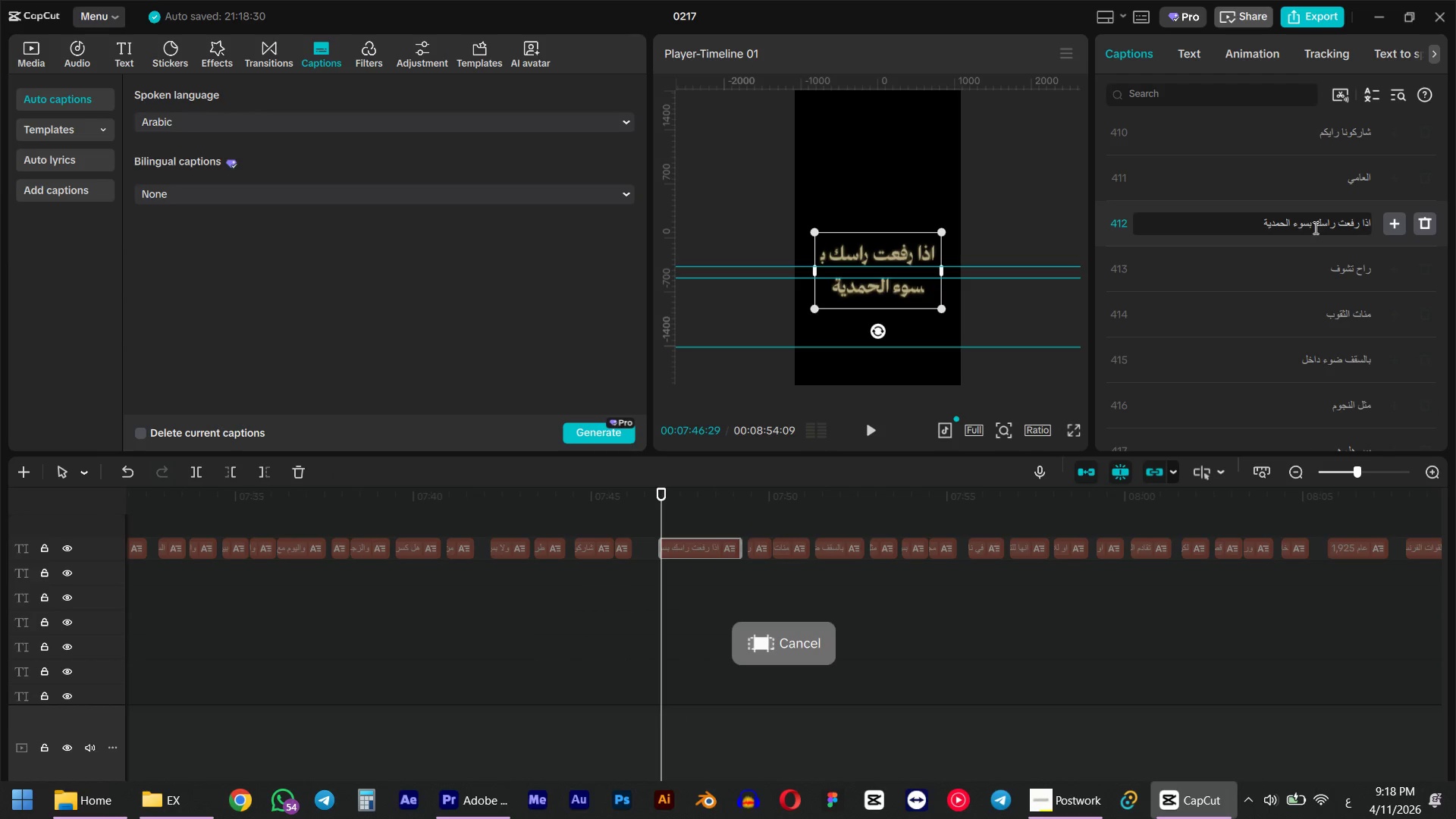 
key(Enter)
 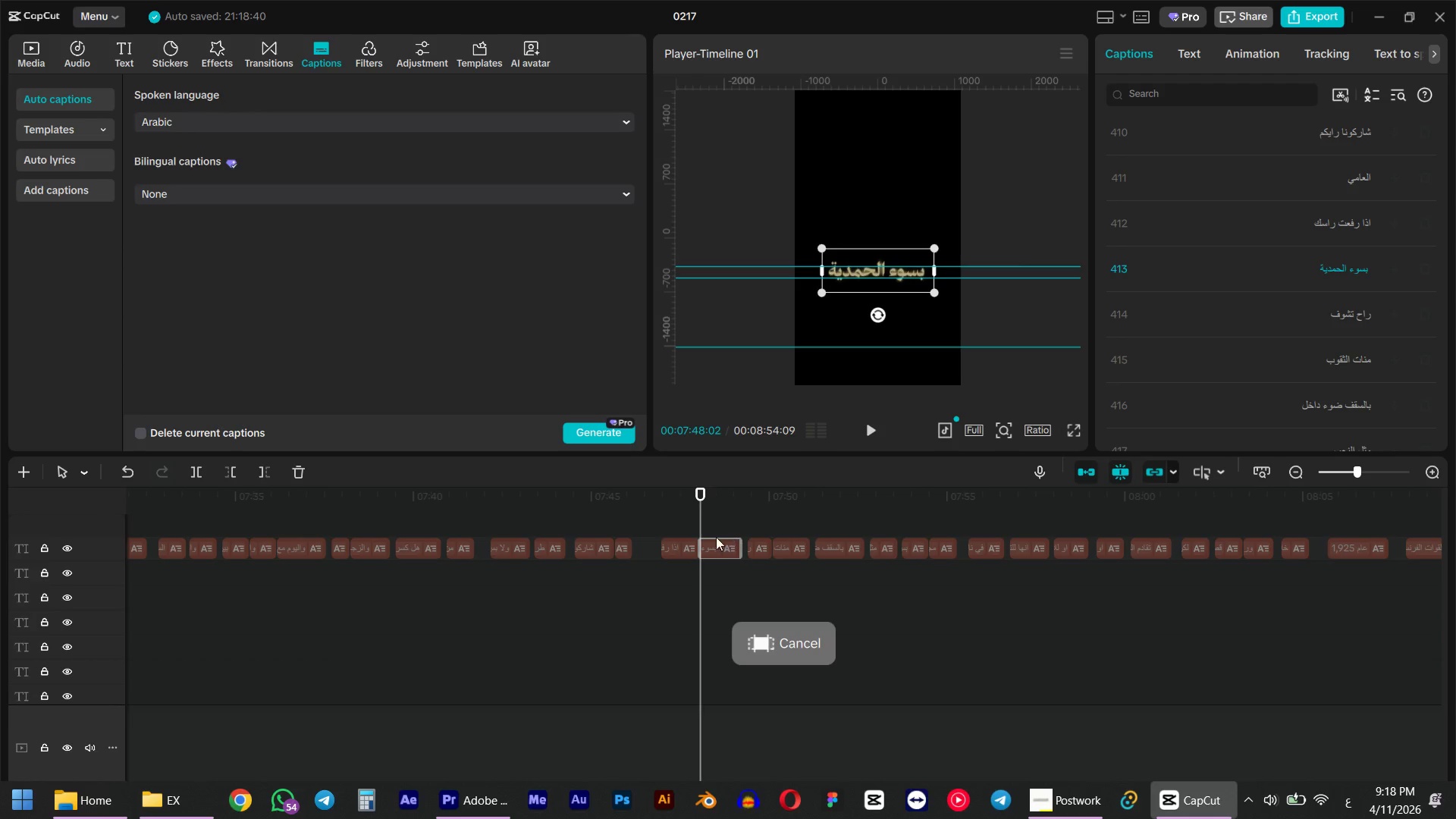 
left_click([657, 500])
 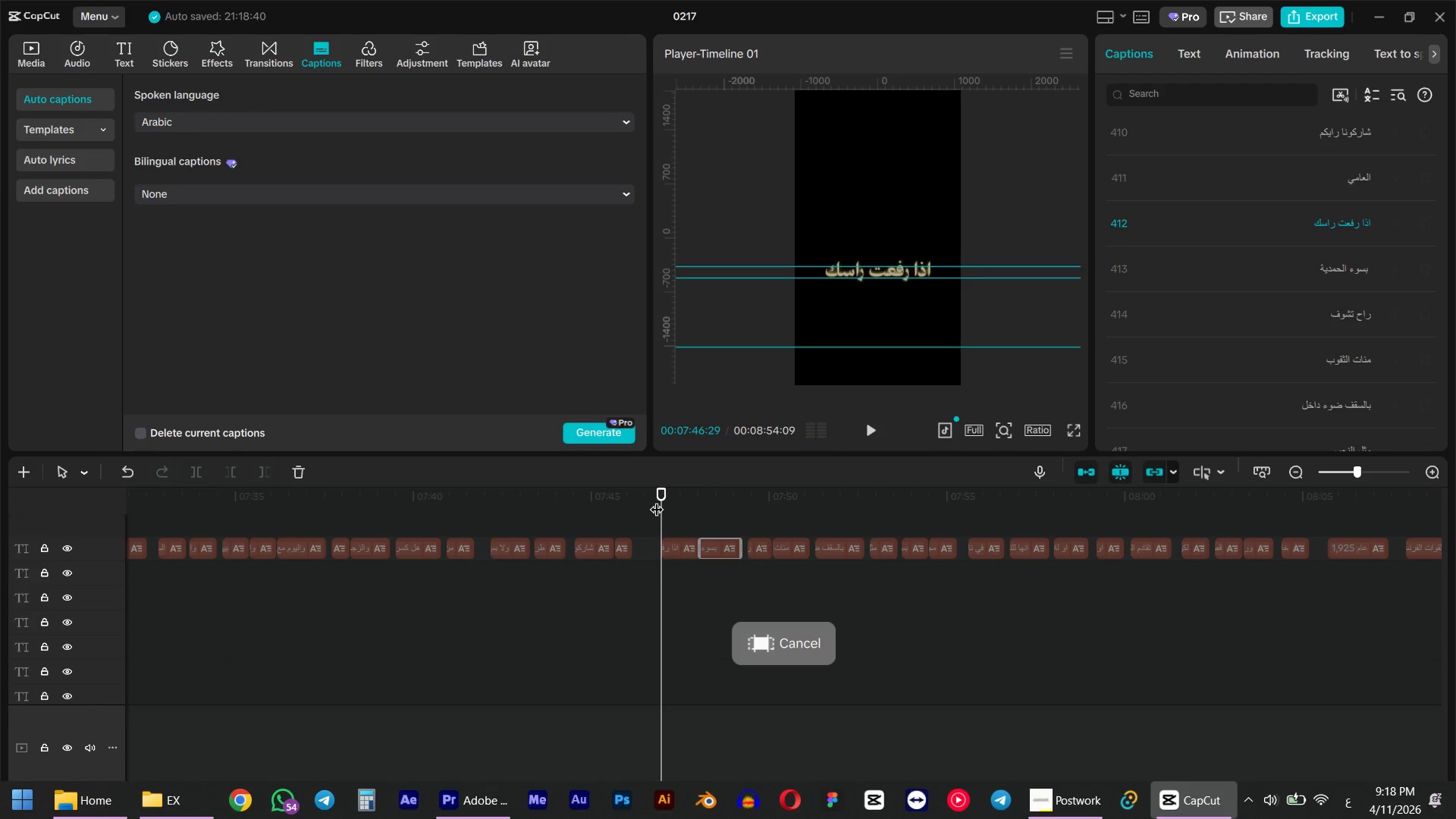 
key(Space)
 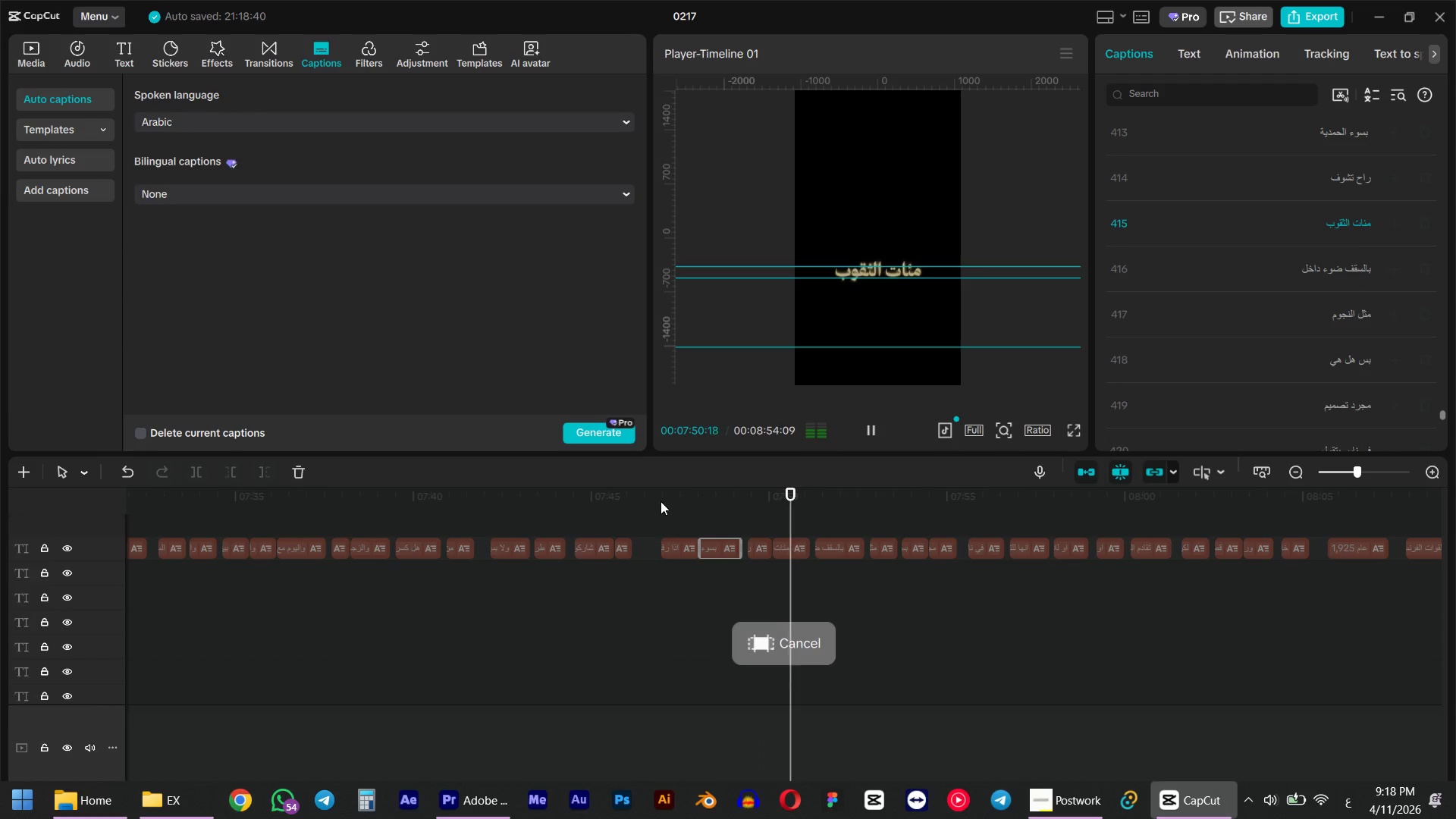 
wait(5.03)
 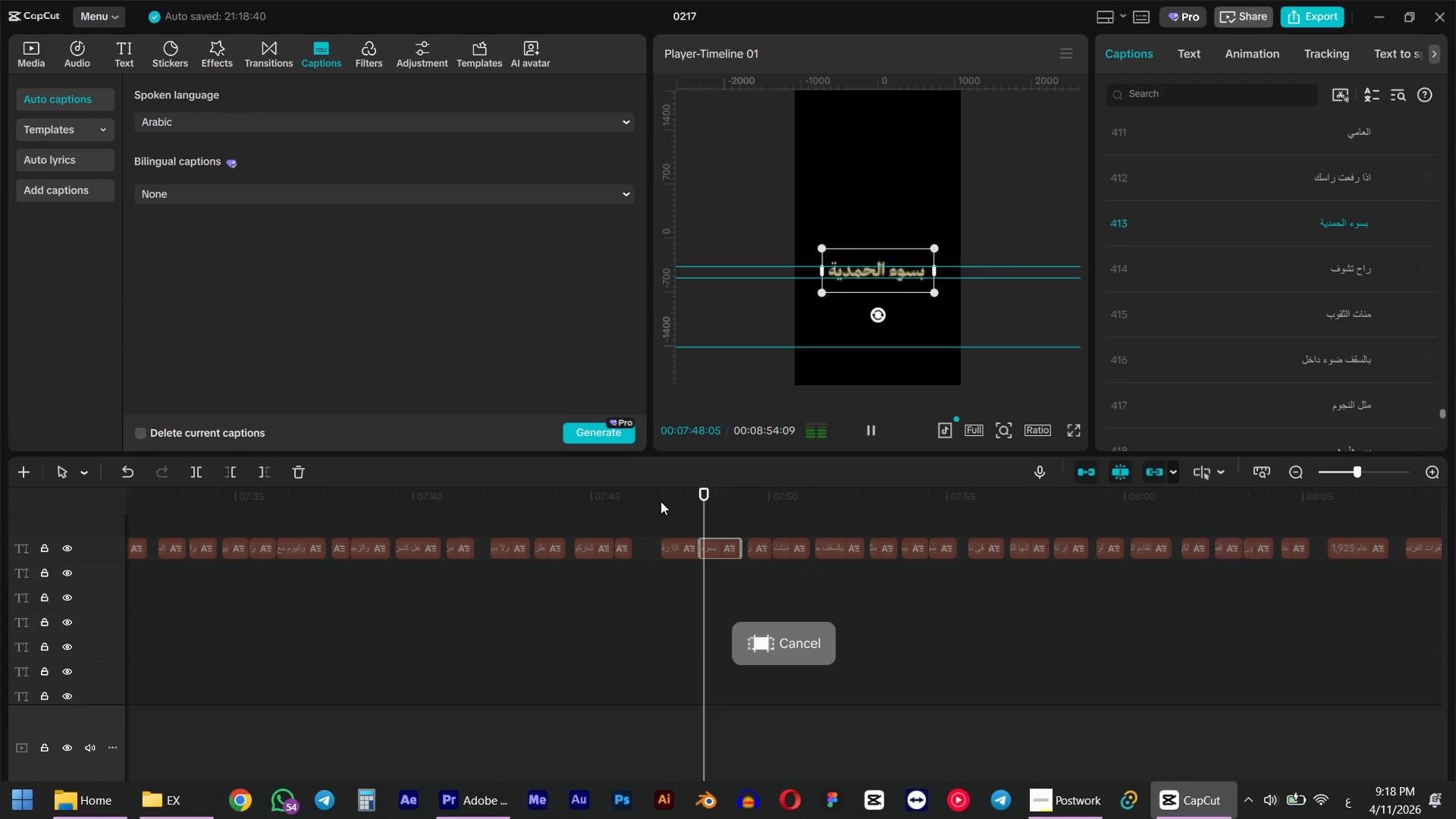 
key(Space)
 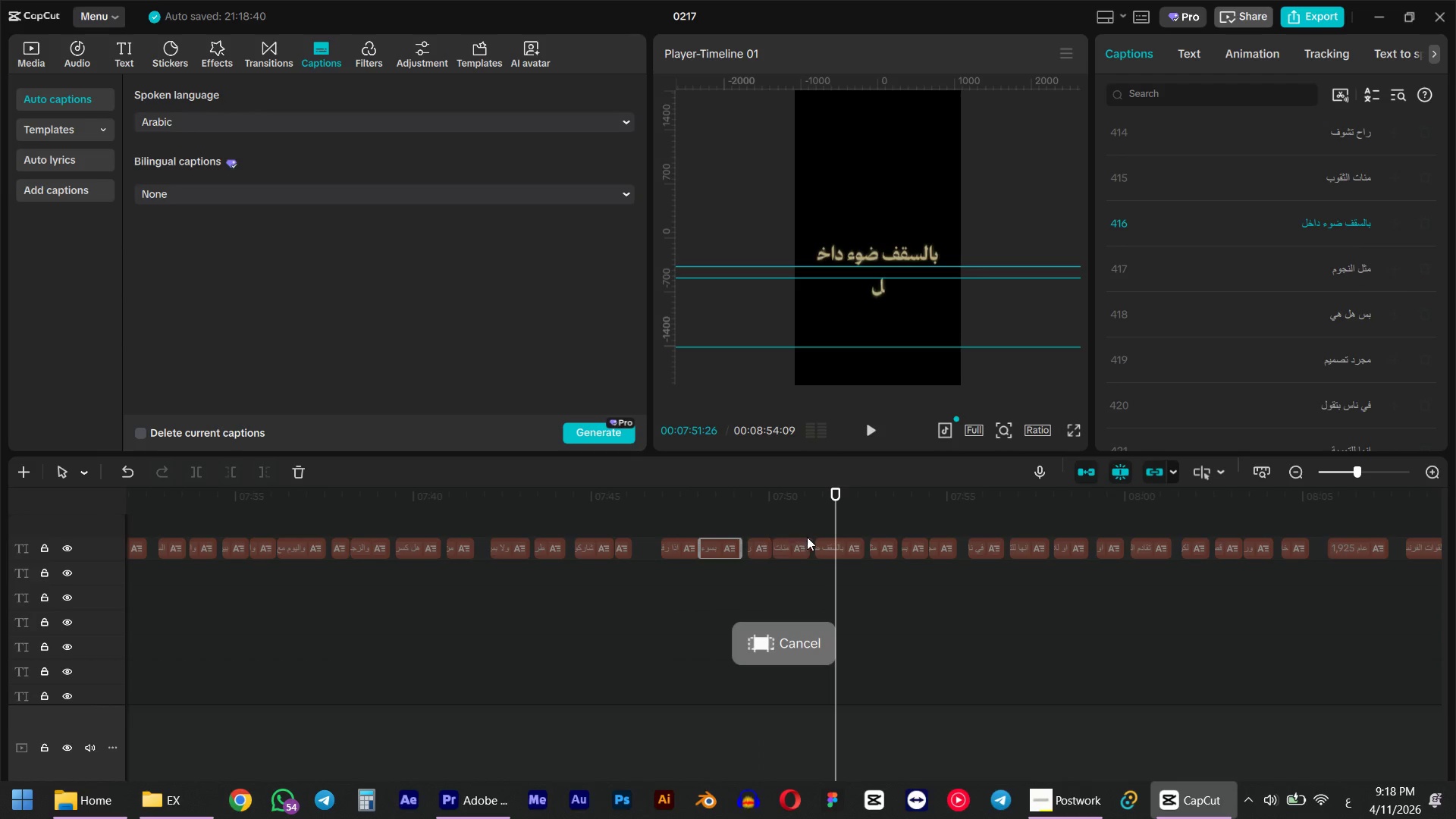 
left_click([830, 554])
 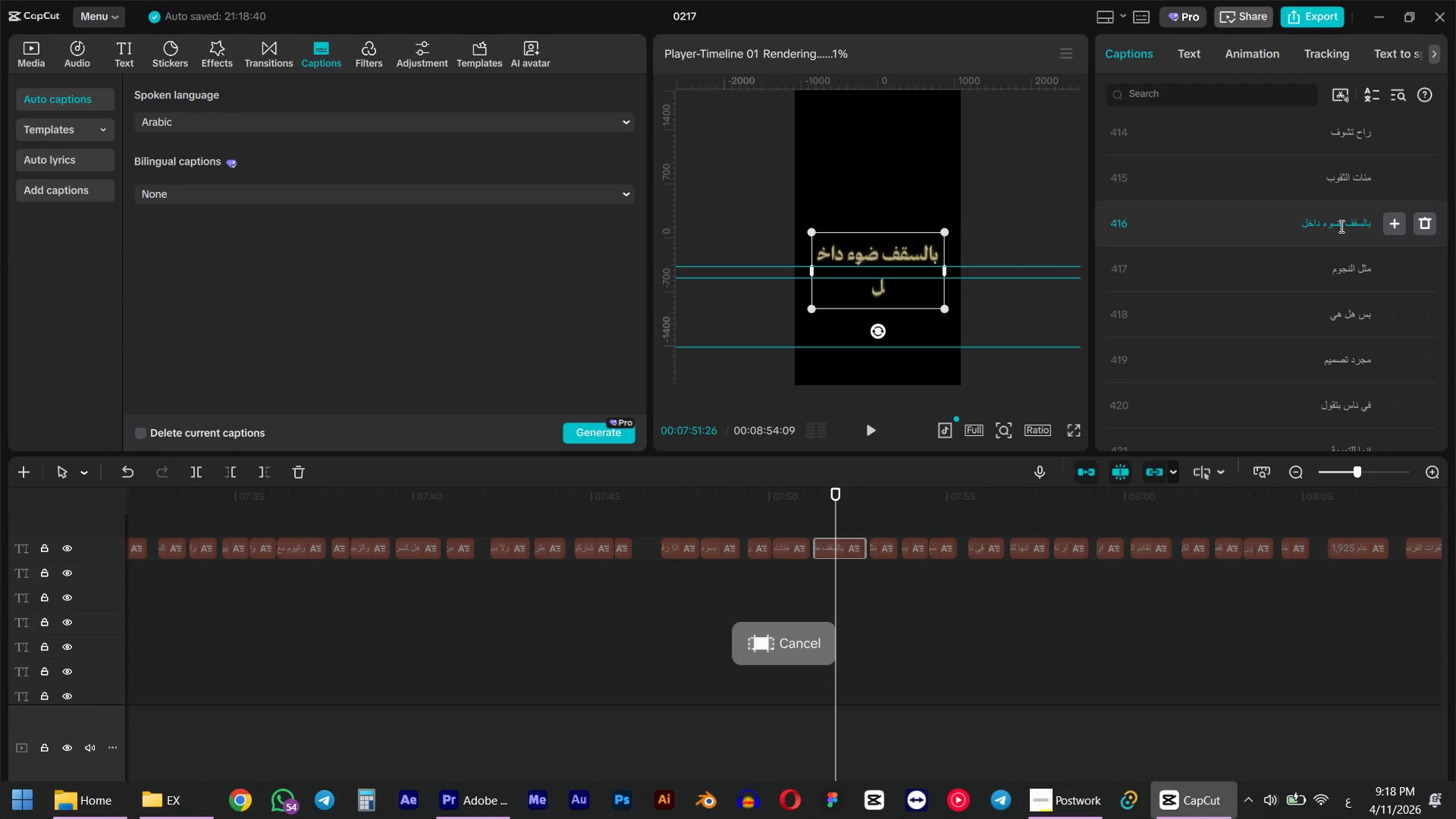 
left_click([1323, 226])
 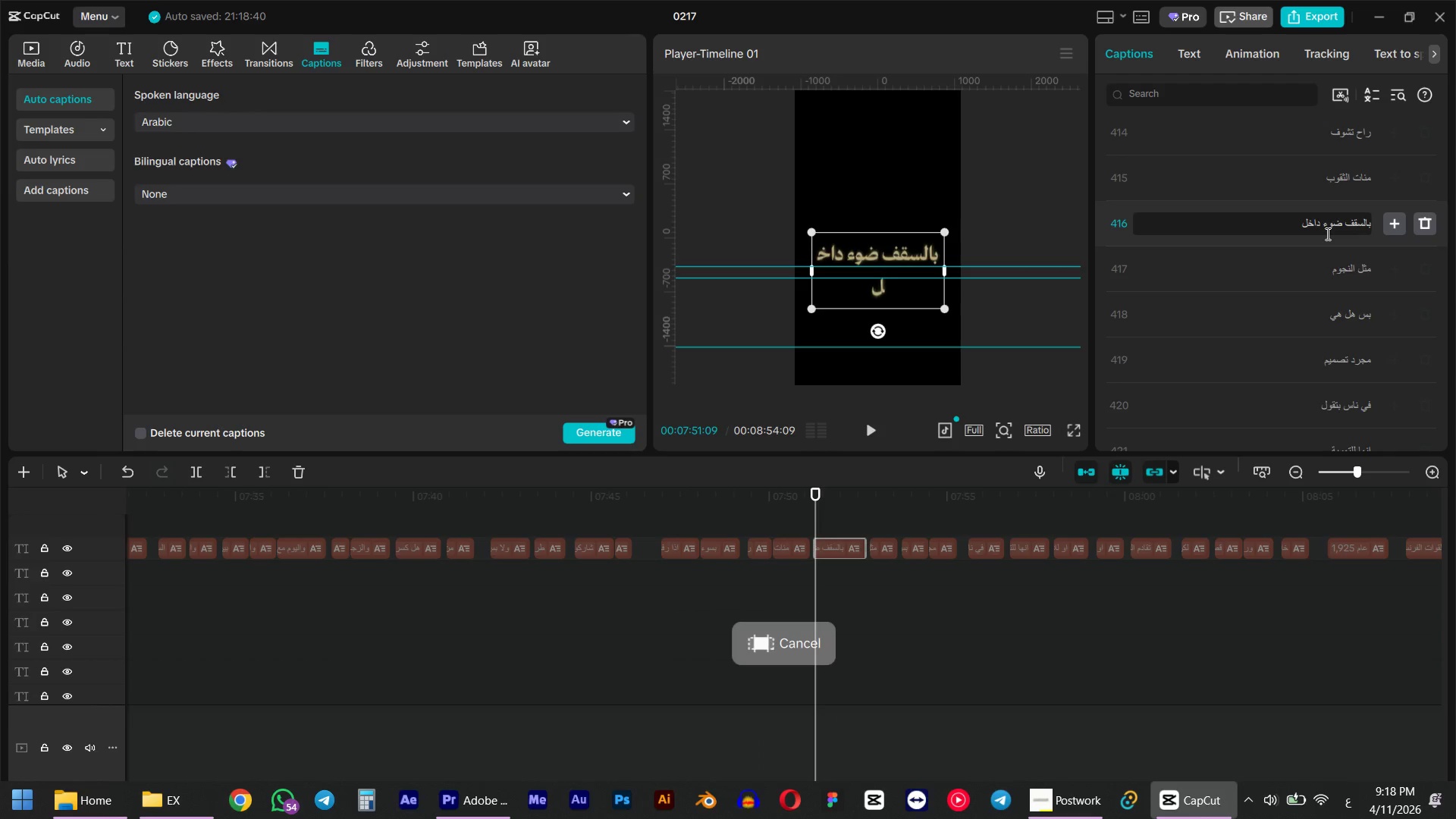 
key(Enter)
 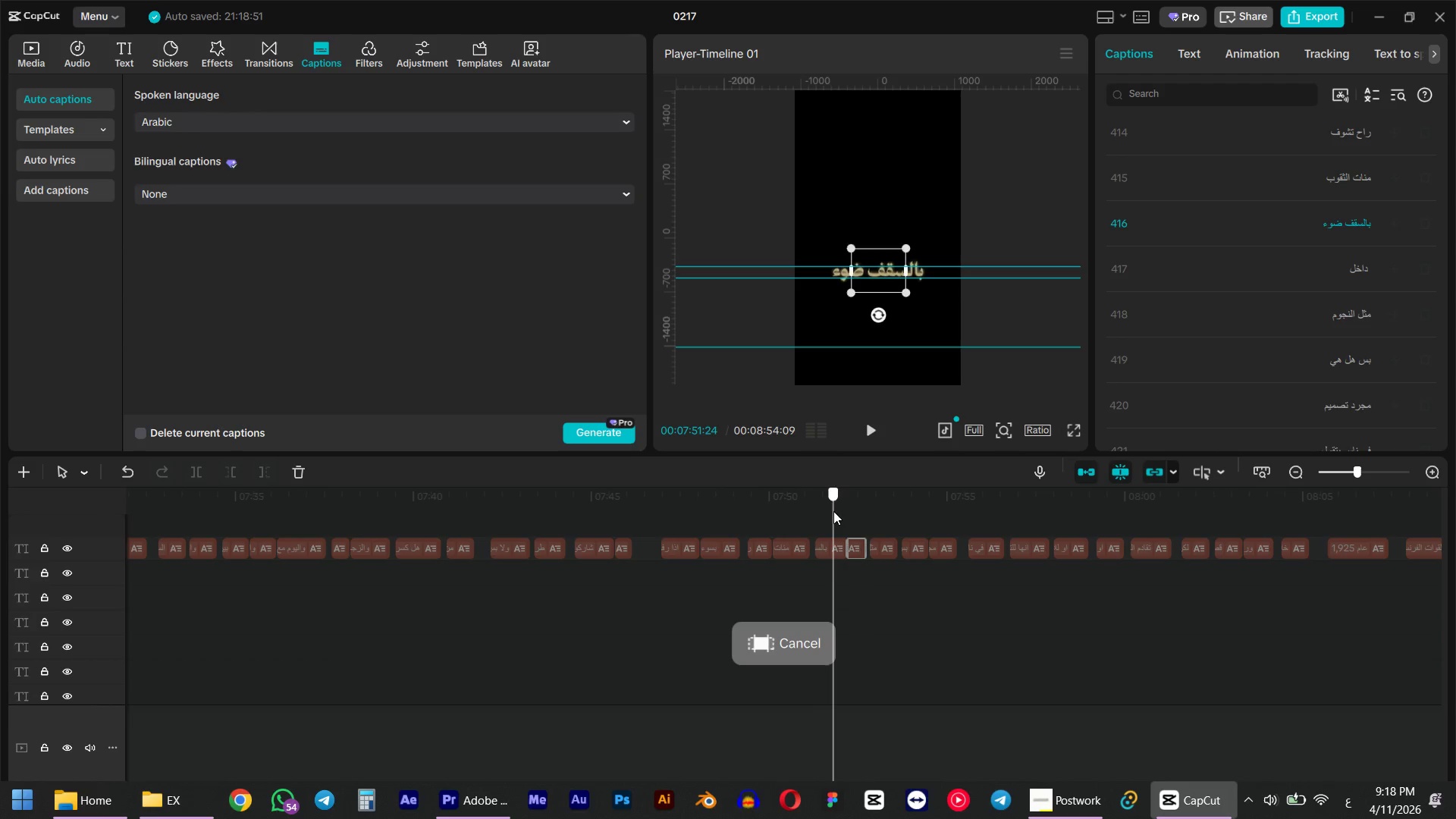 
double_click([814, 507])
 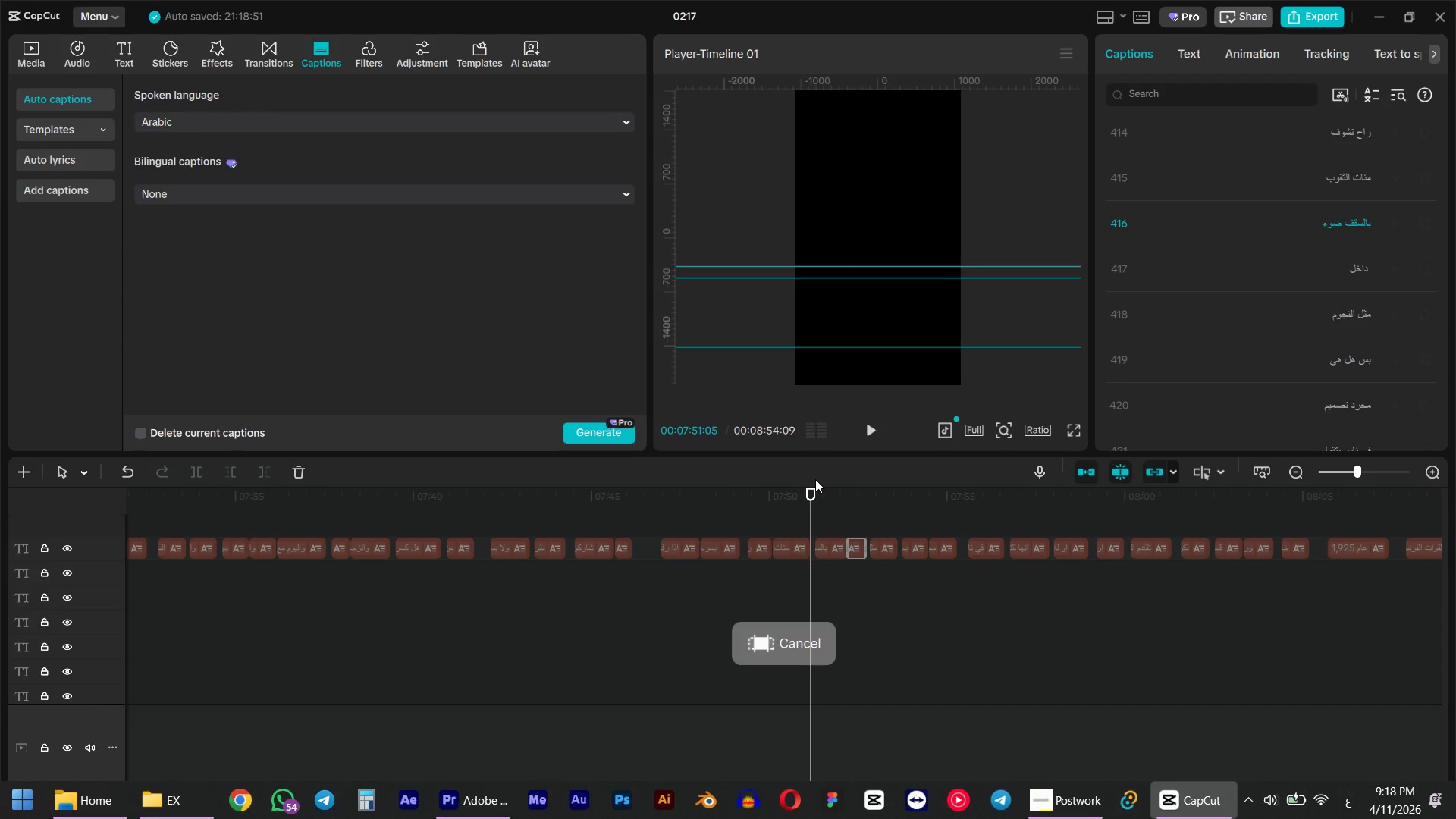 
key(Space)
 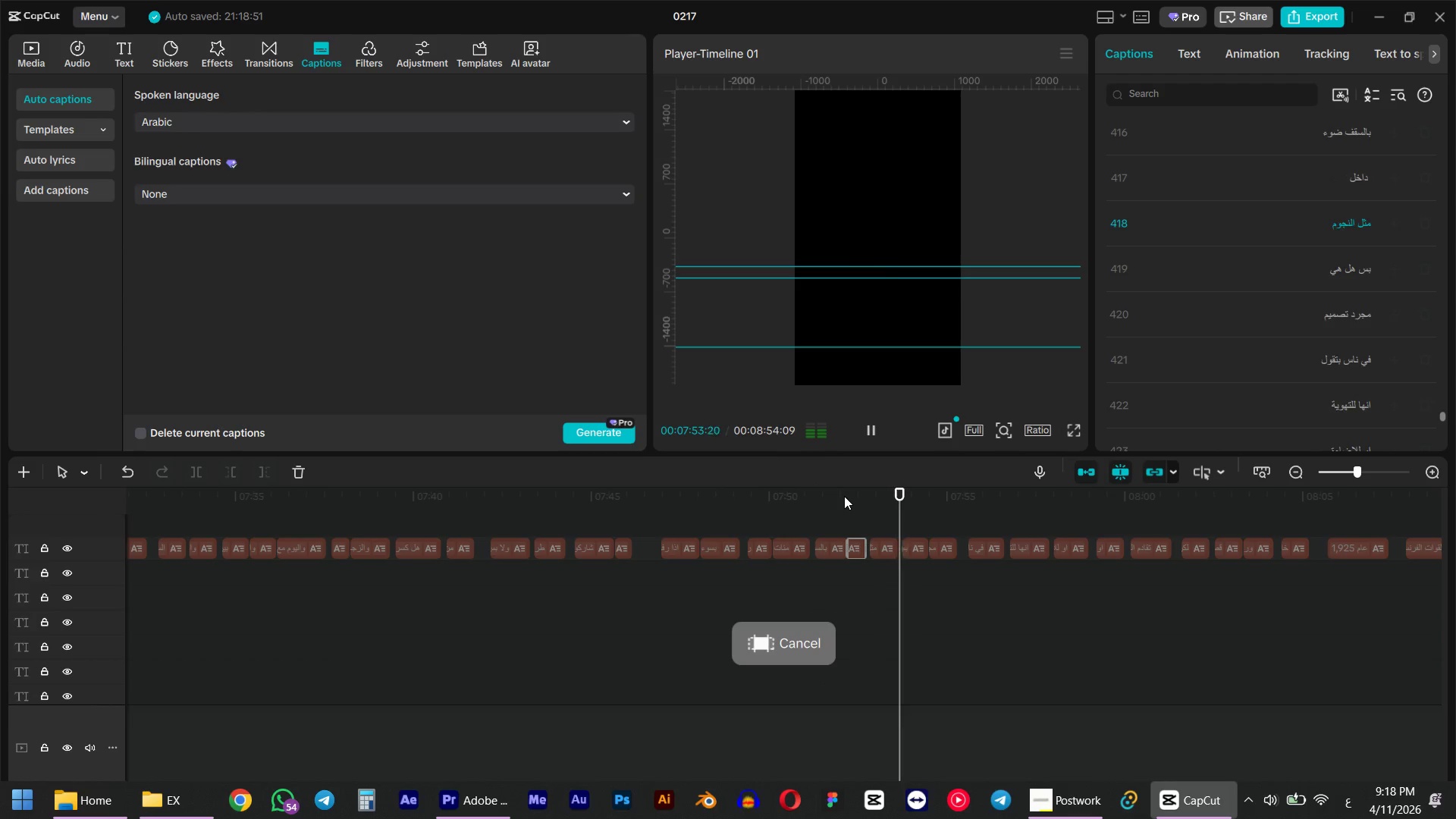 
hold_key(key=AltLeft, duration=0.33)
scroll: coordinate [847, 529], scroll_direction: down, amount: 4.0
 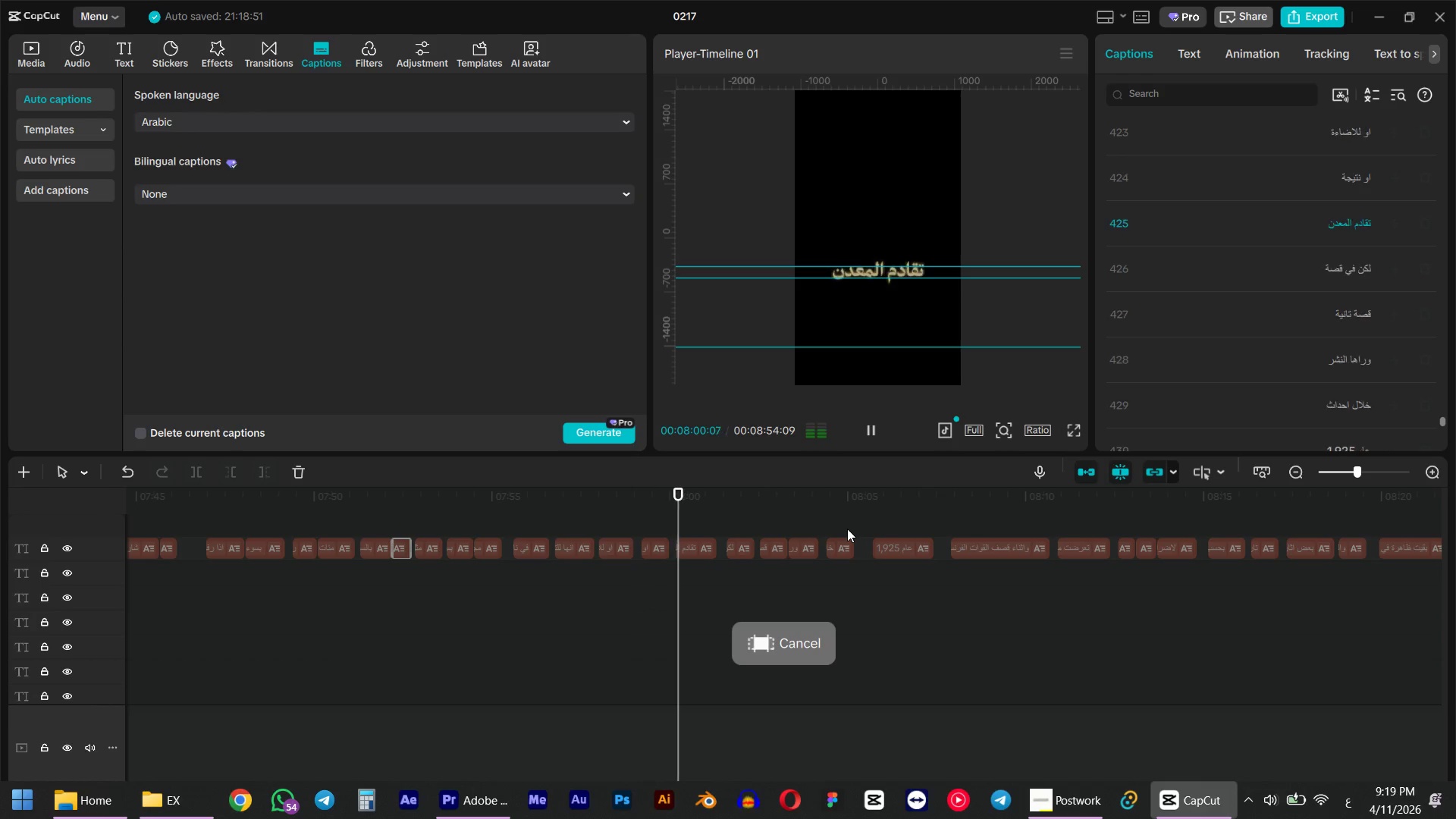 
wait(10.14)
 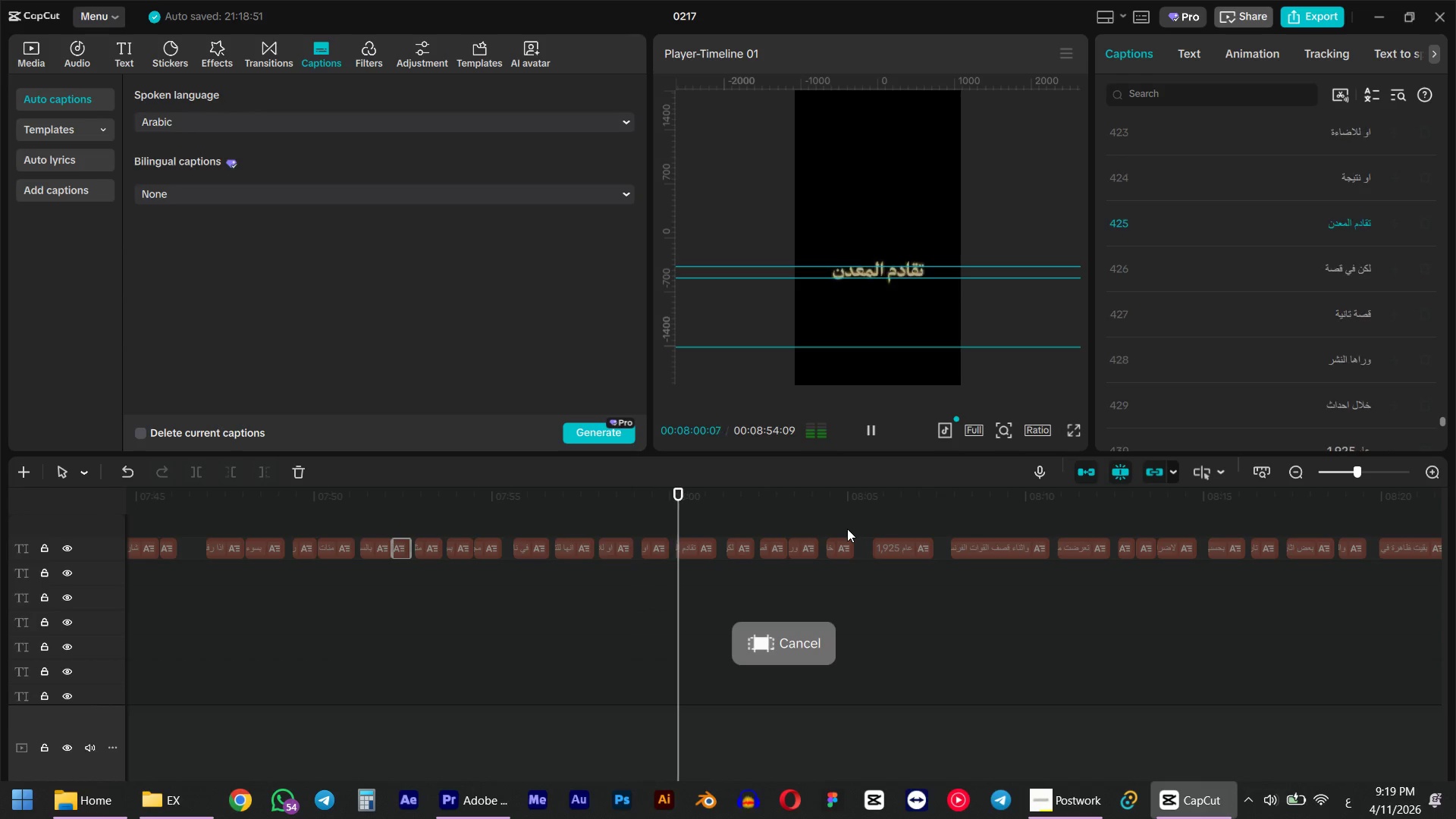 
key(Space)
 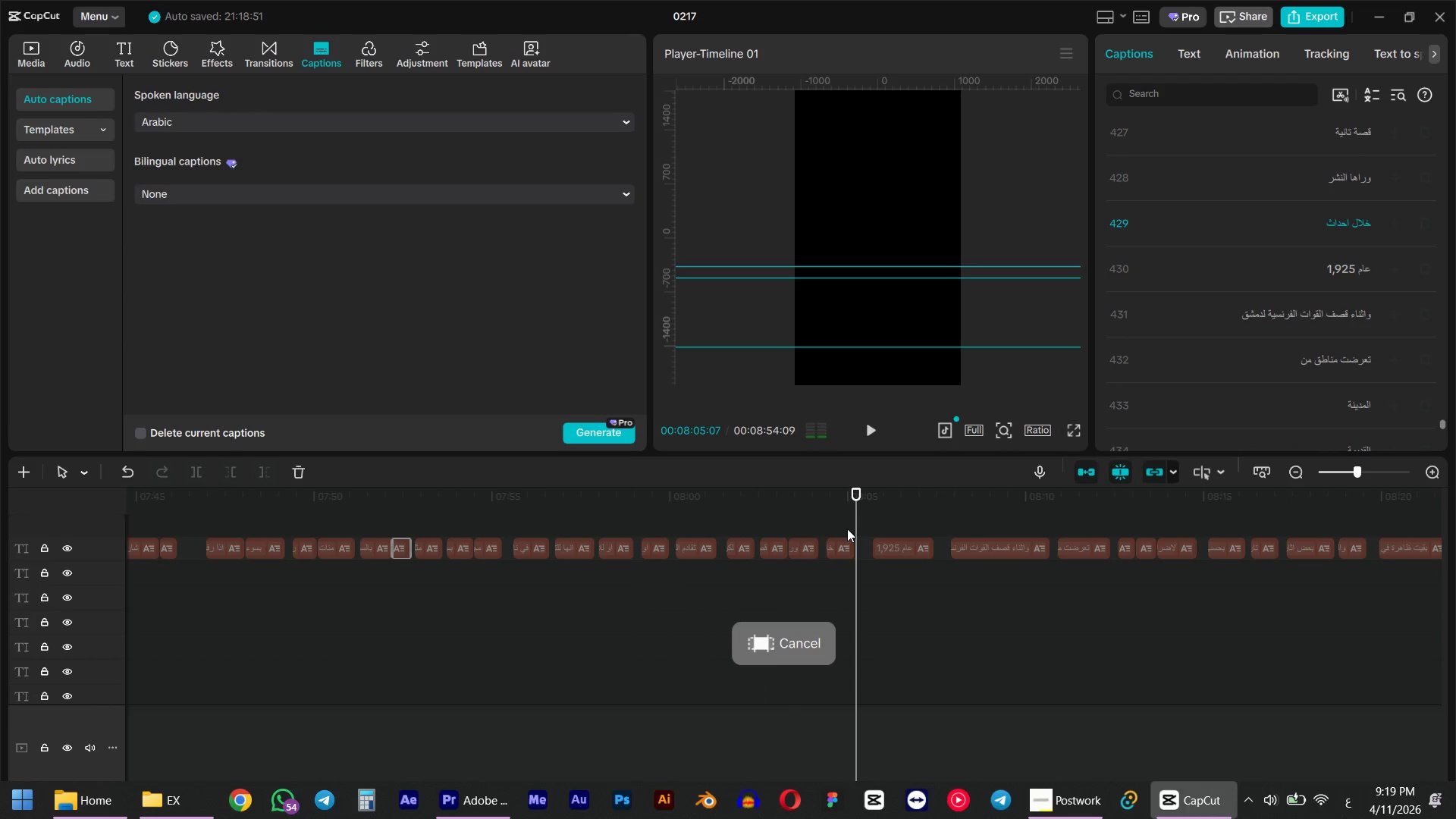 
key(Space)
 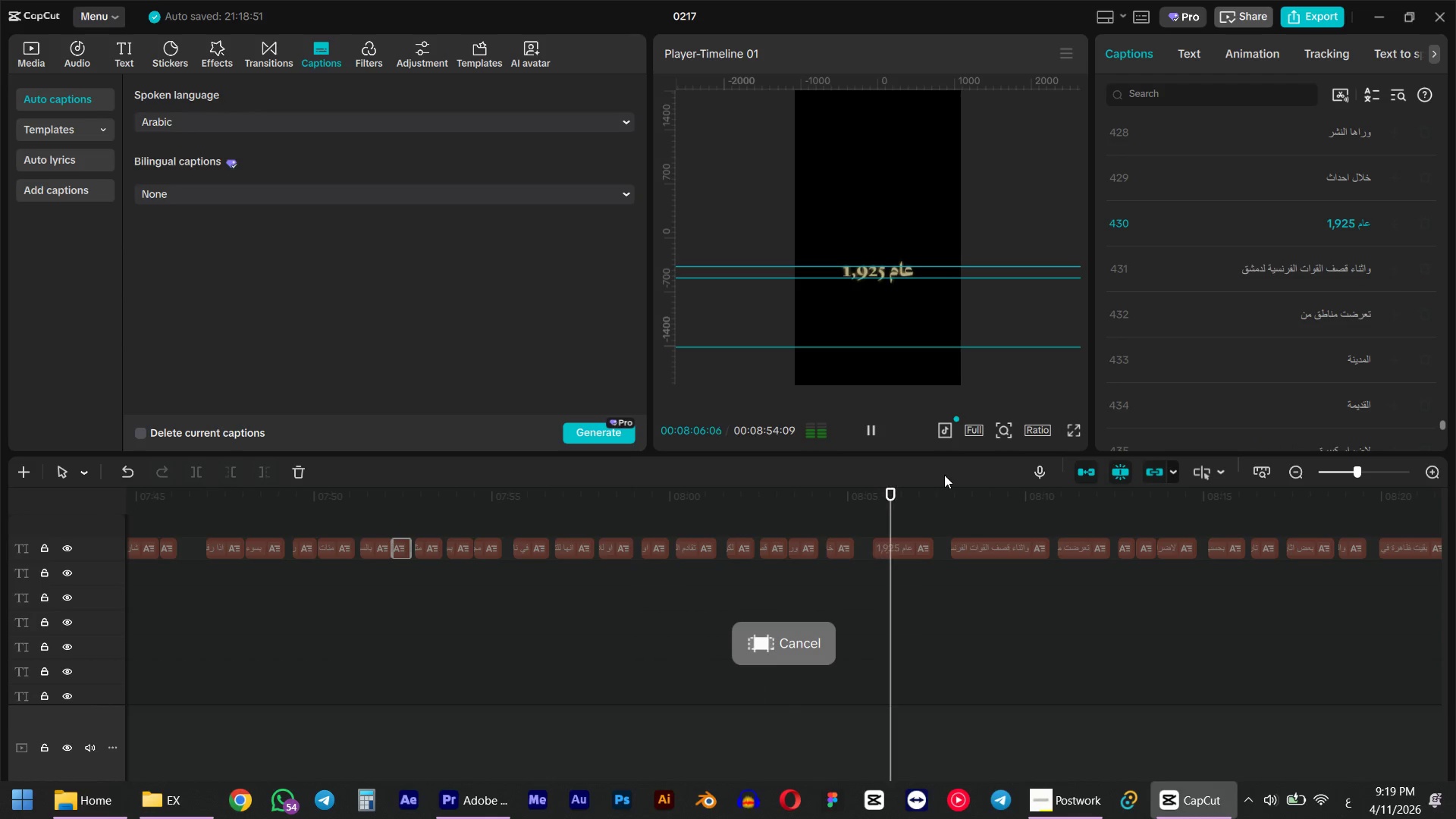 
key(Space)
 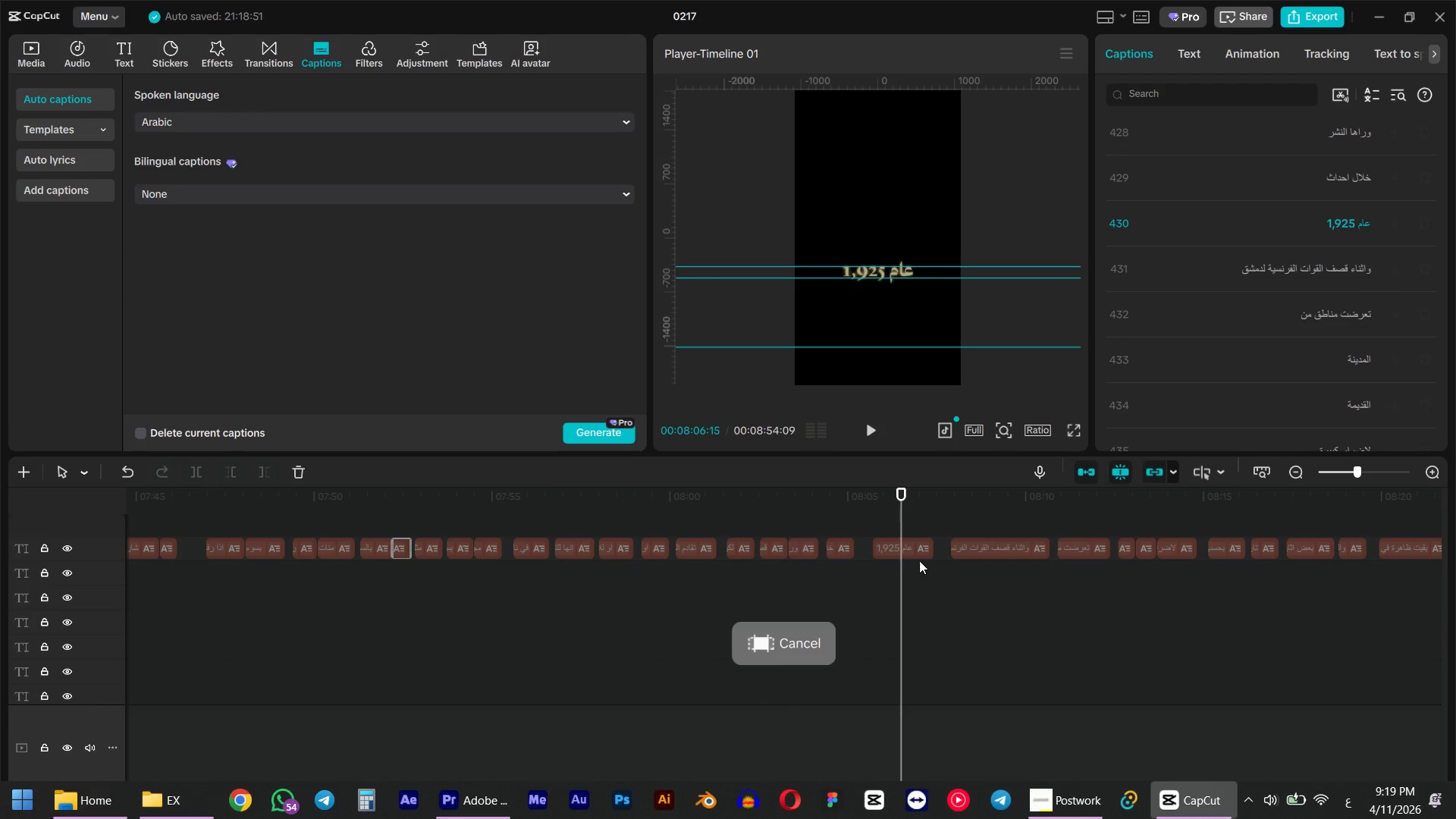 
left_click([908, 559])
 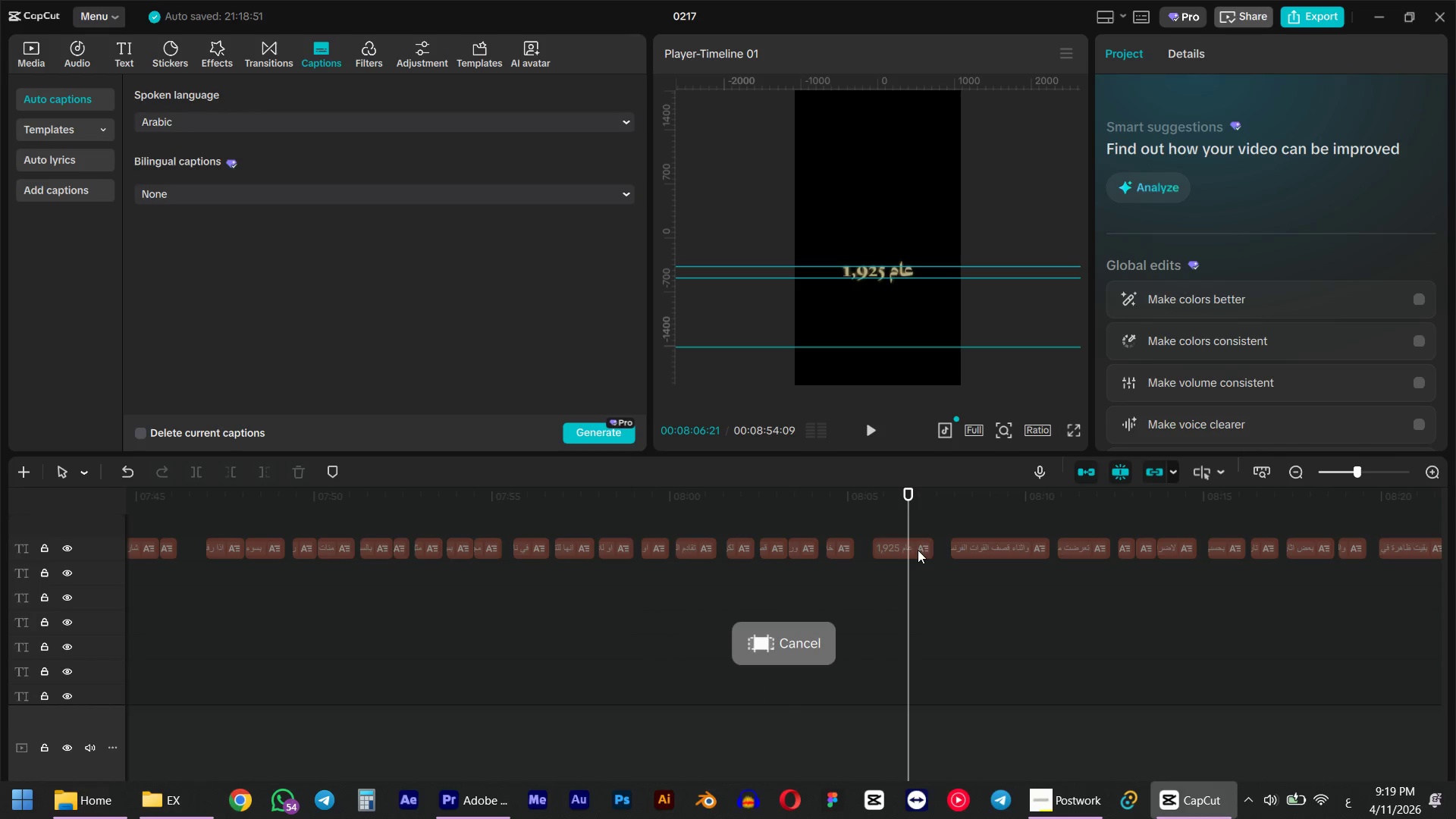 
left_click([909, 553])
 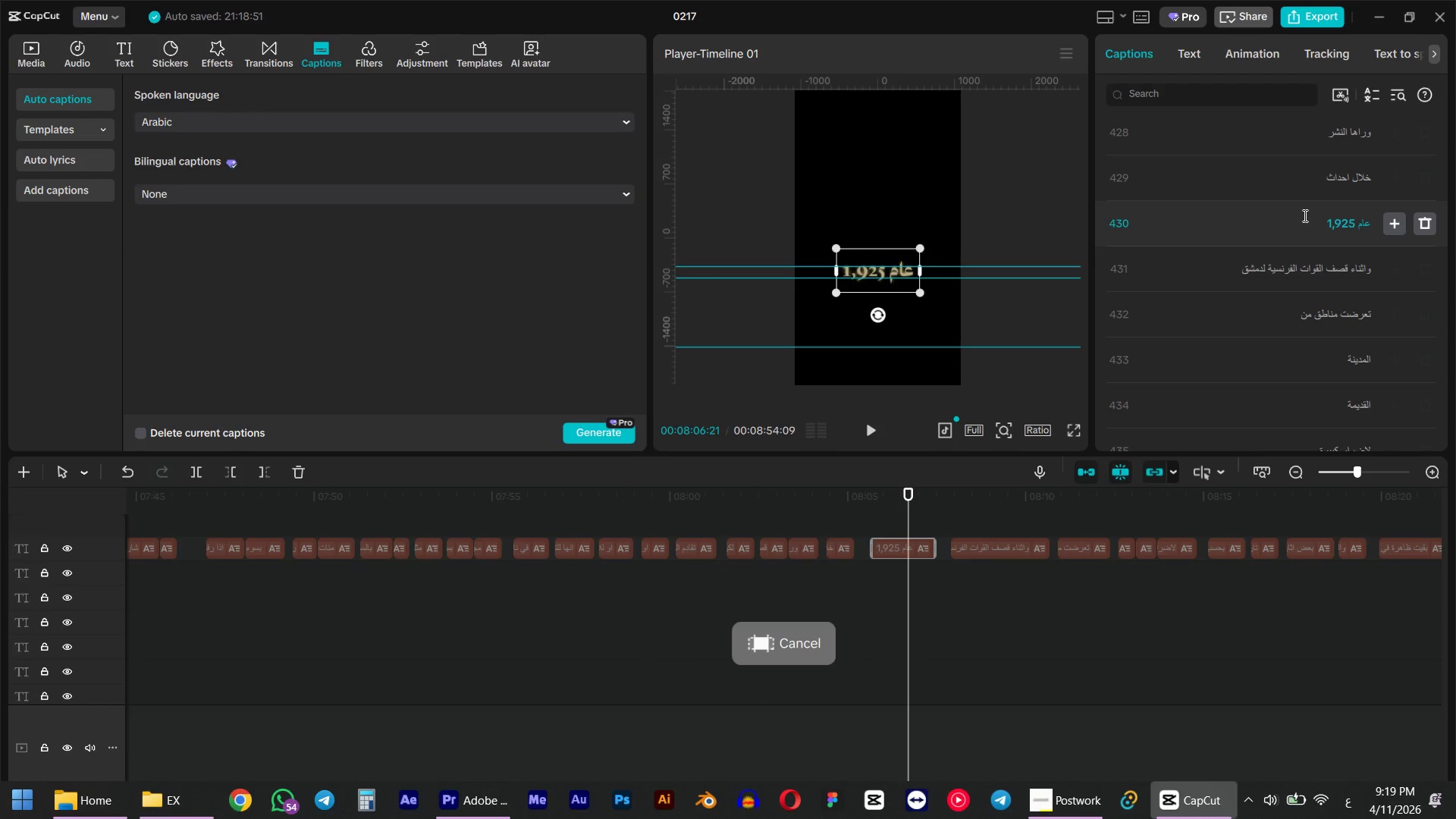 
left_click([1305, 215])
 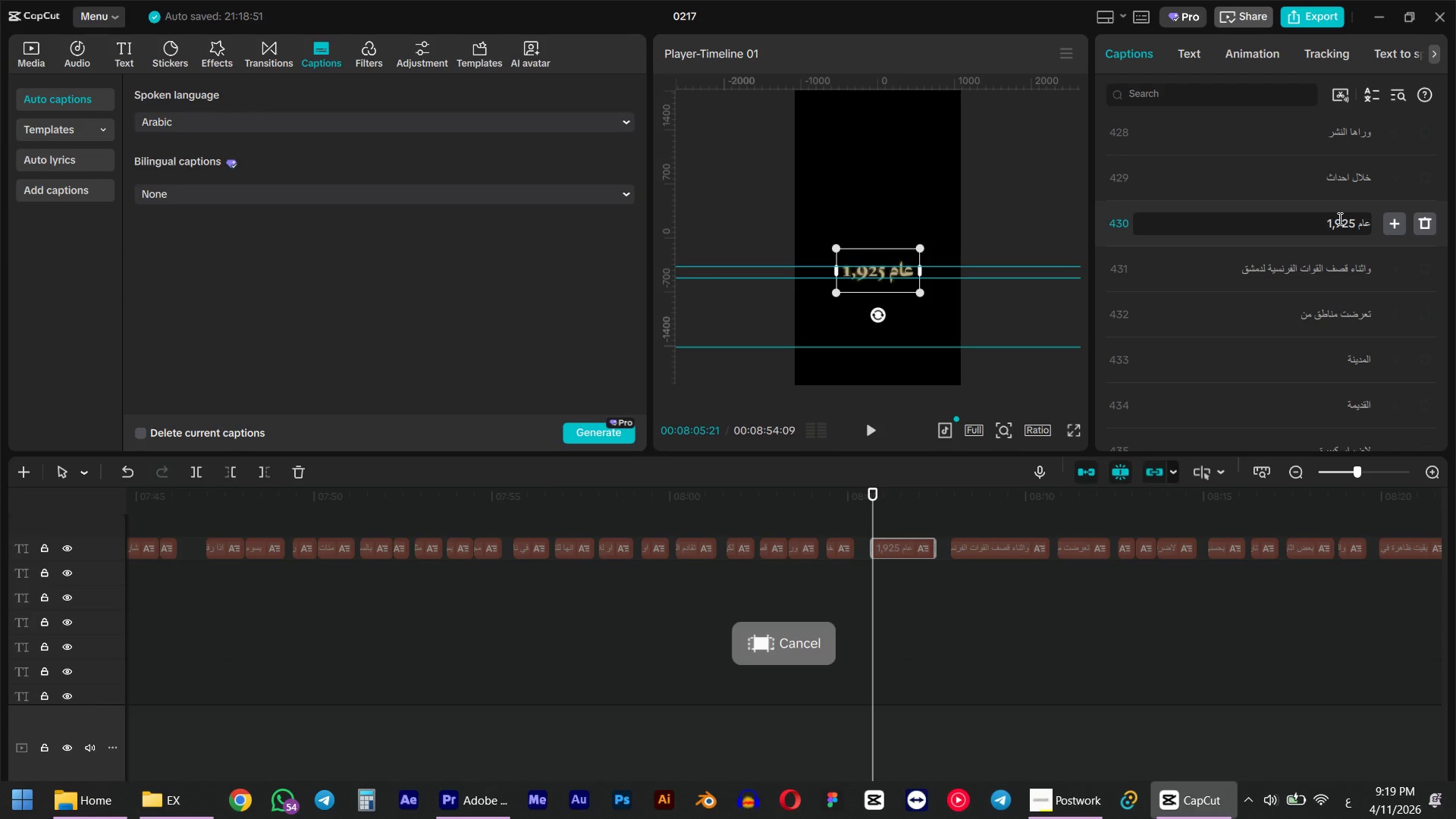 
double_click([1338, 218])
 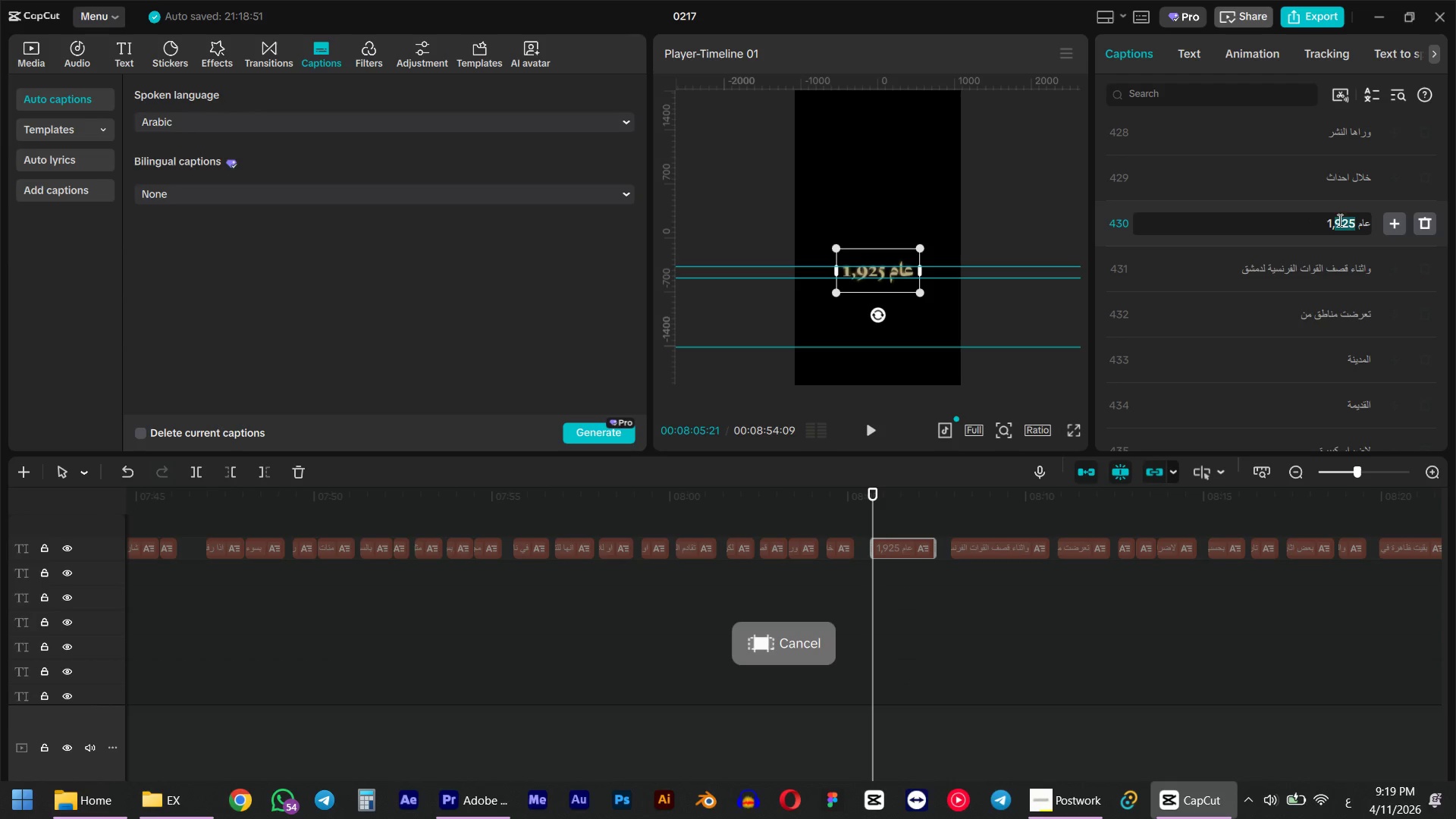 
left_click([1331, 224])
 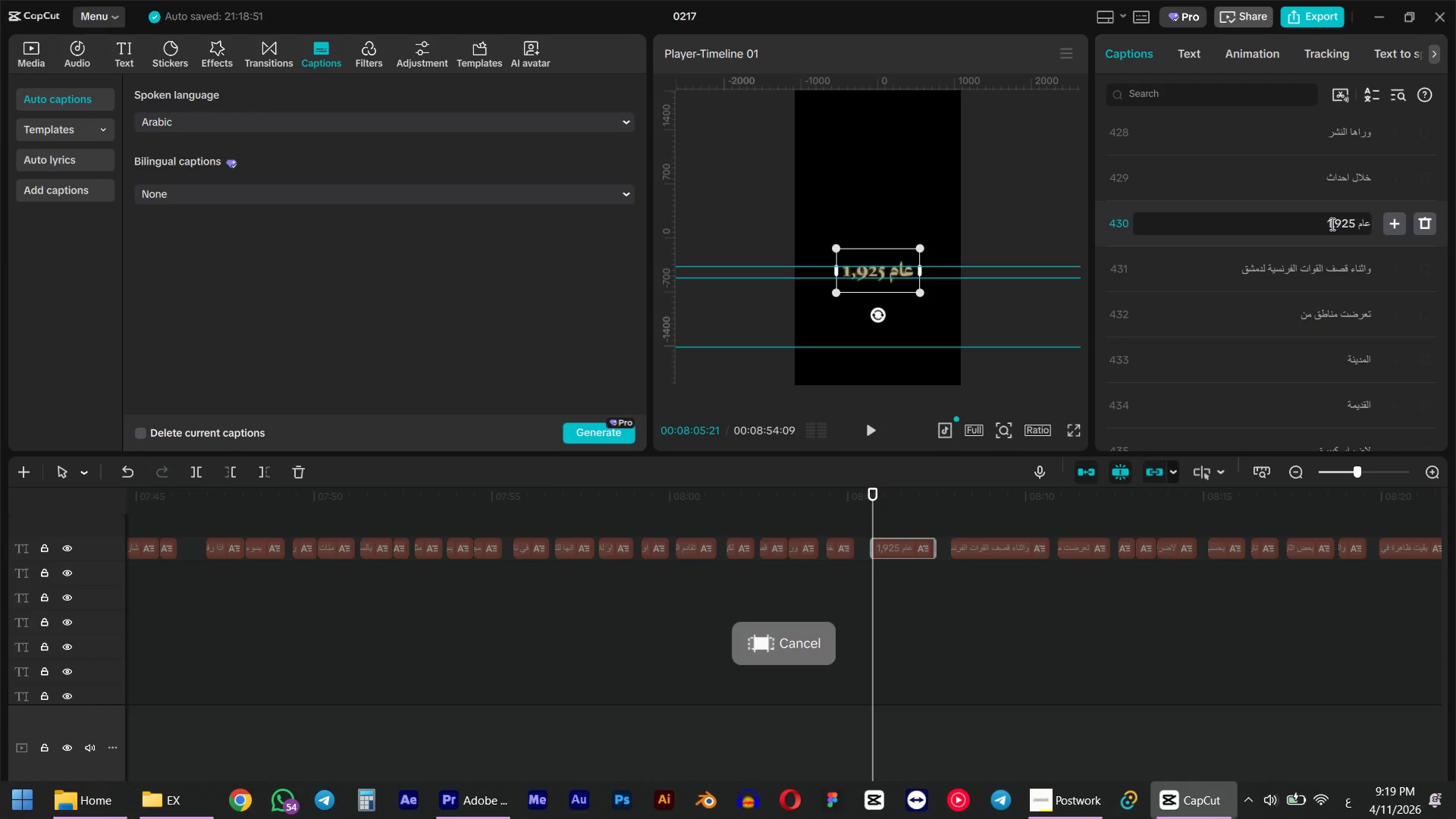 
left_click_drag(start_coordinate=[1331, 224], to_coordinate=[1335, 224])
 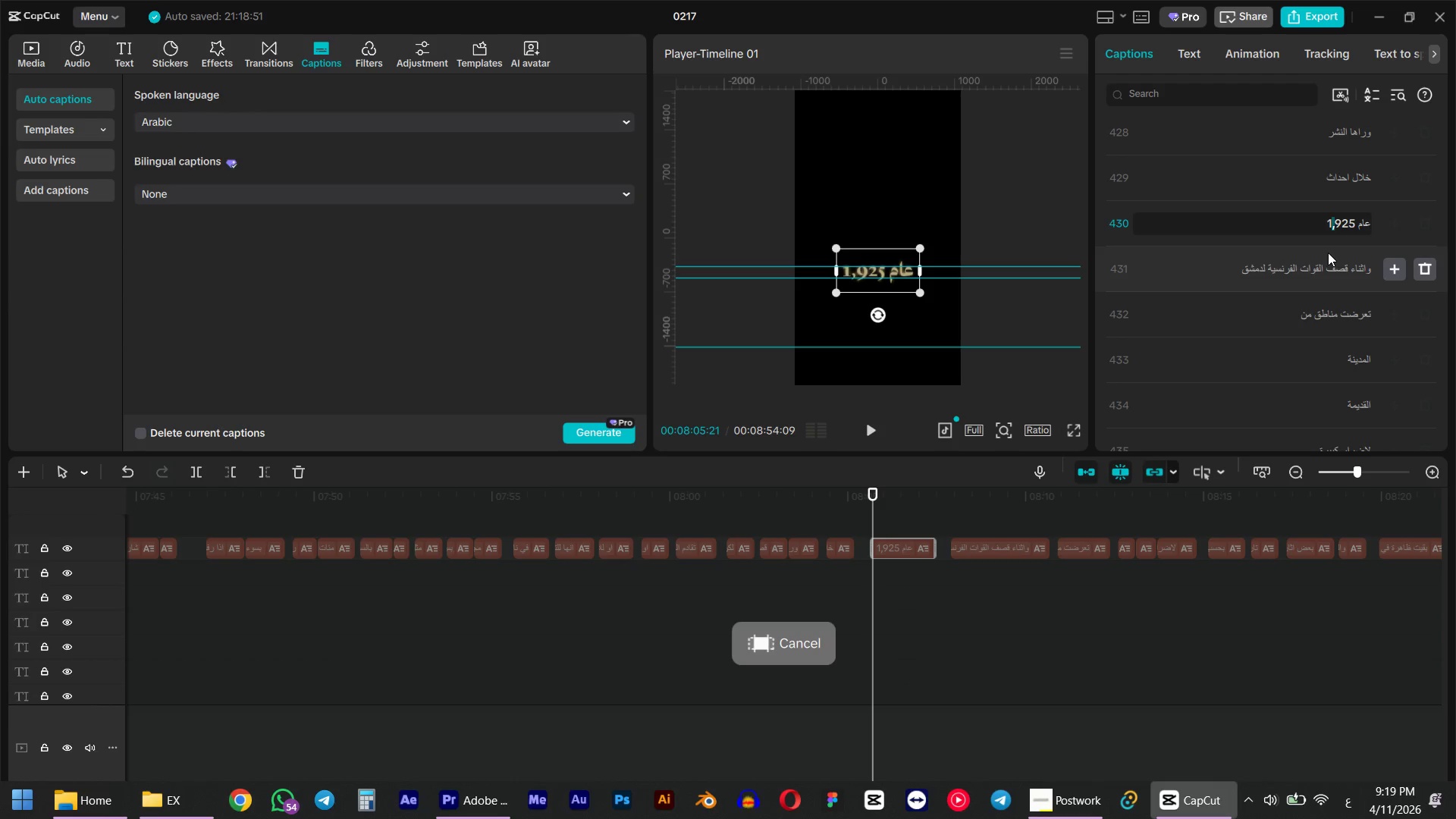 
left_click([863, 496])
 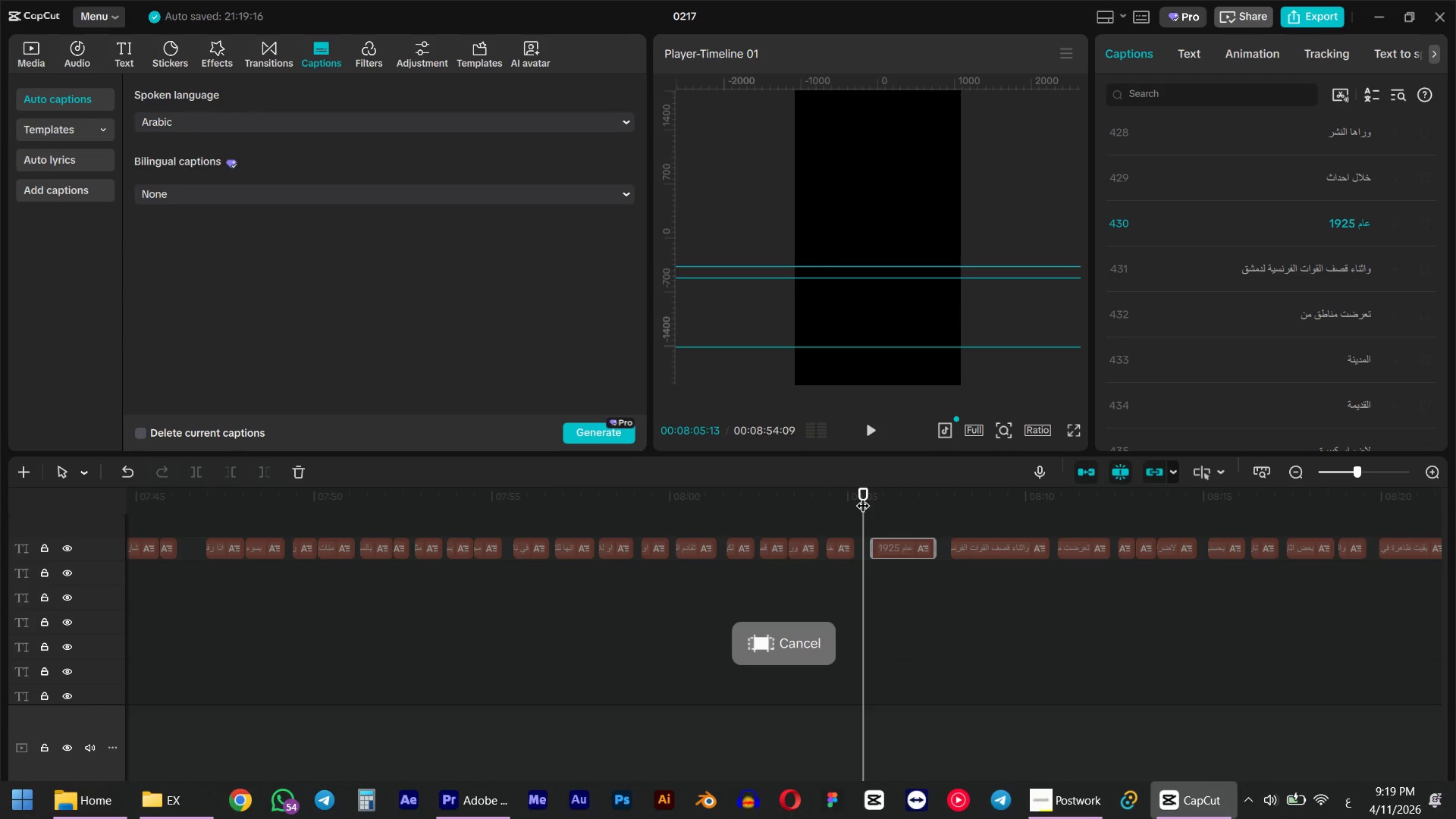 
key(Space)
 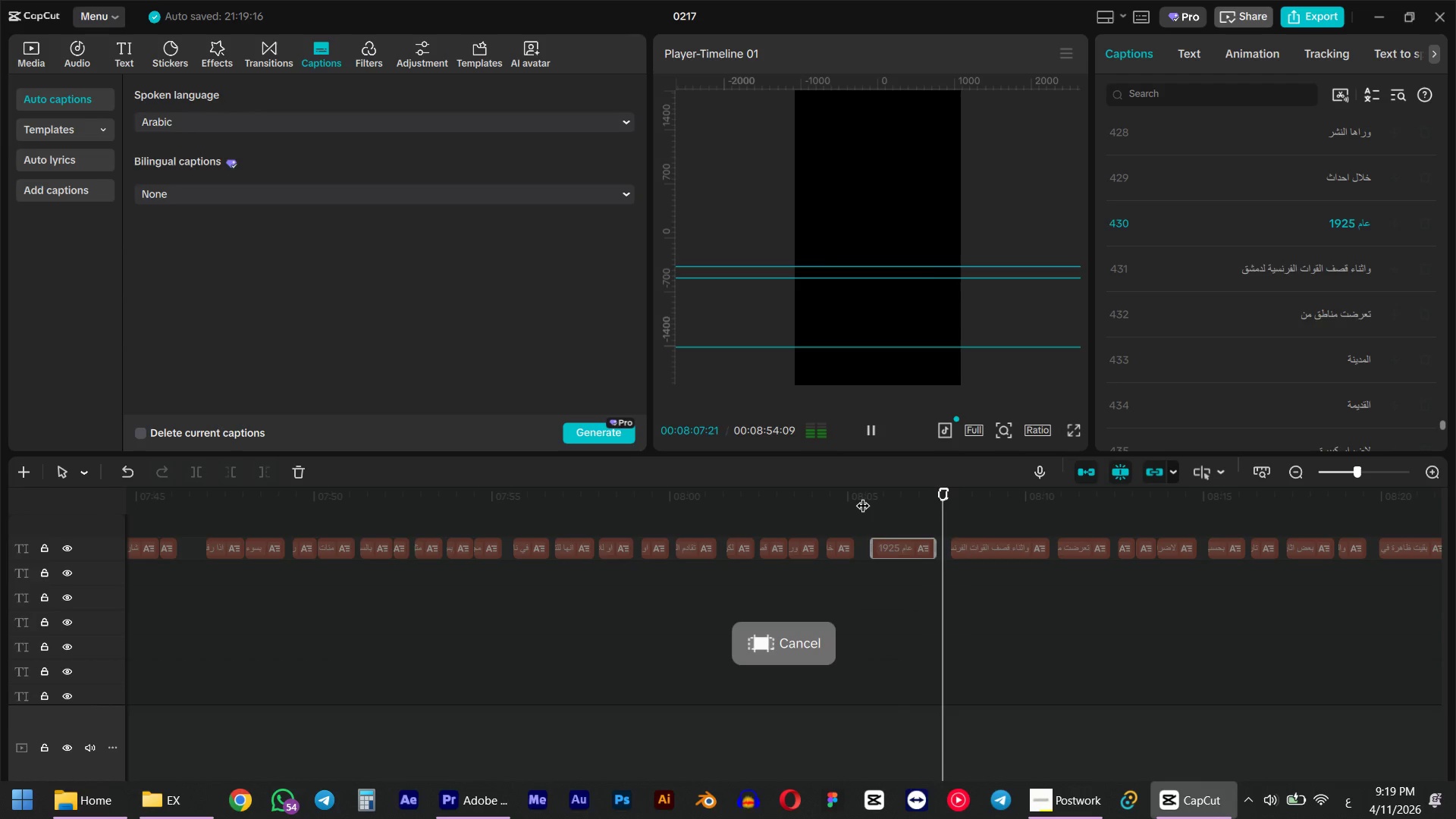 
key(Space)
 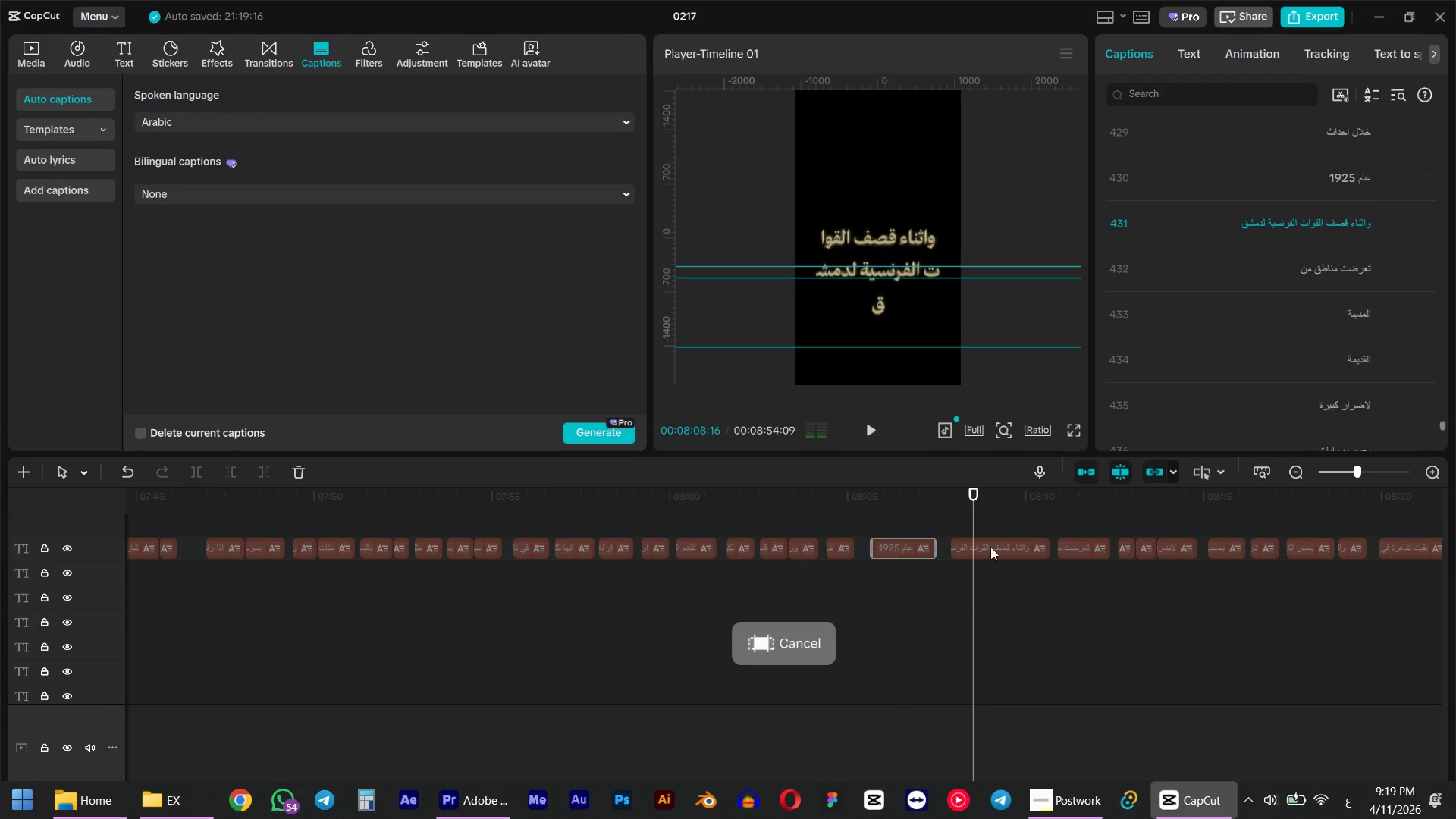 
left_click([987, 549])
 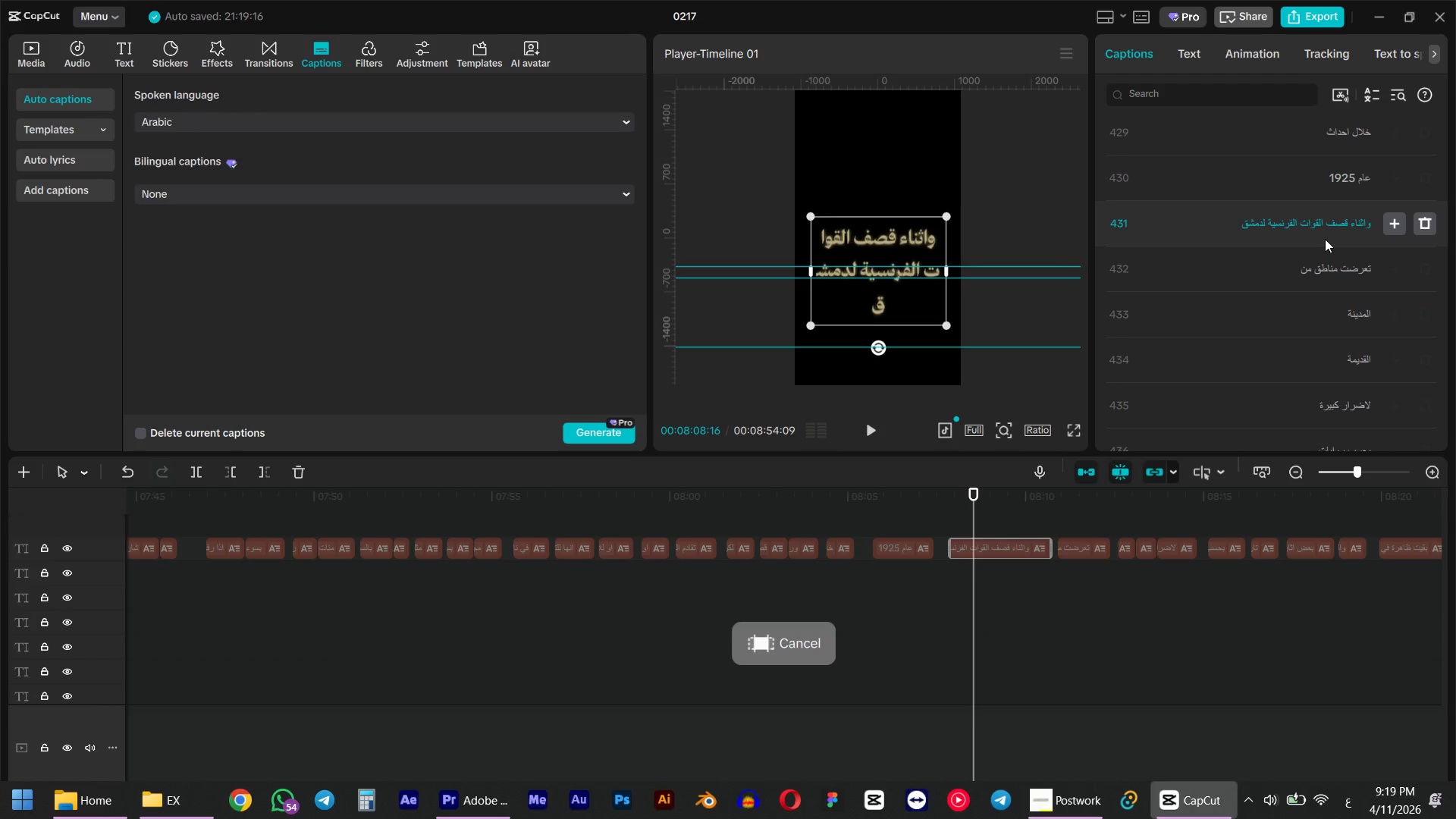 
left_click([1325, 224])
 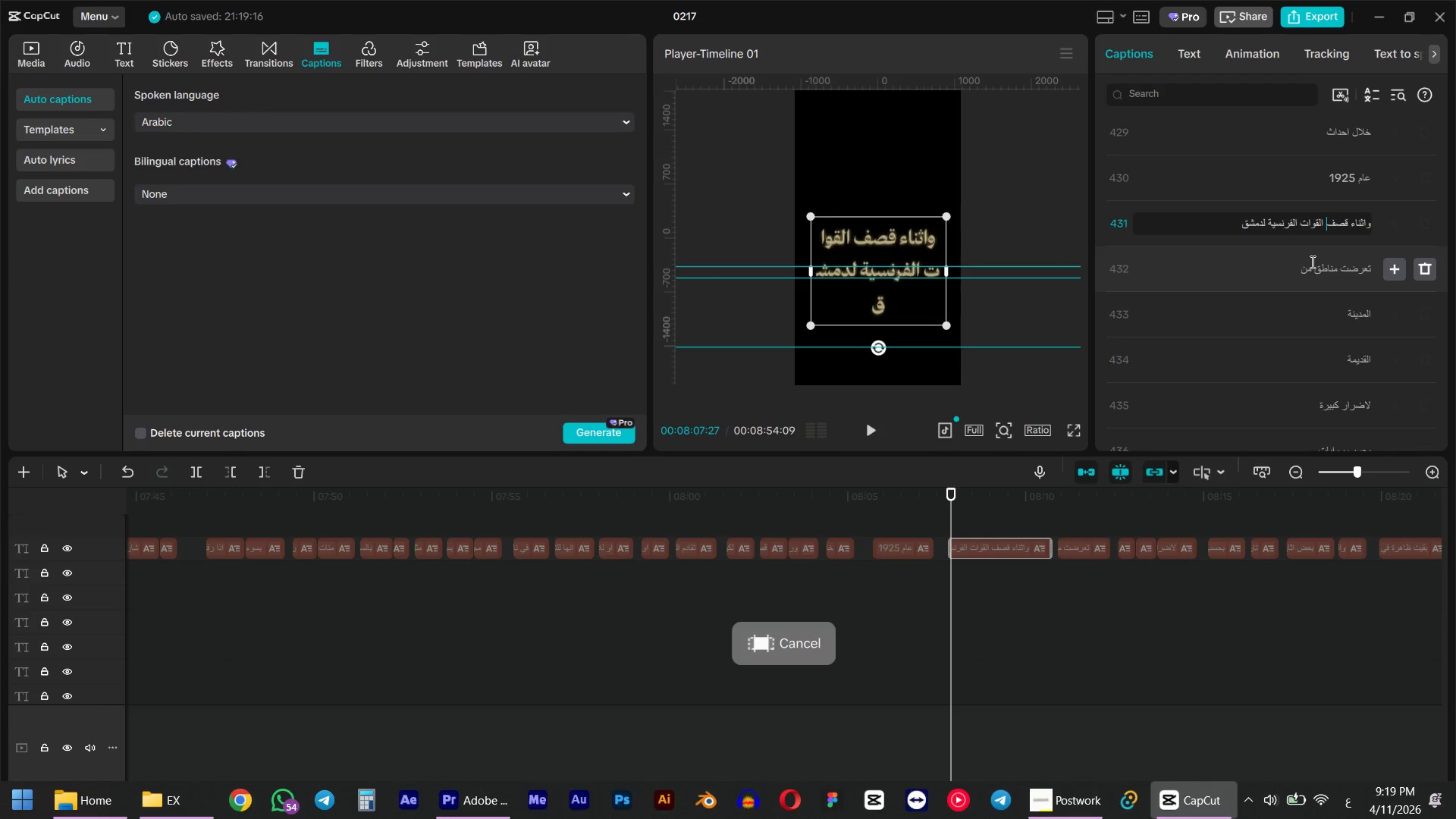 
key(Enter)
 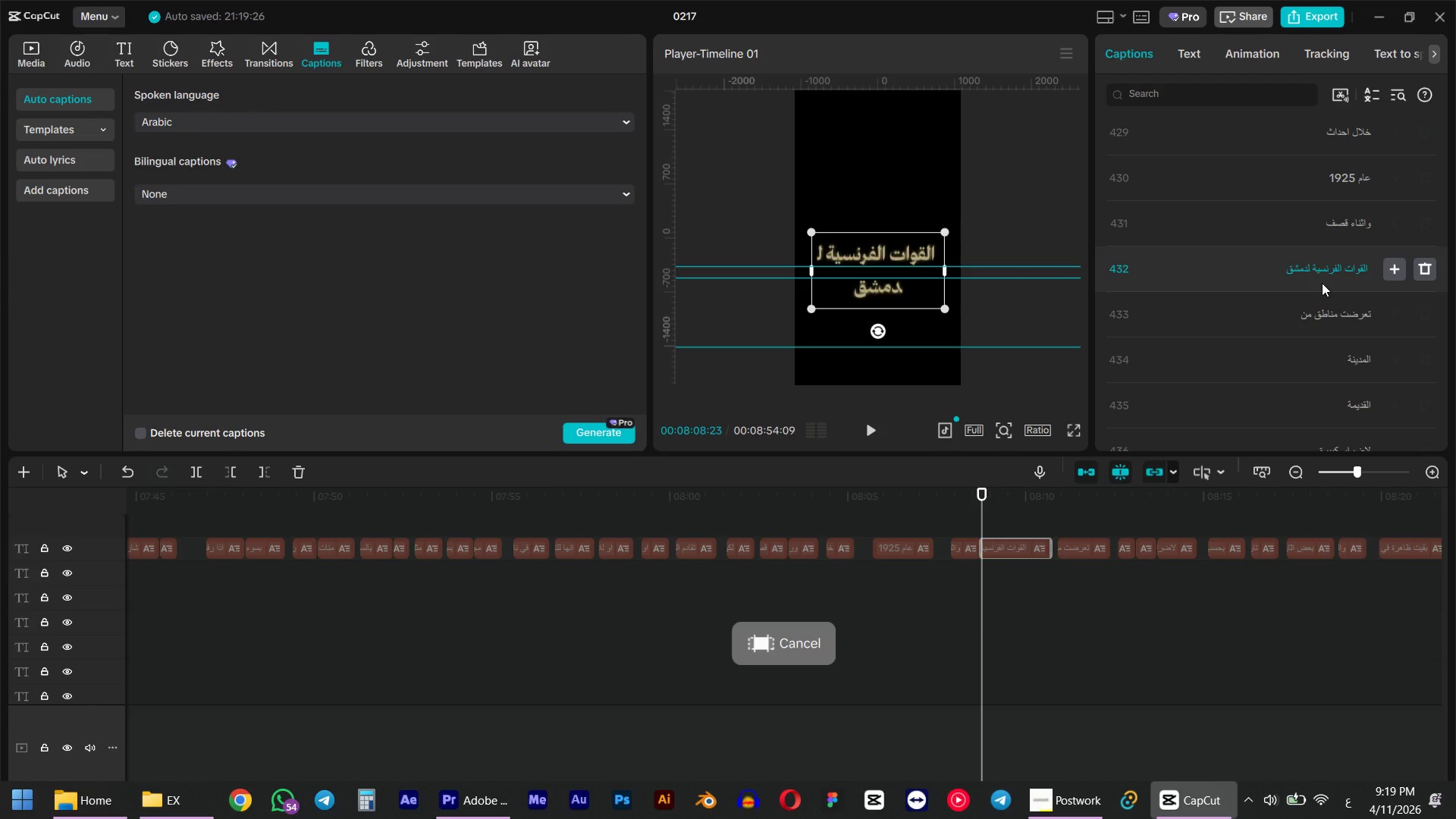 
left_click([1308, 264])
 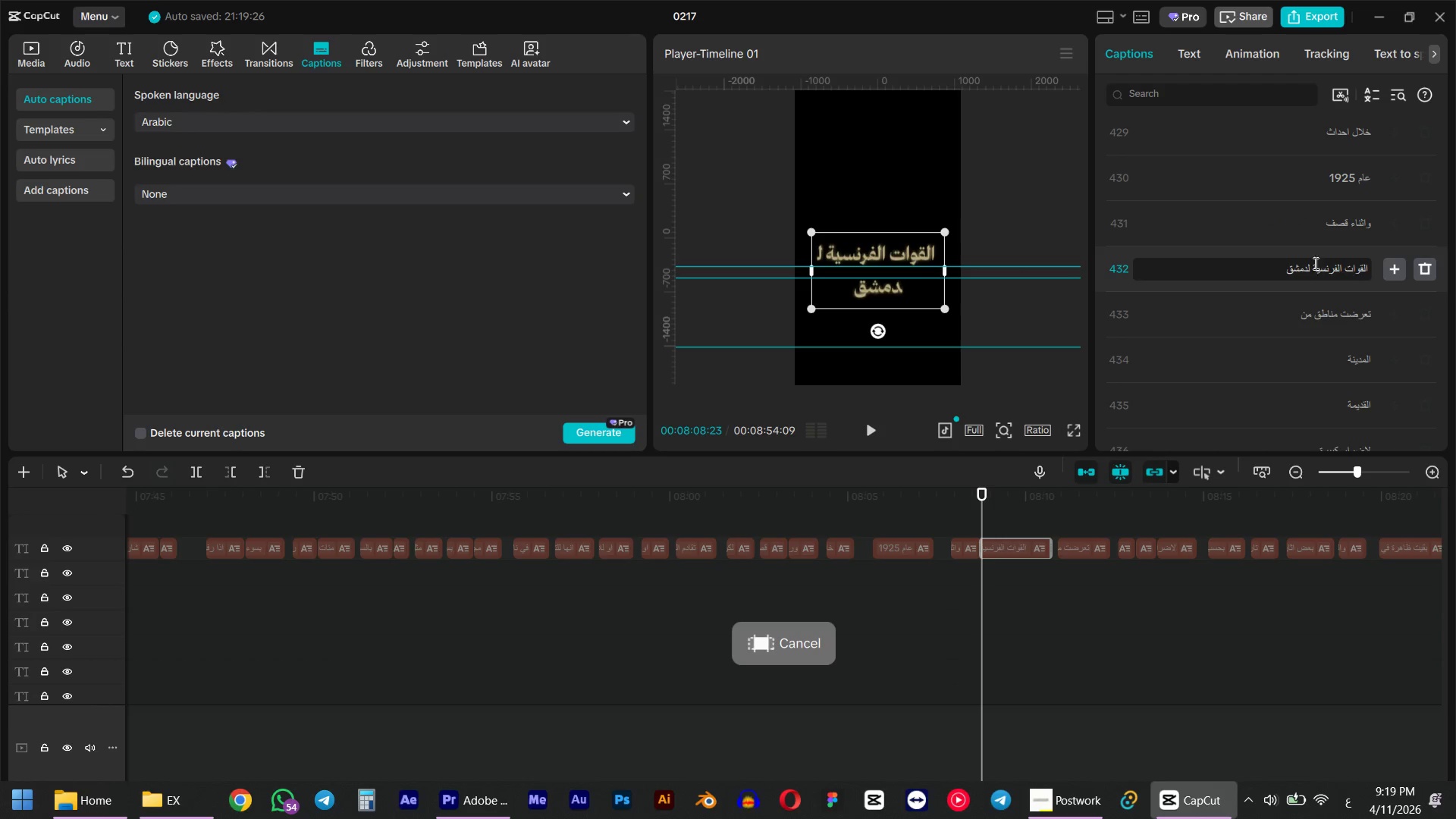 
left_click([1314, 262])
 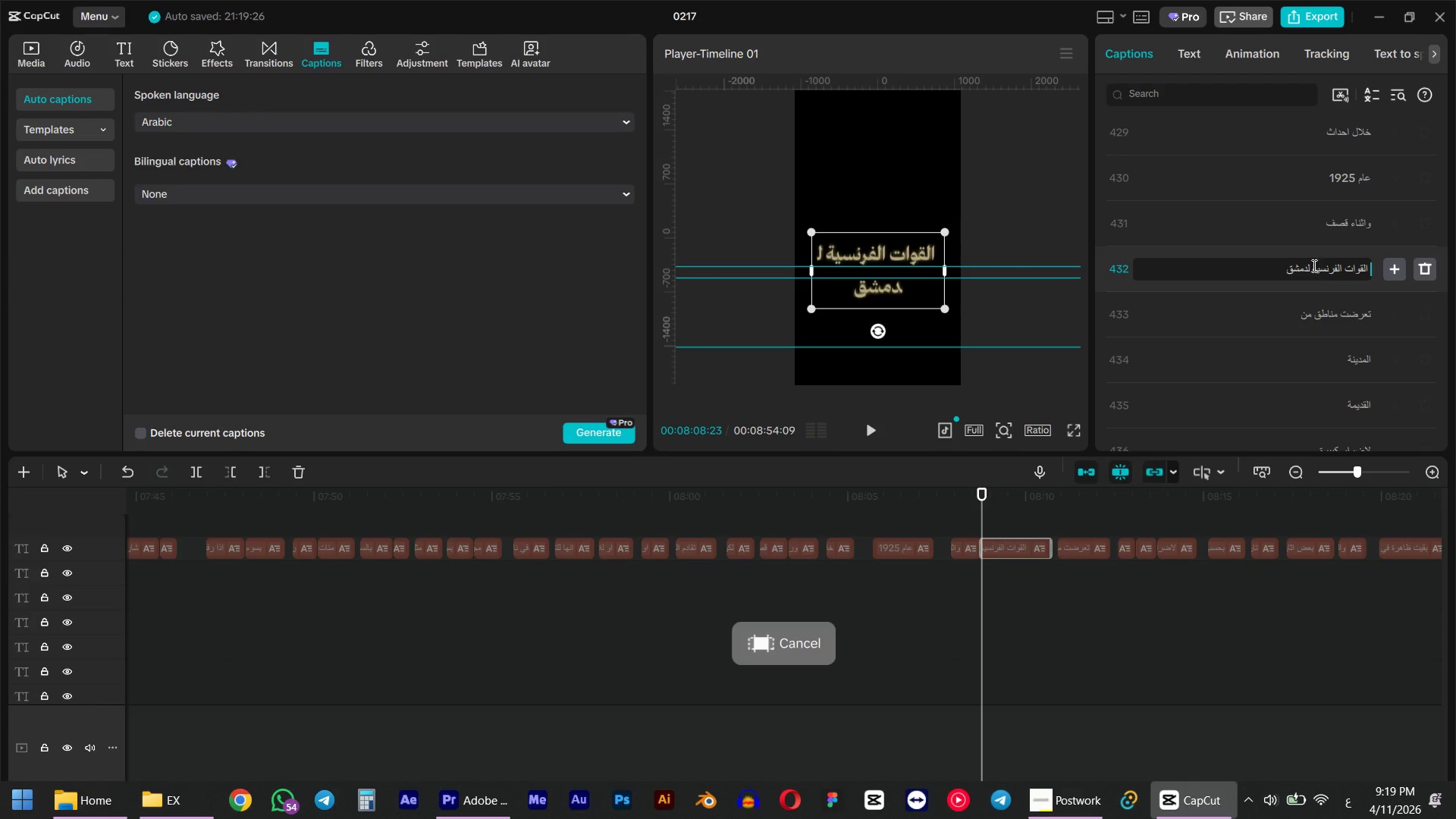 
left_click([1312, 265])
 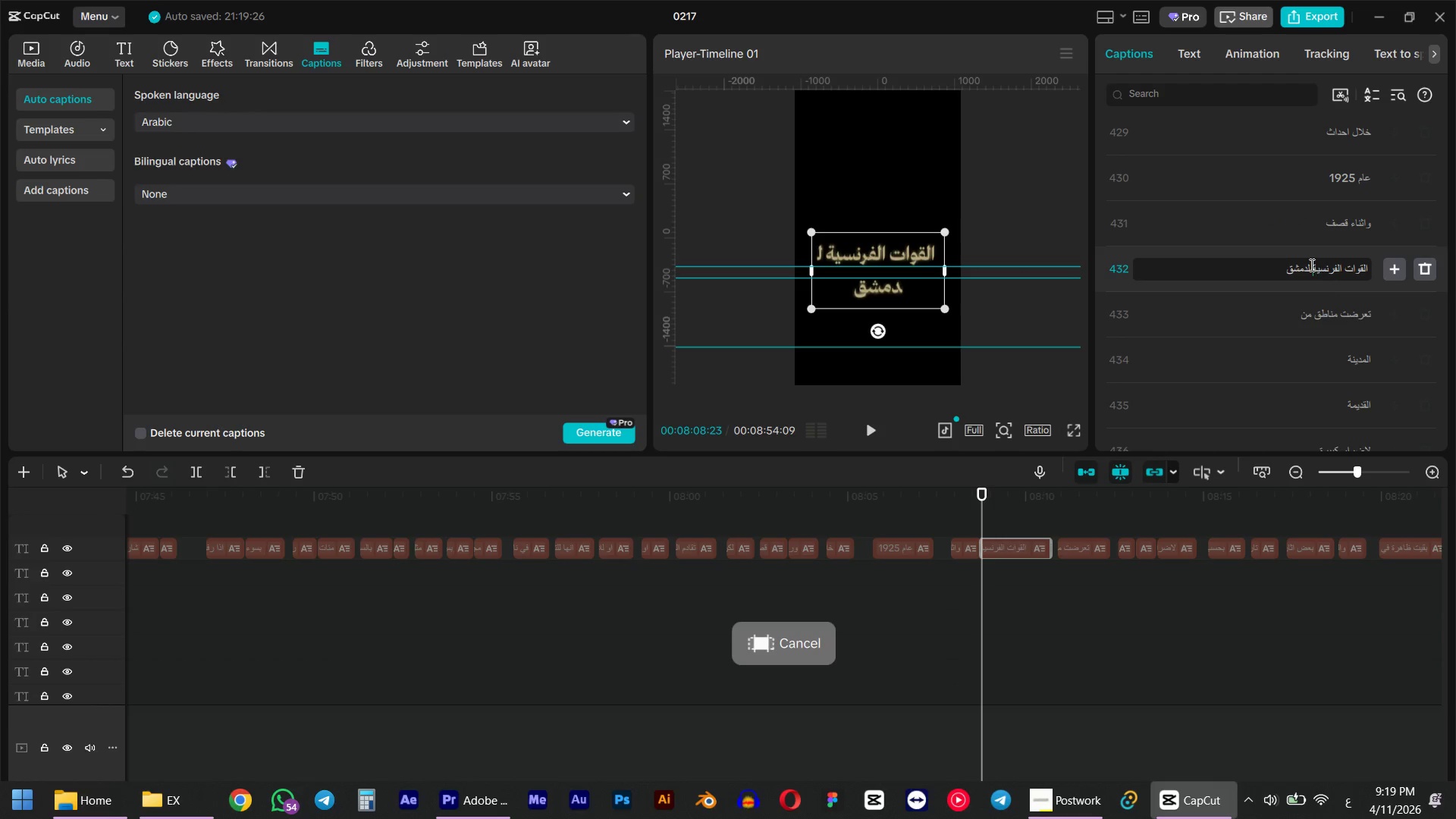 
left_click([1310, 263])
 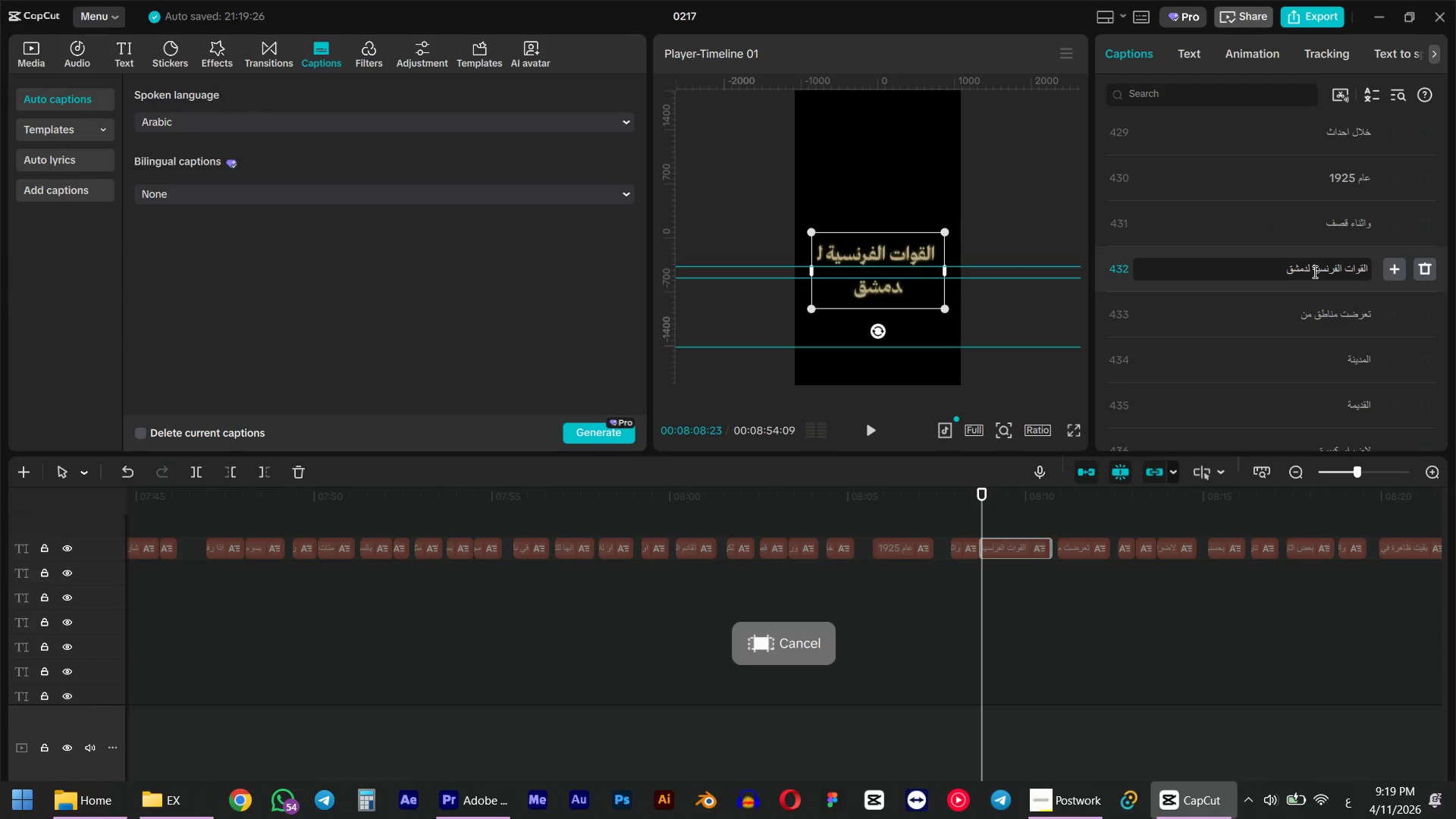 
left_click([1313, 268])
 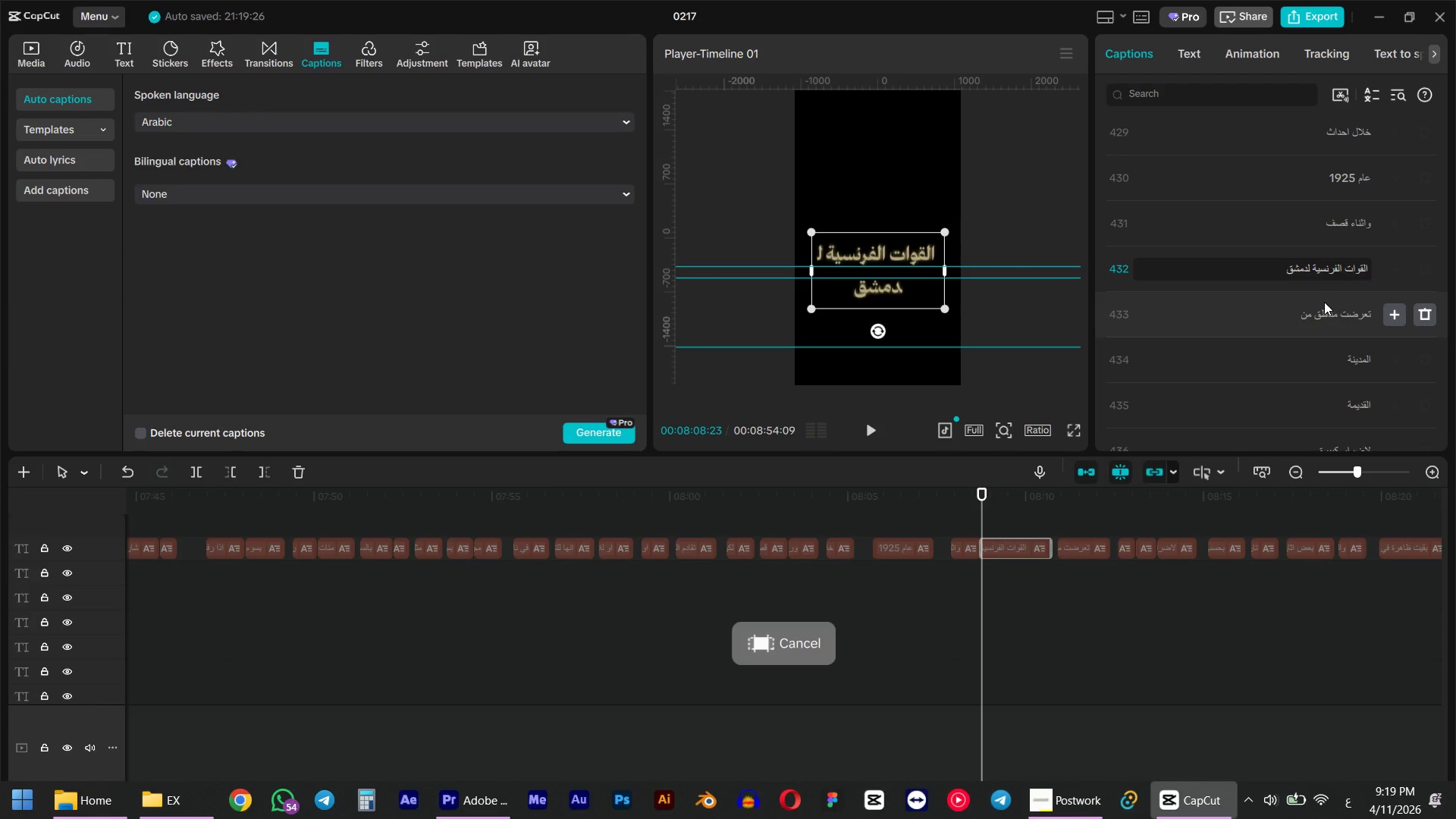 
key(Enter)
 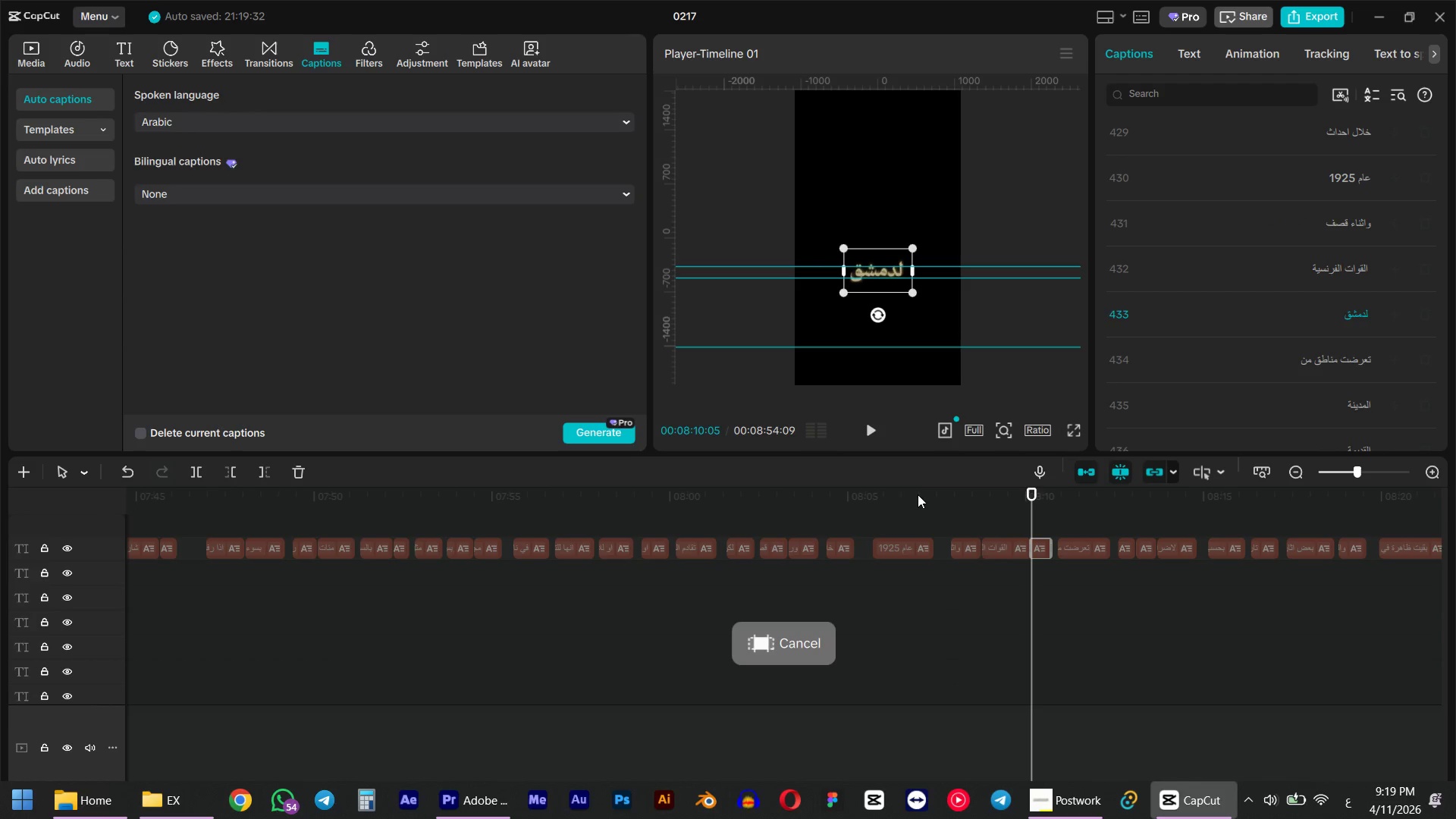 
left_click([934, 494])
 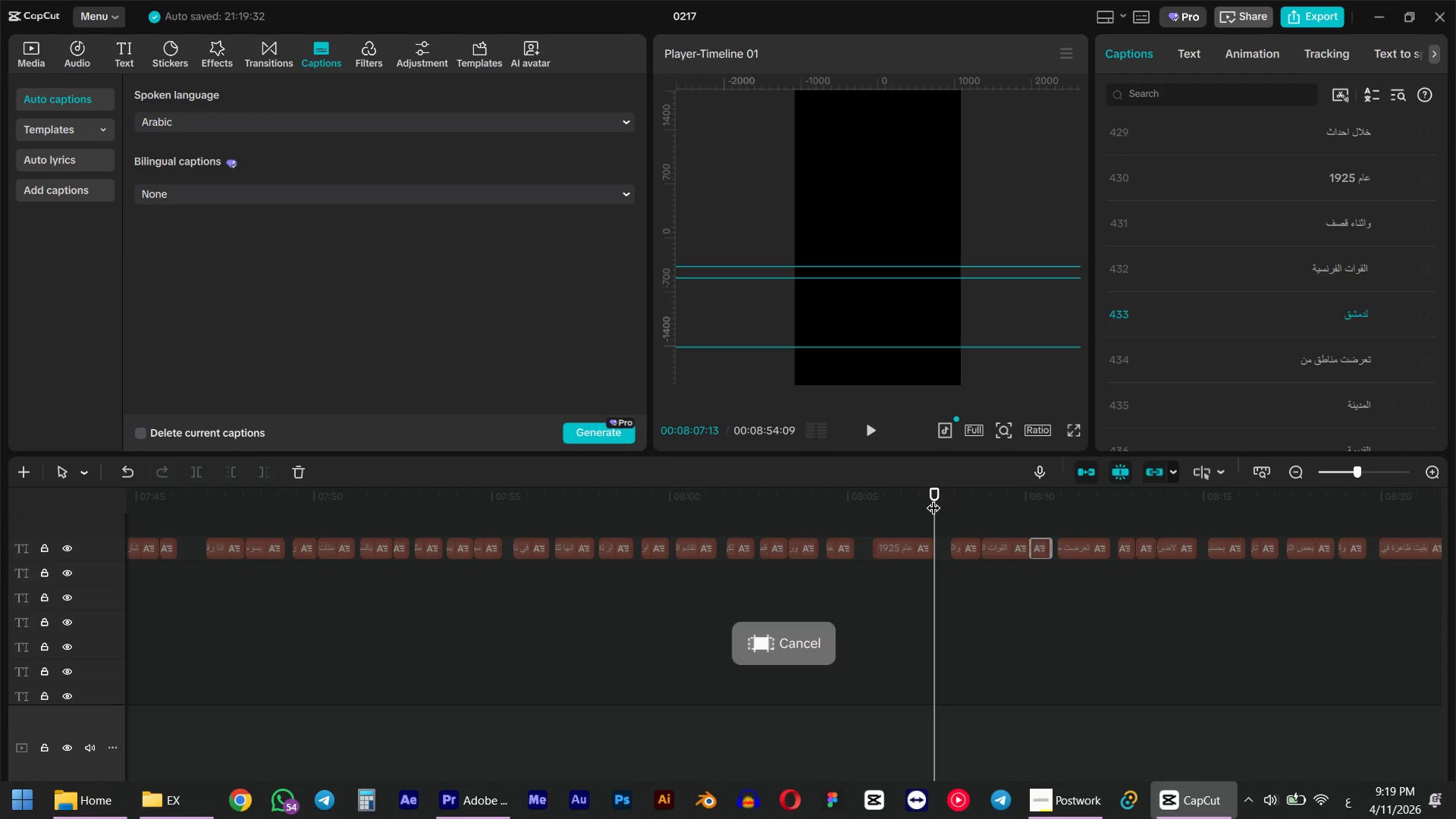 
key(Space)
 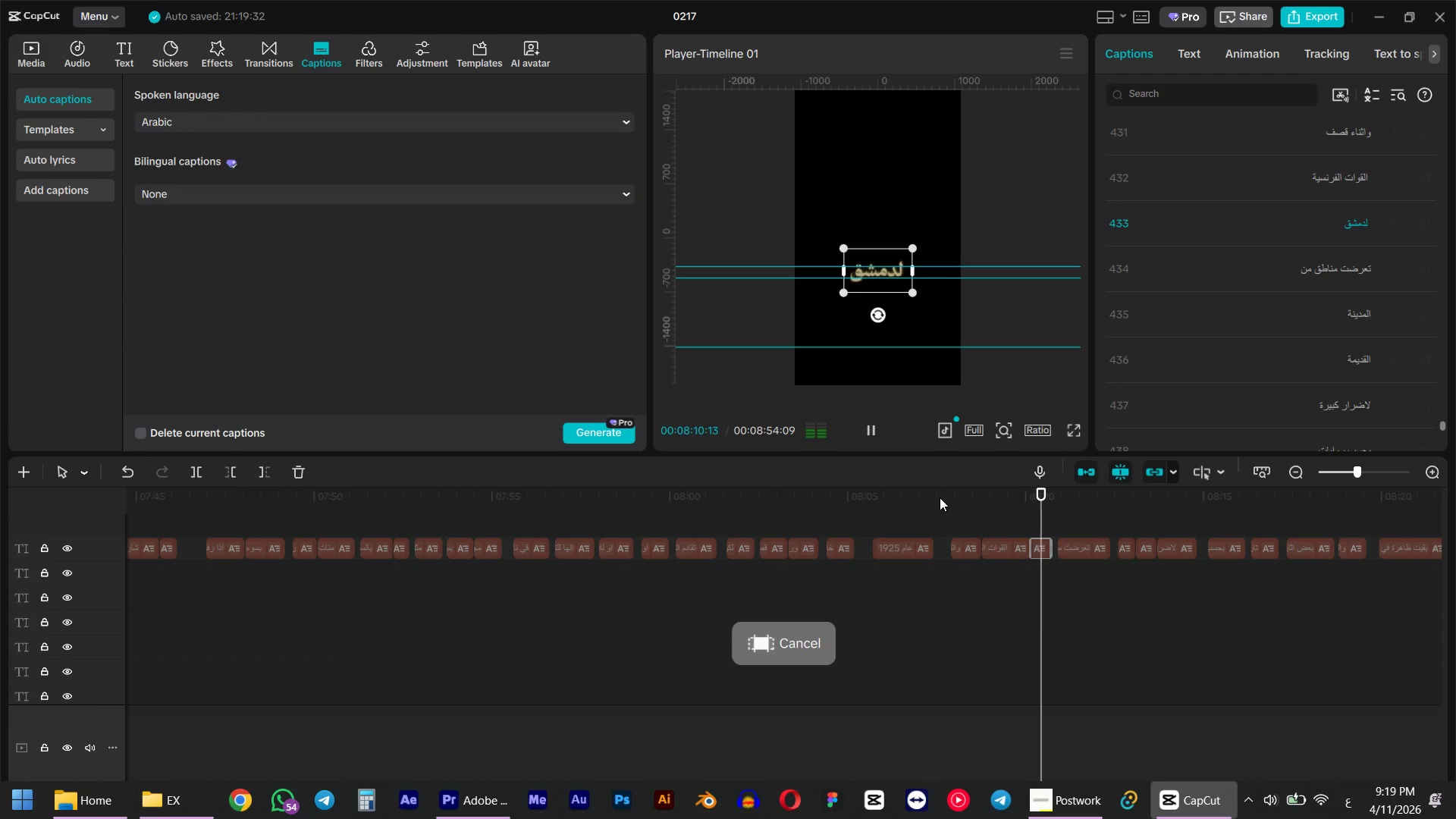 
key(Space)
 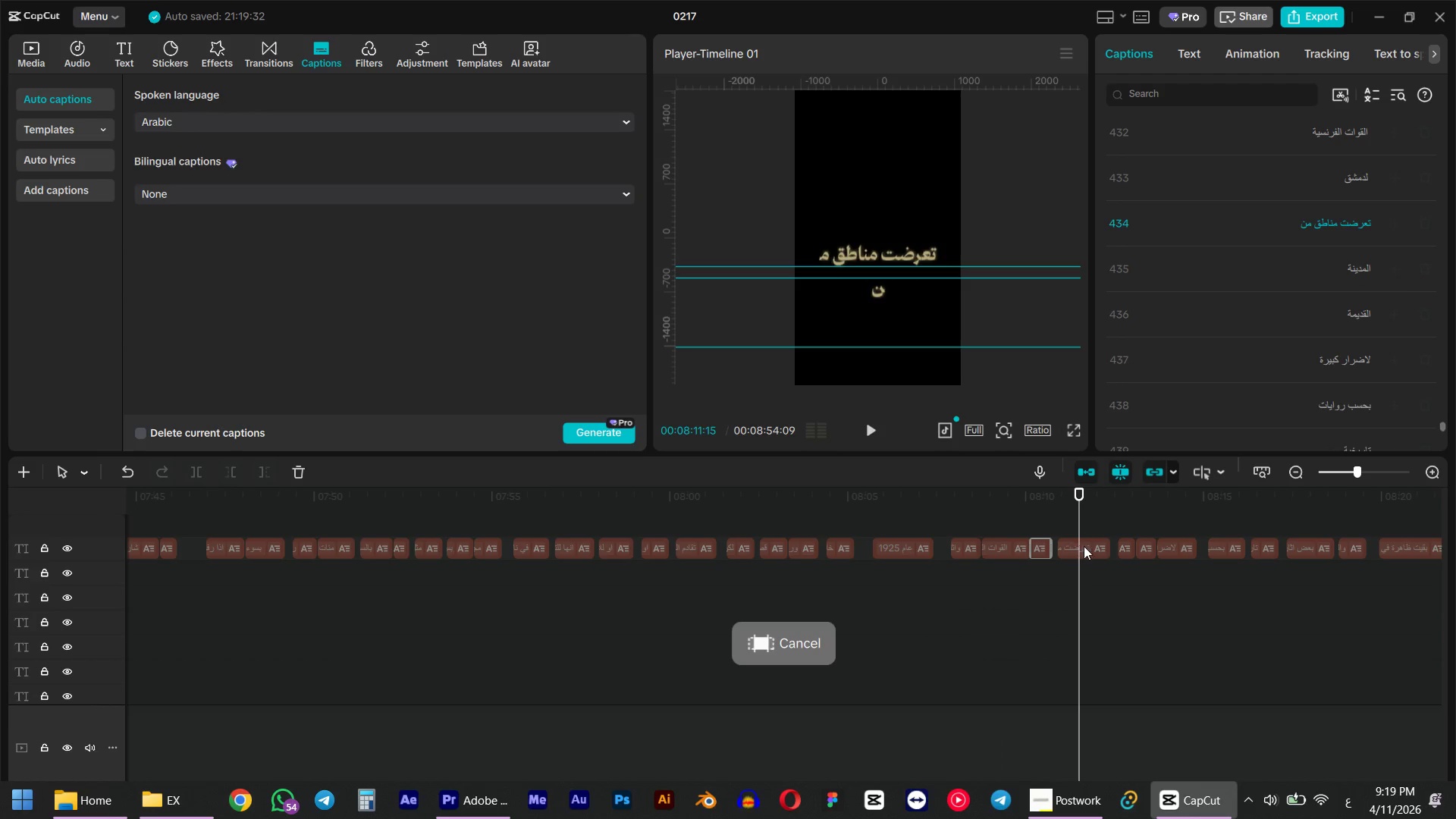 
left_click([1097, 562])
 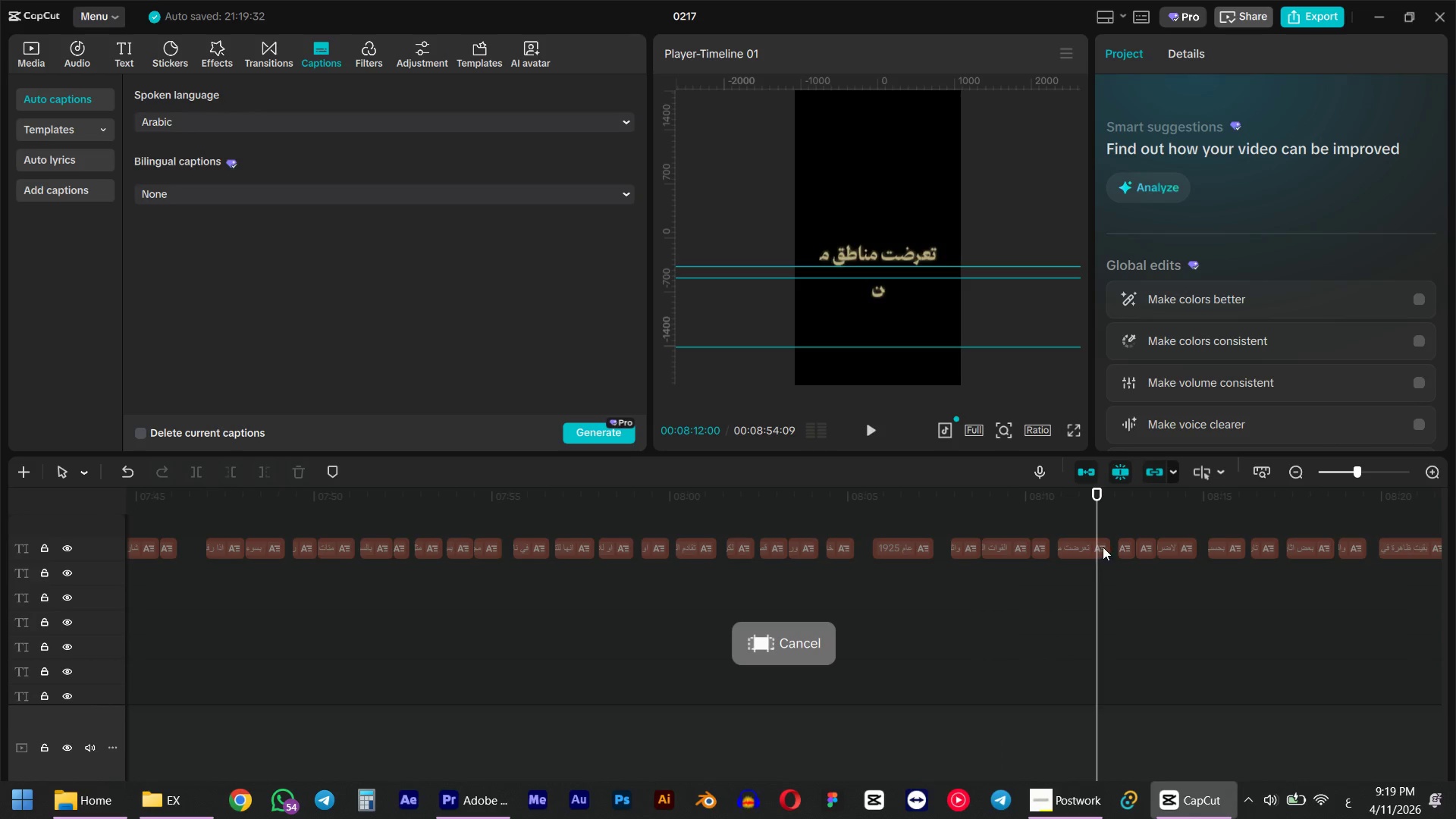 
left_click([1103, 547])
 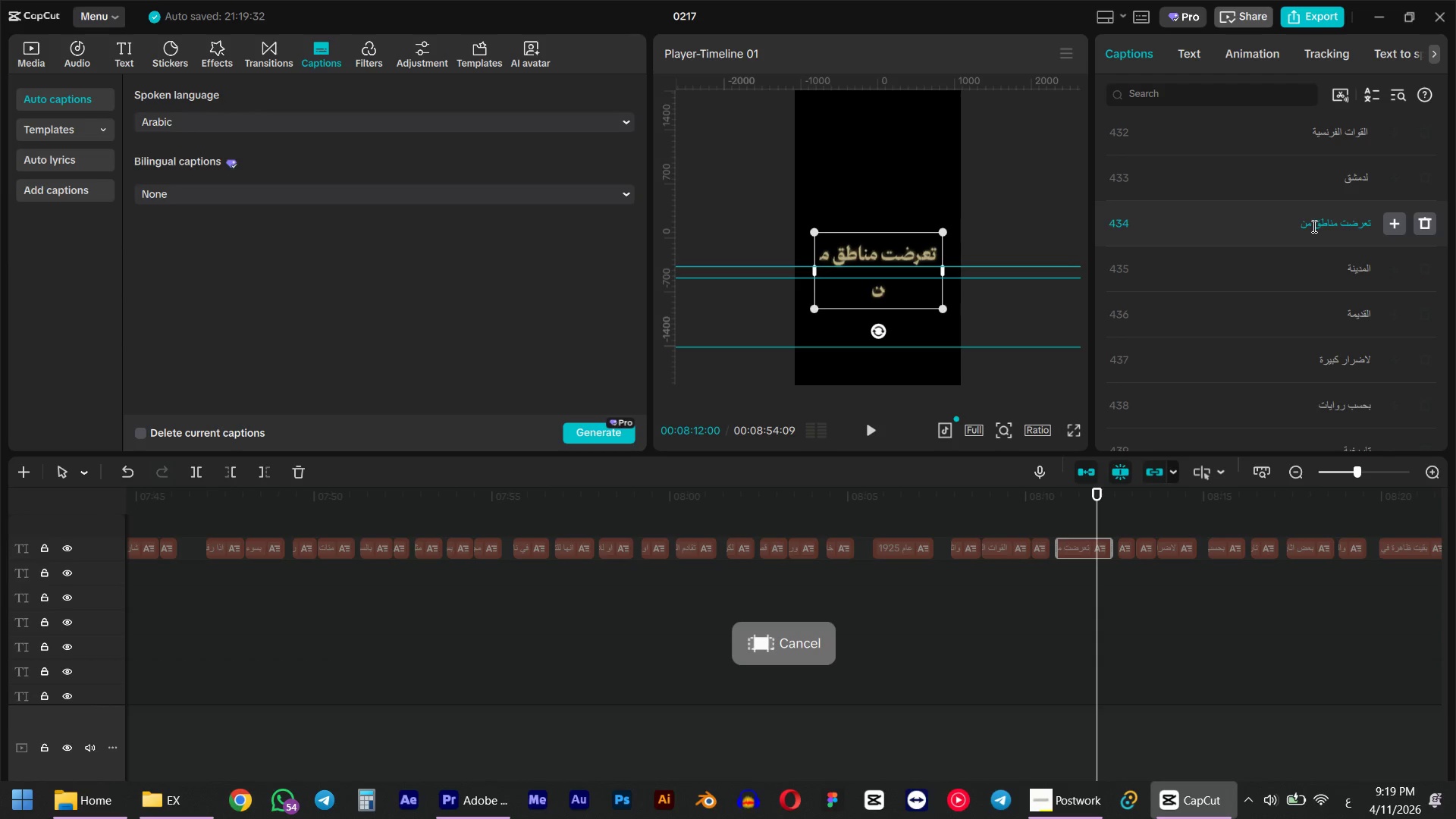 
wait(7.89)
 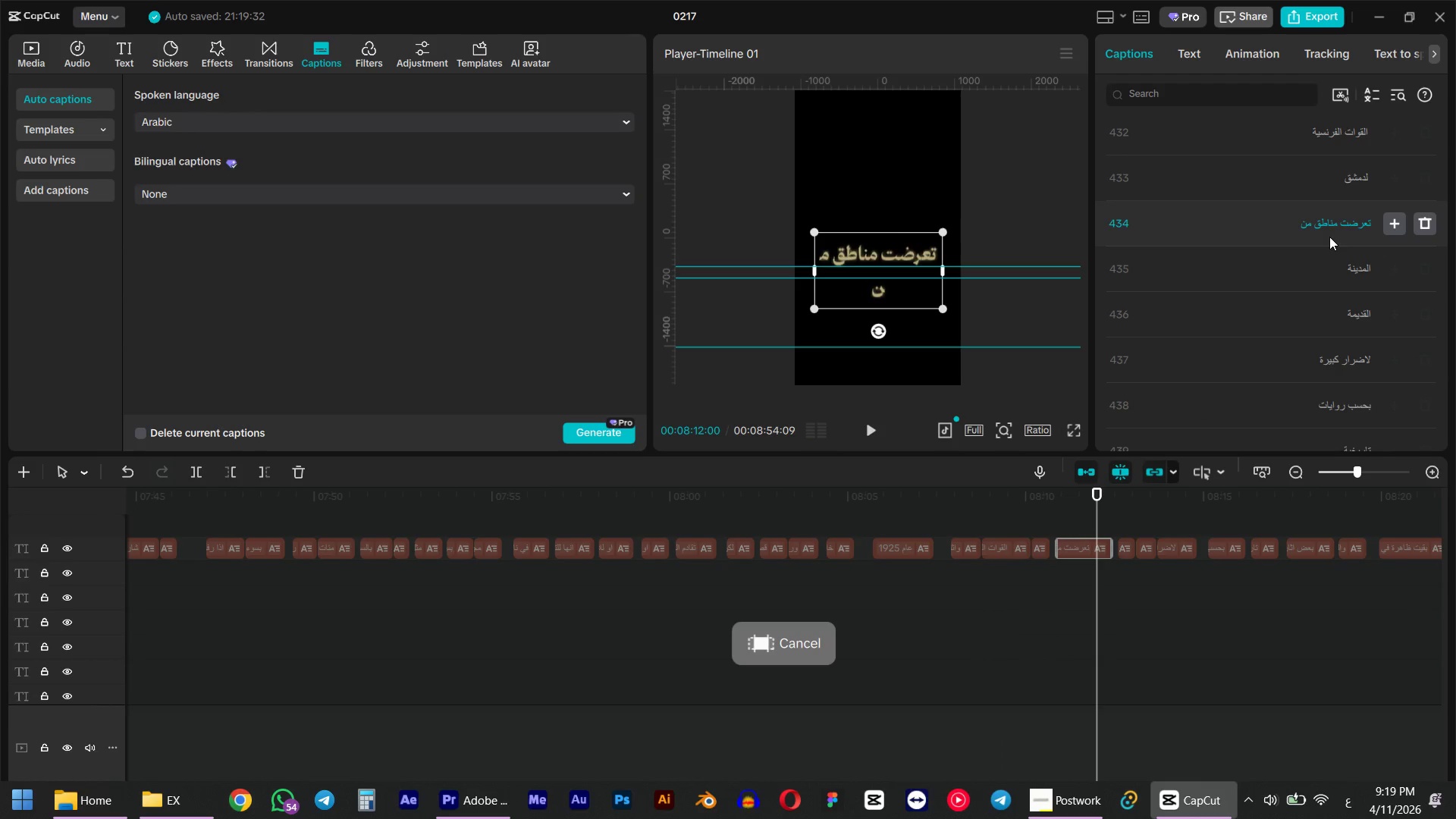 
left_click([1313, 224])
 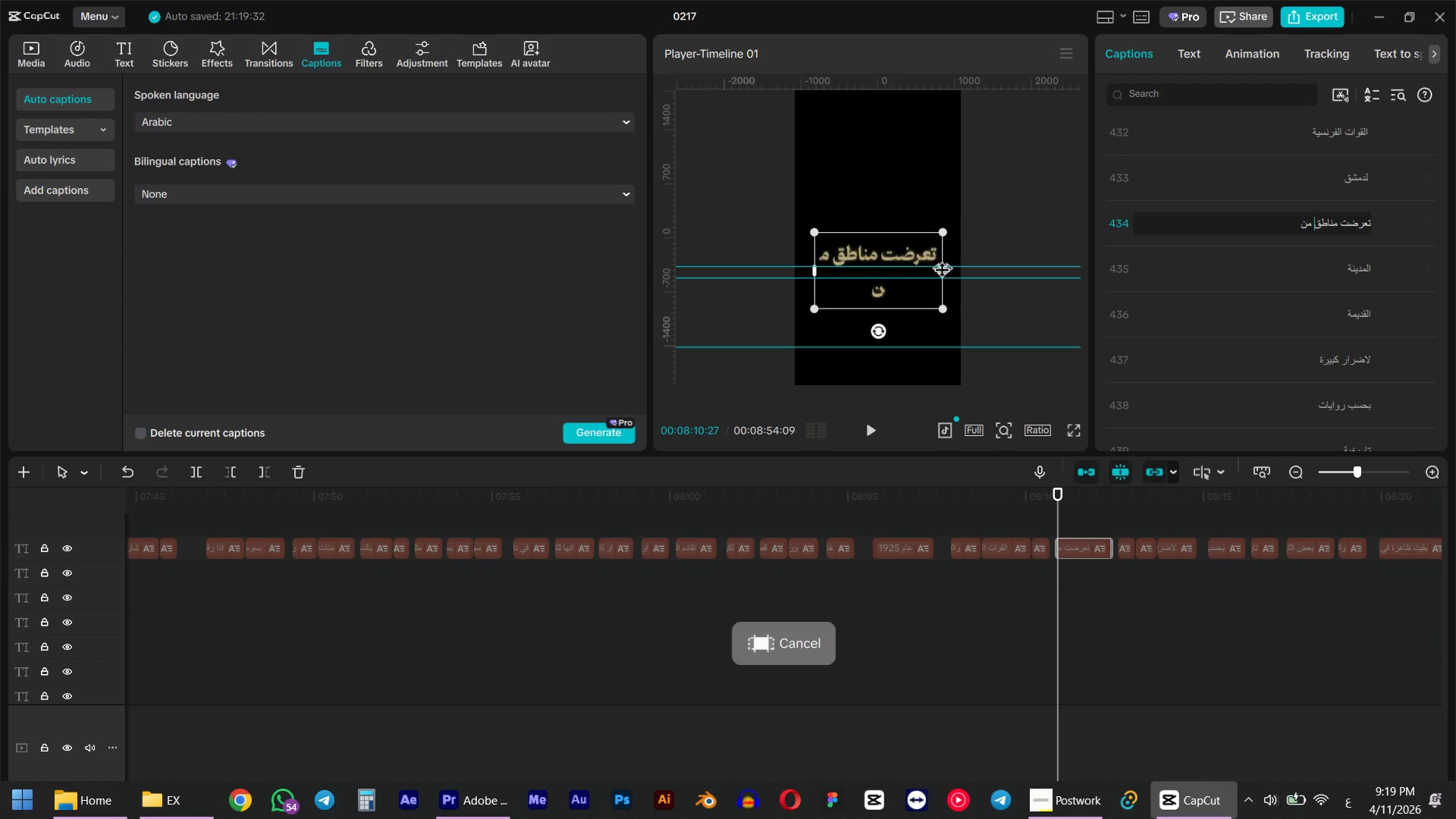 
left_click_drag(start_coordinate=[943, 273], to_coordinate=[952, 271])
 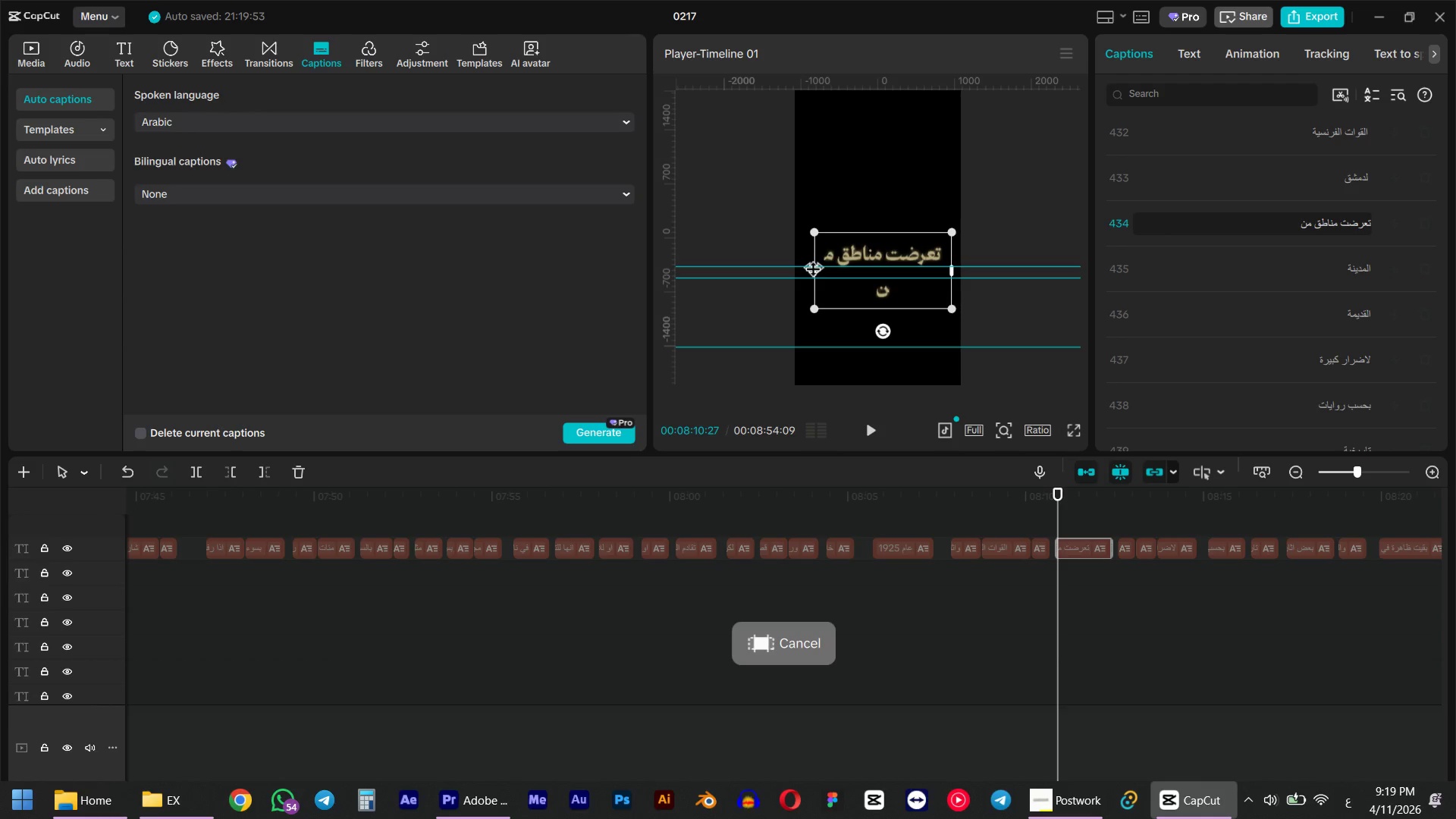 
wait(6.89)
 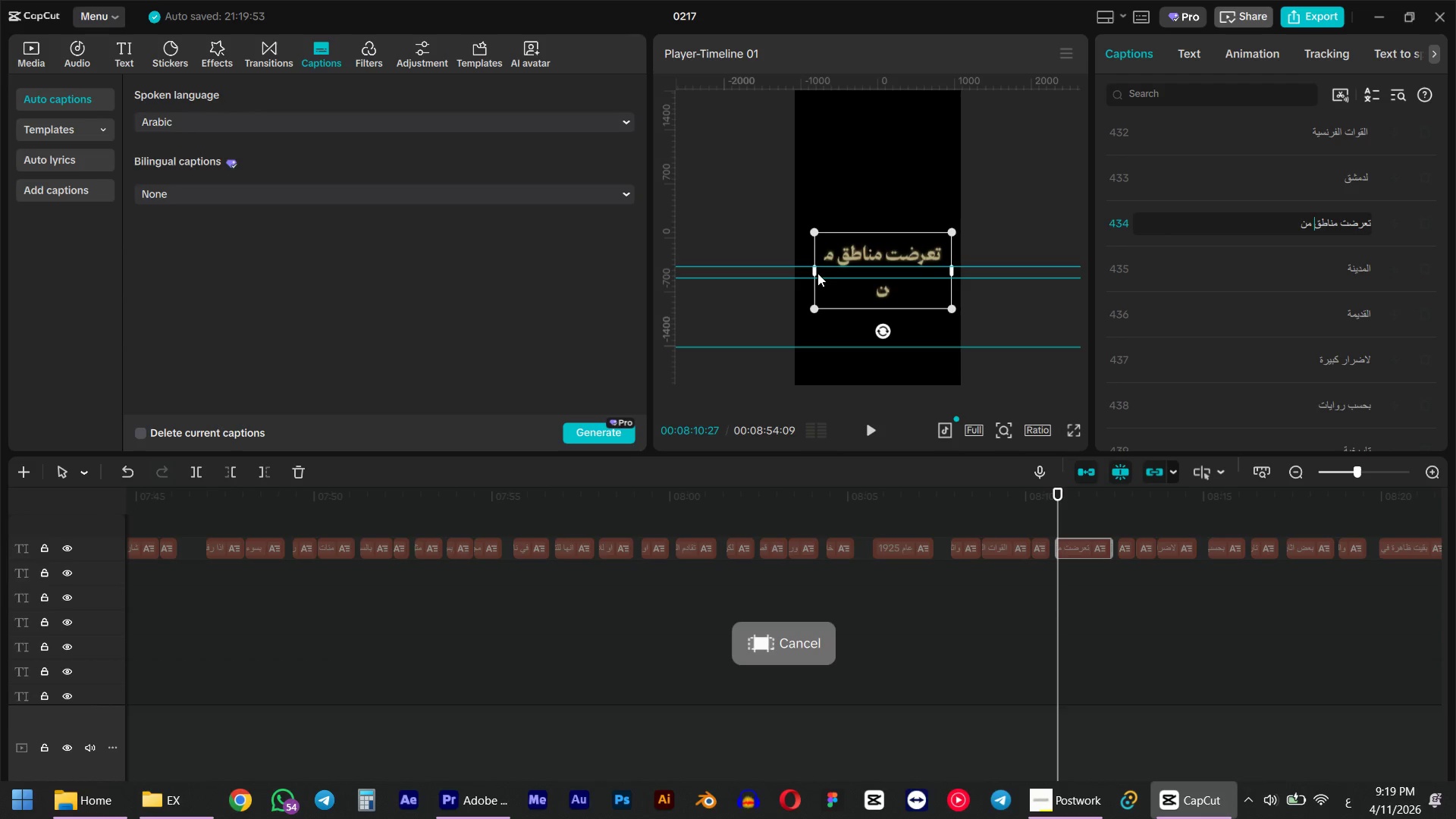 
left_click_drag(start_coordinate=[814, 272], to_coordinate=[806, 272])
 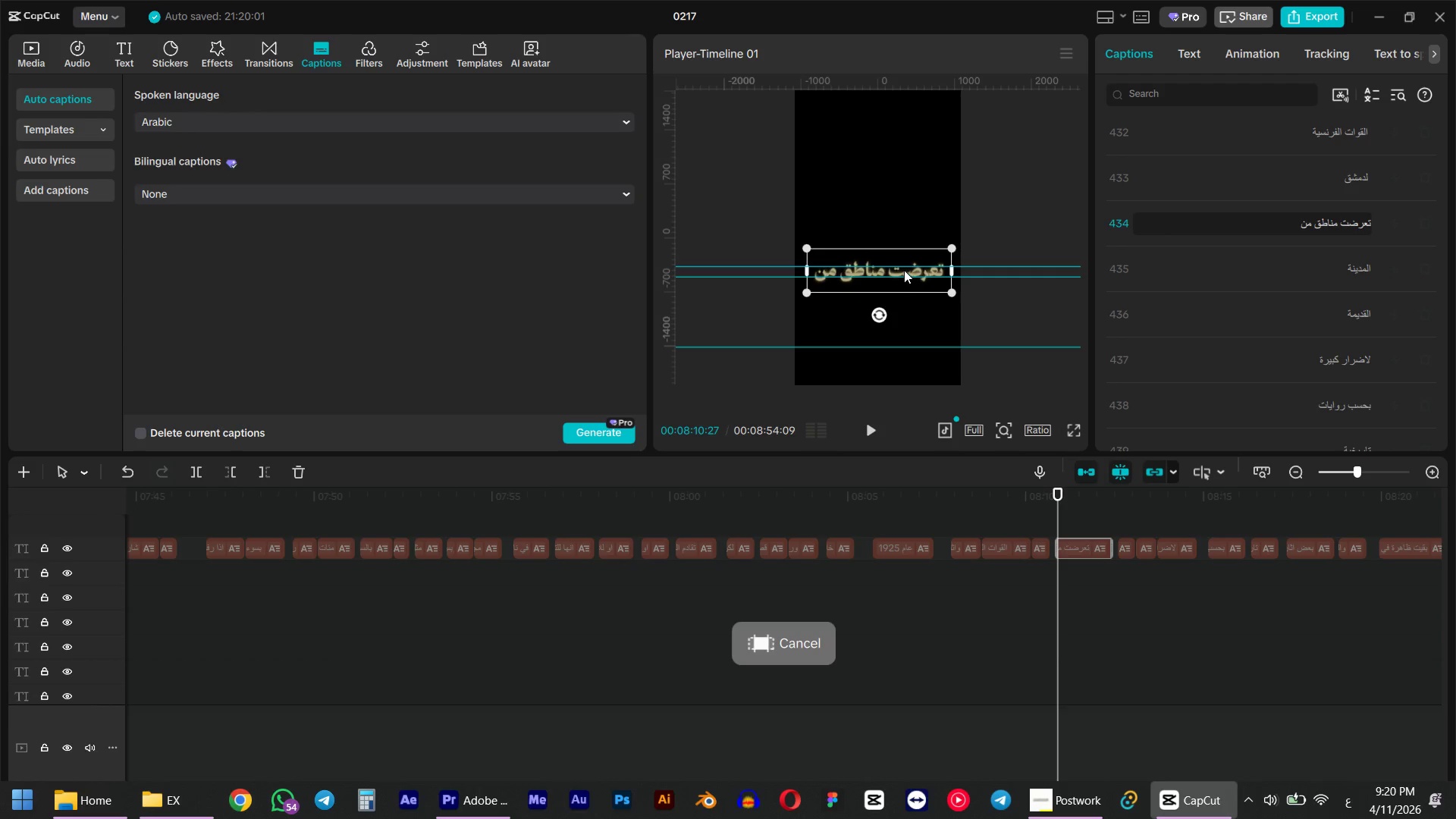 
wait(7.98)
 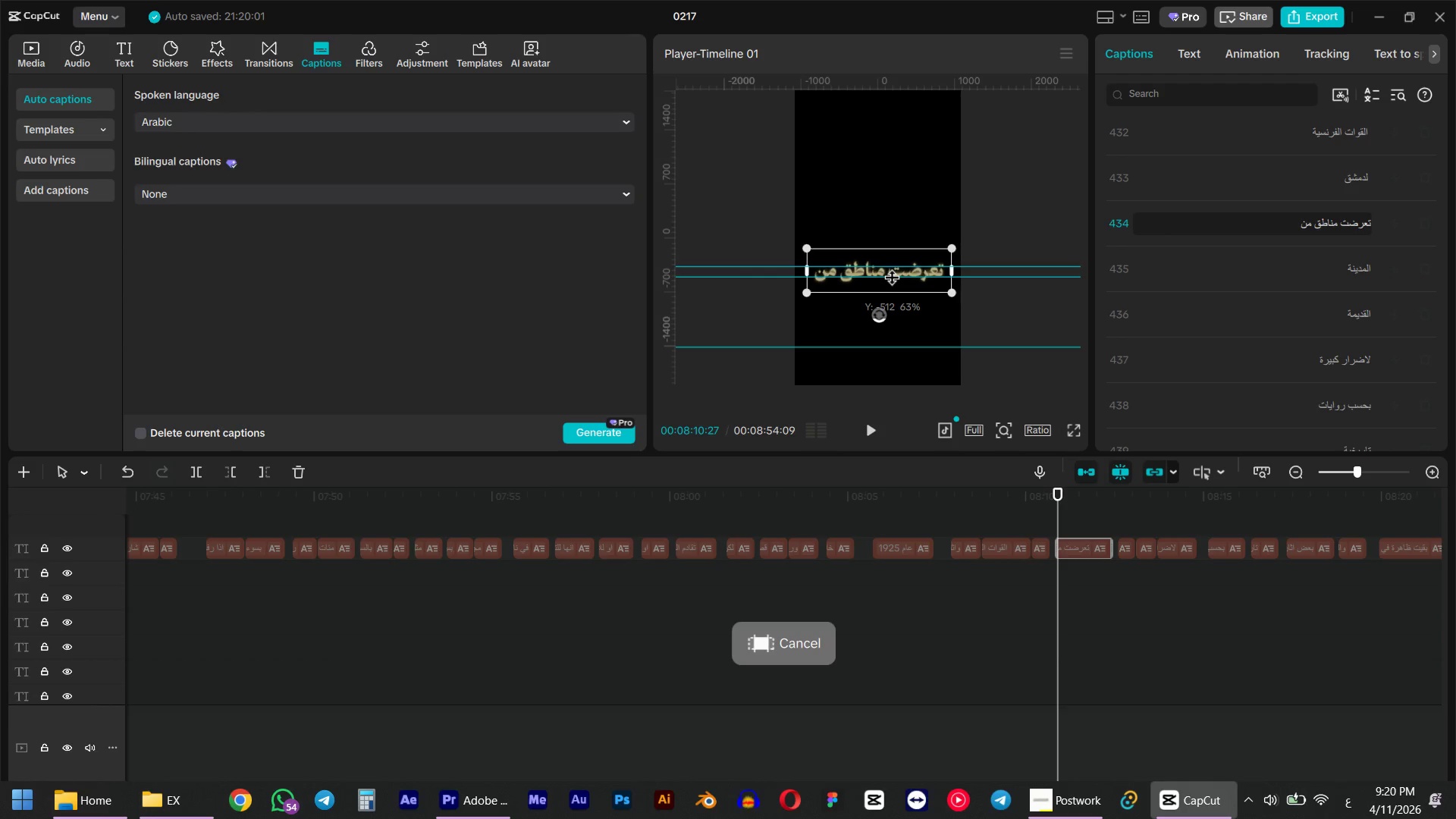 
left_click_drag(start_coordinate=[906, 287], to_coordinate=[911, 286])
 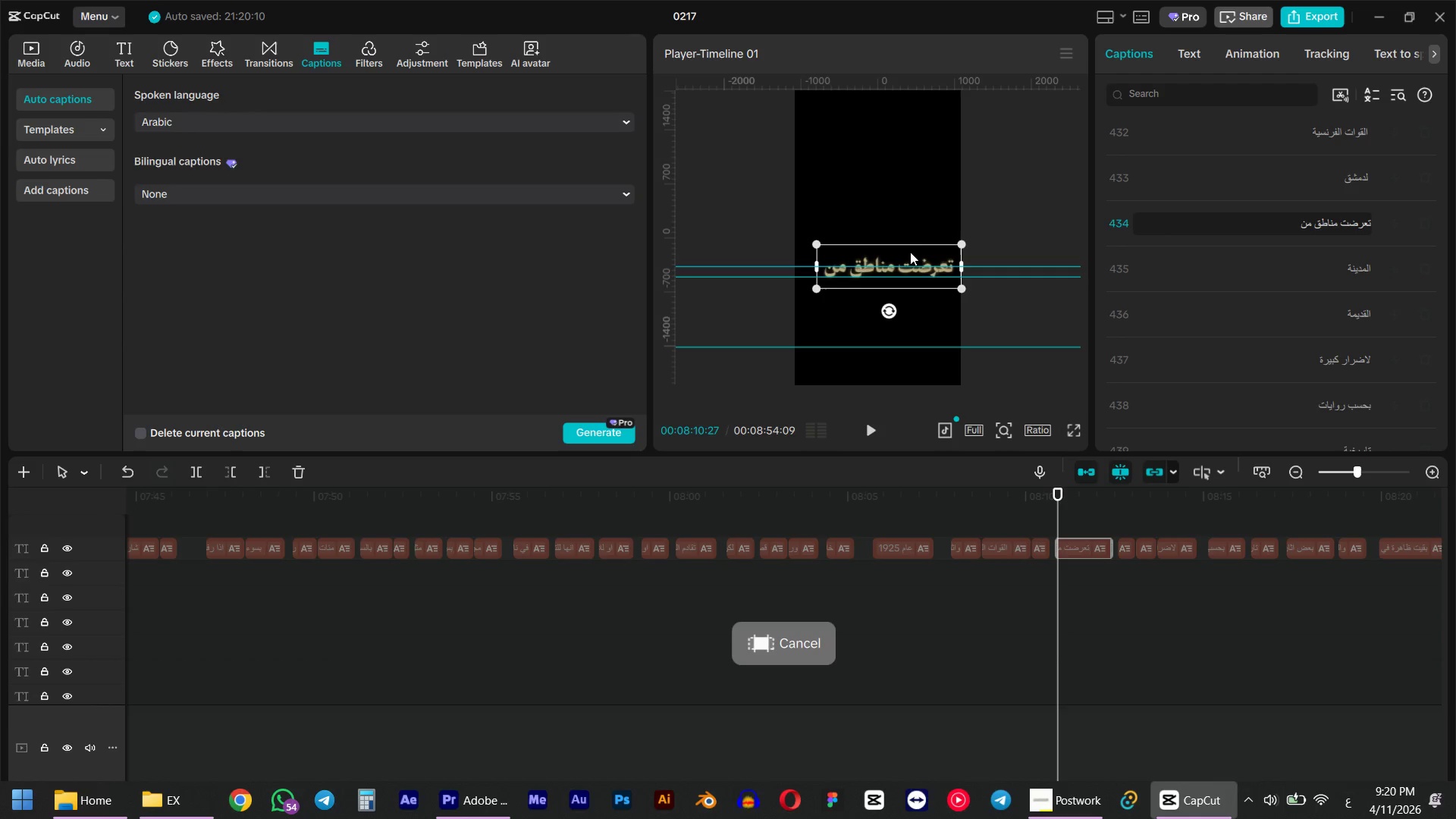 
left_click_drag(start_coordinate=[910, 252], to_coordinate=[902, 257])
 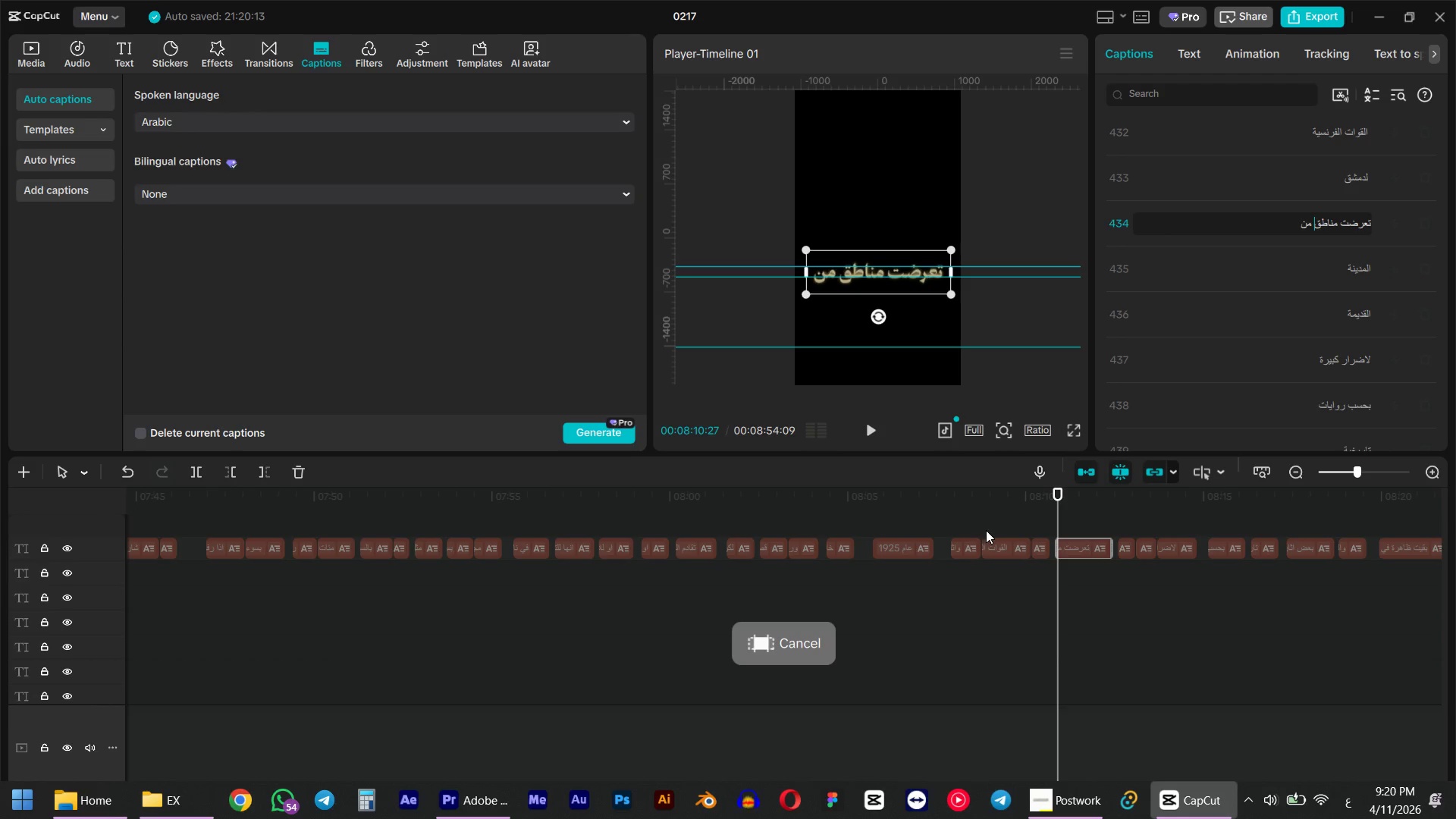 
left_click([1029, 520])
 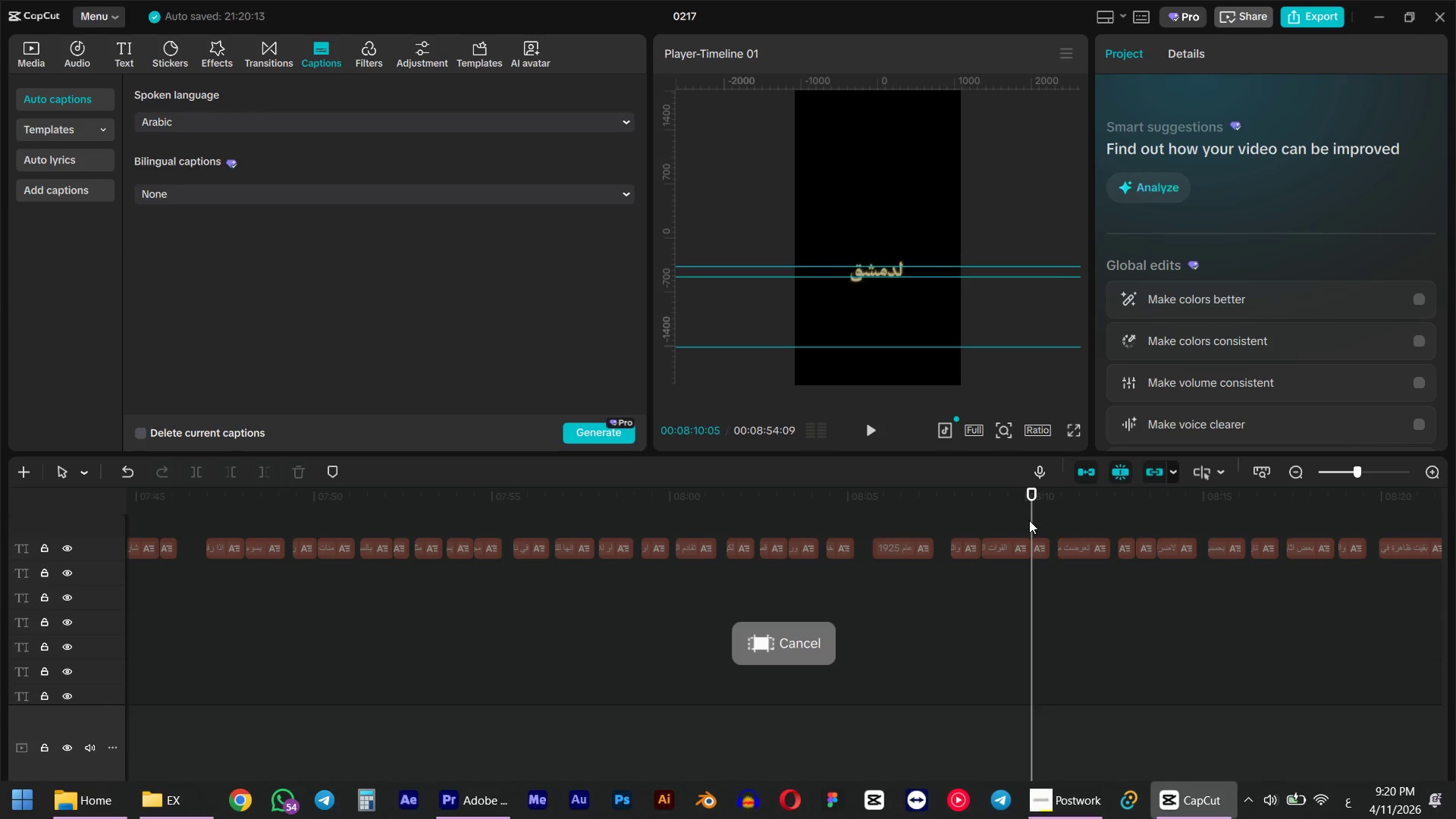 
key(Space)
 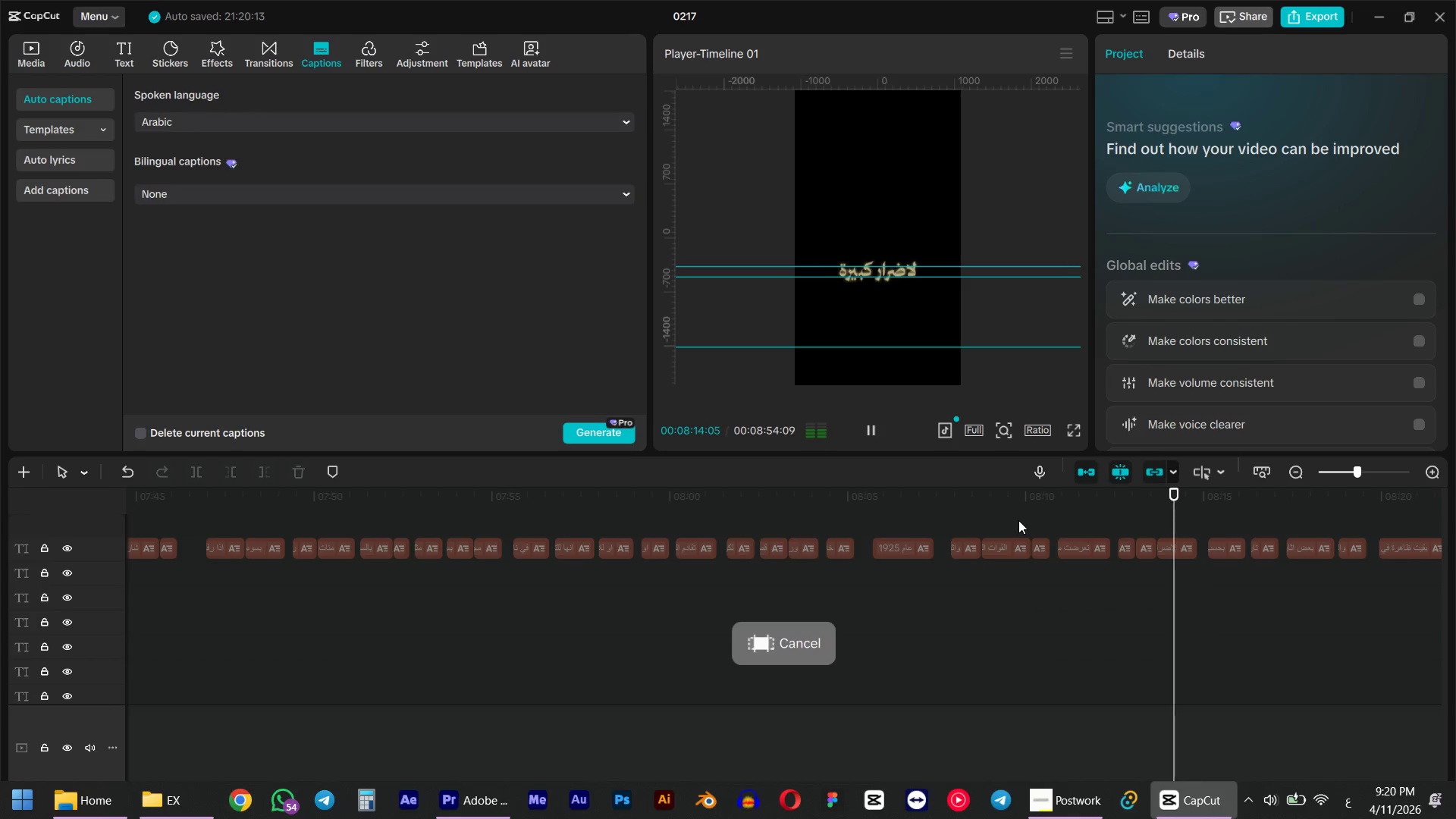 
wait(5.48)
 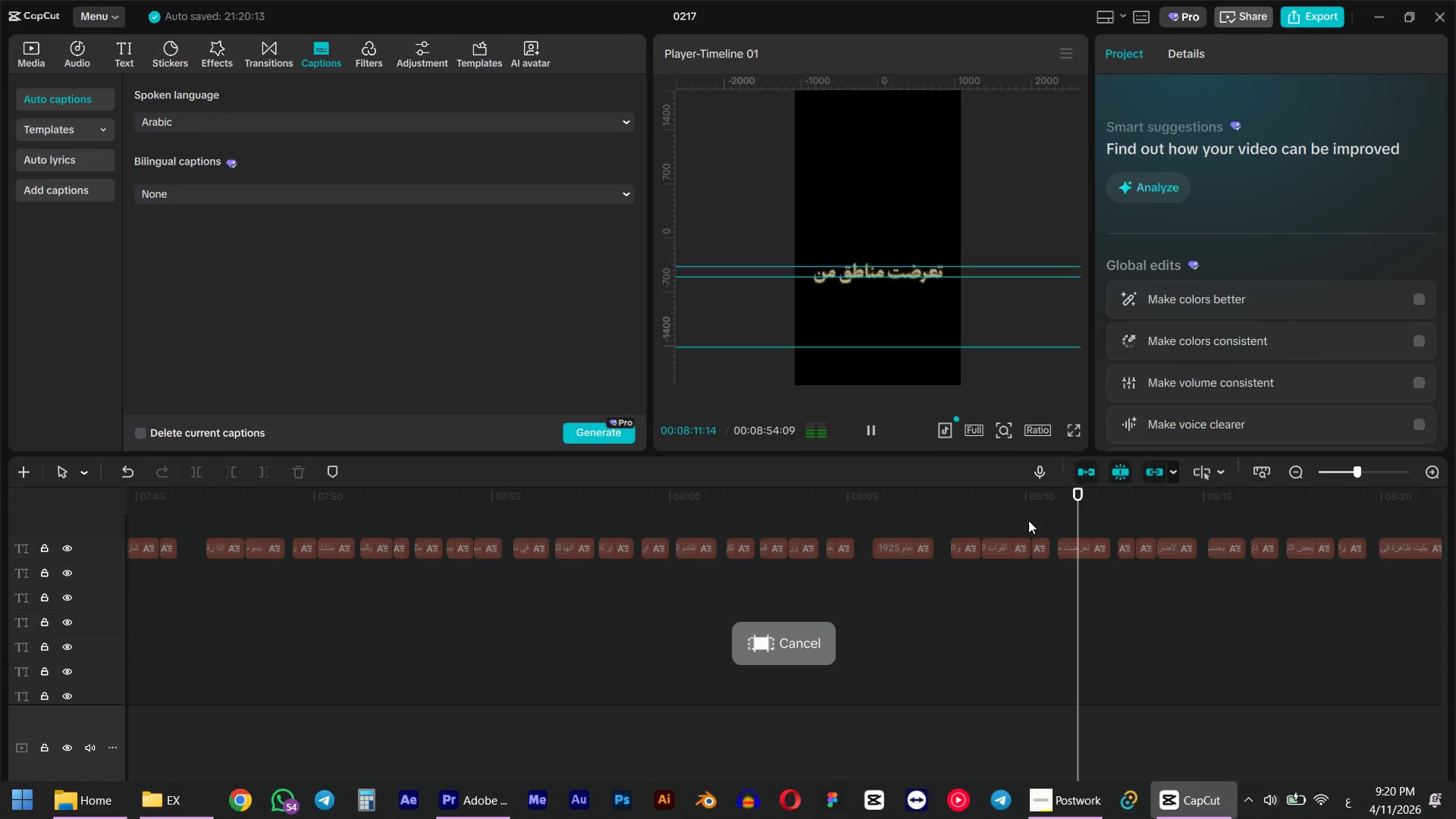 
hold_key(key=AltLeft, duration=0.45)
scroll: coordinate [1018, 519], scroll_direction: down, amount: 5.0
 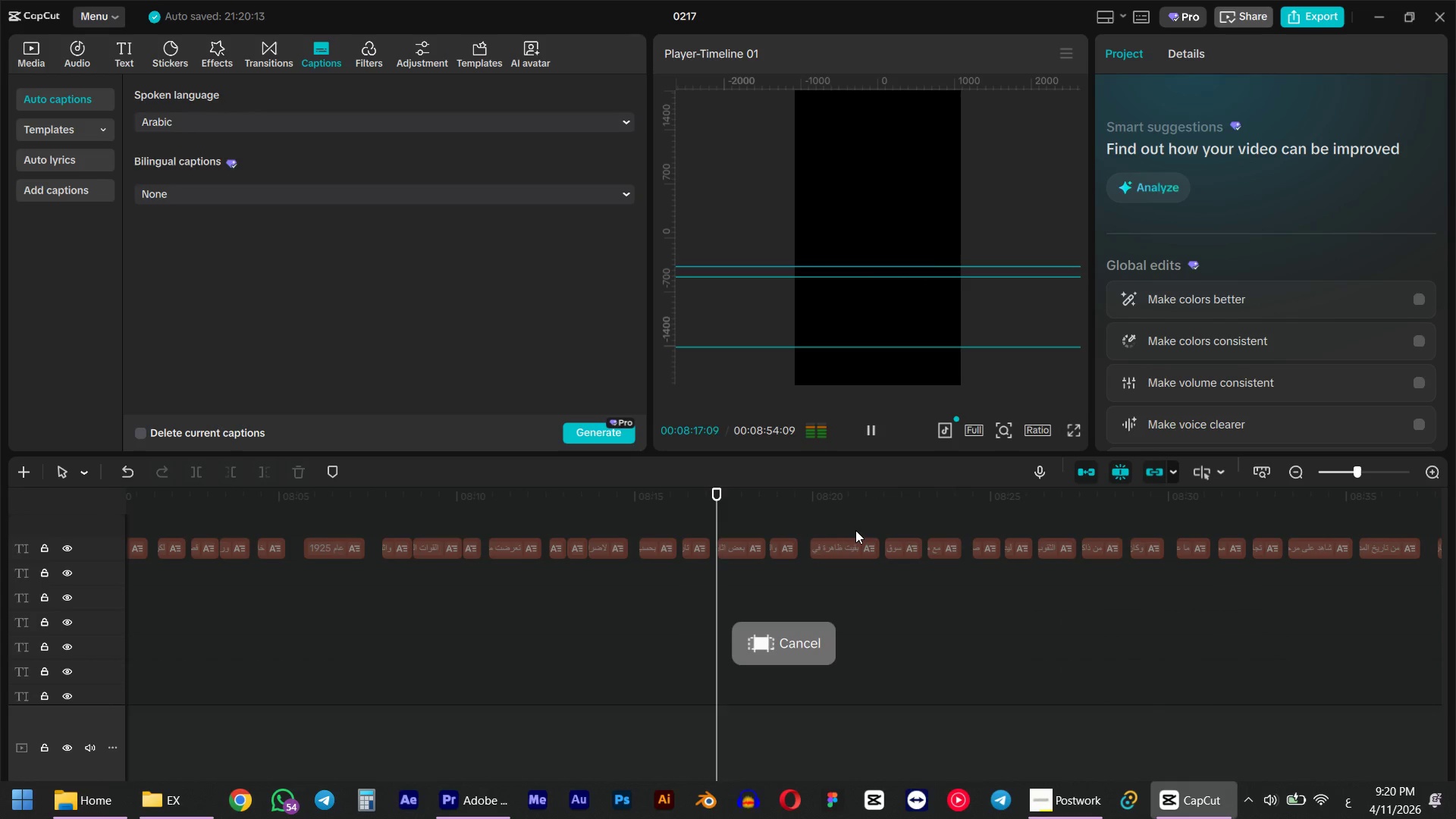 
key(Space)
 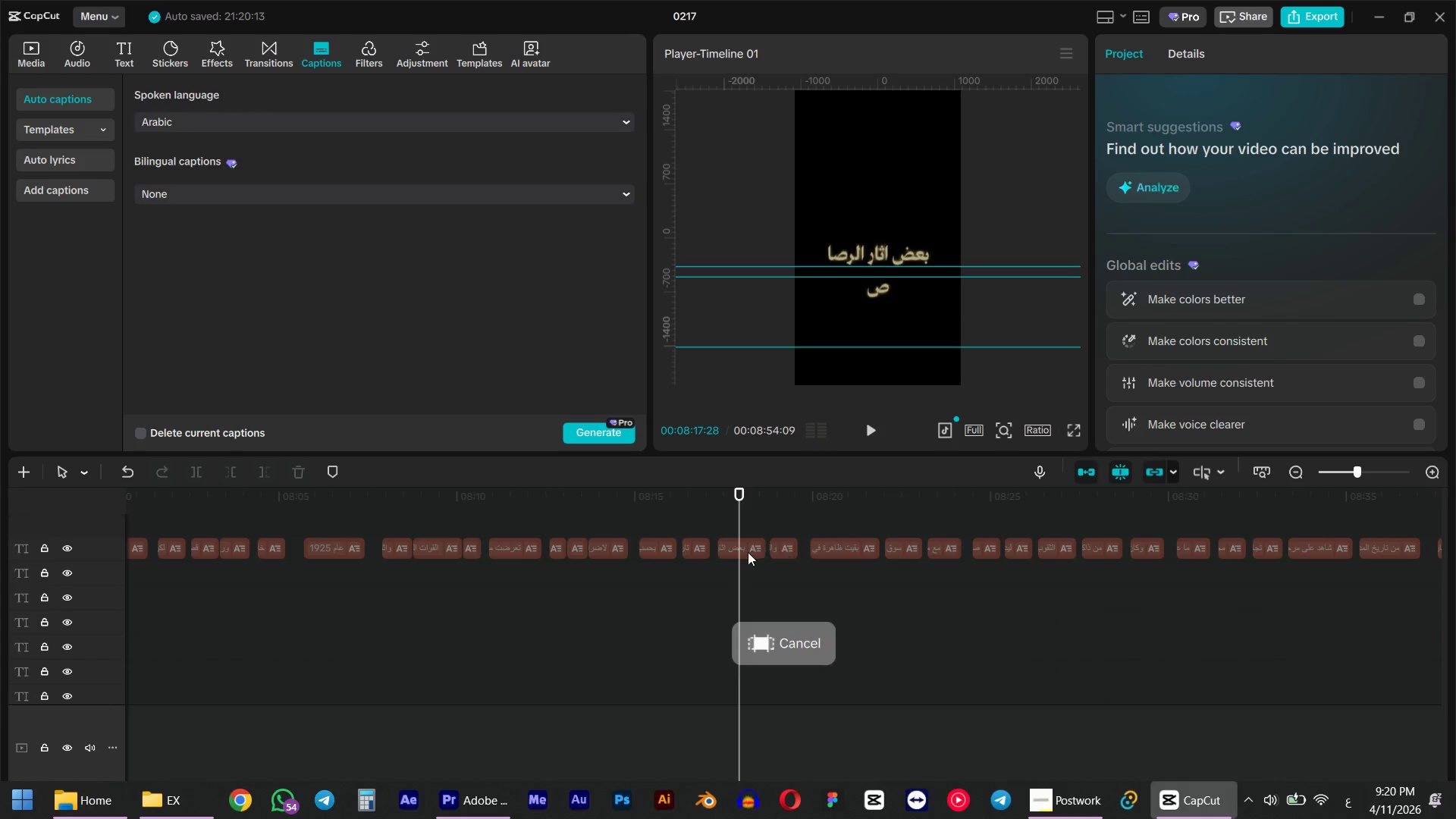 
left_click([742, 550])
 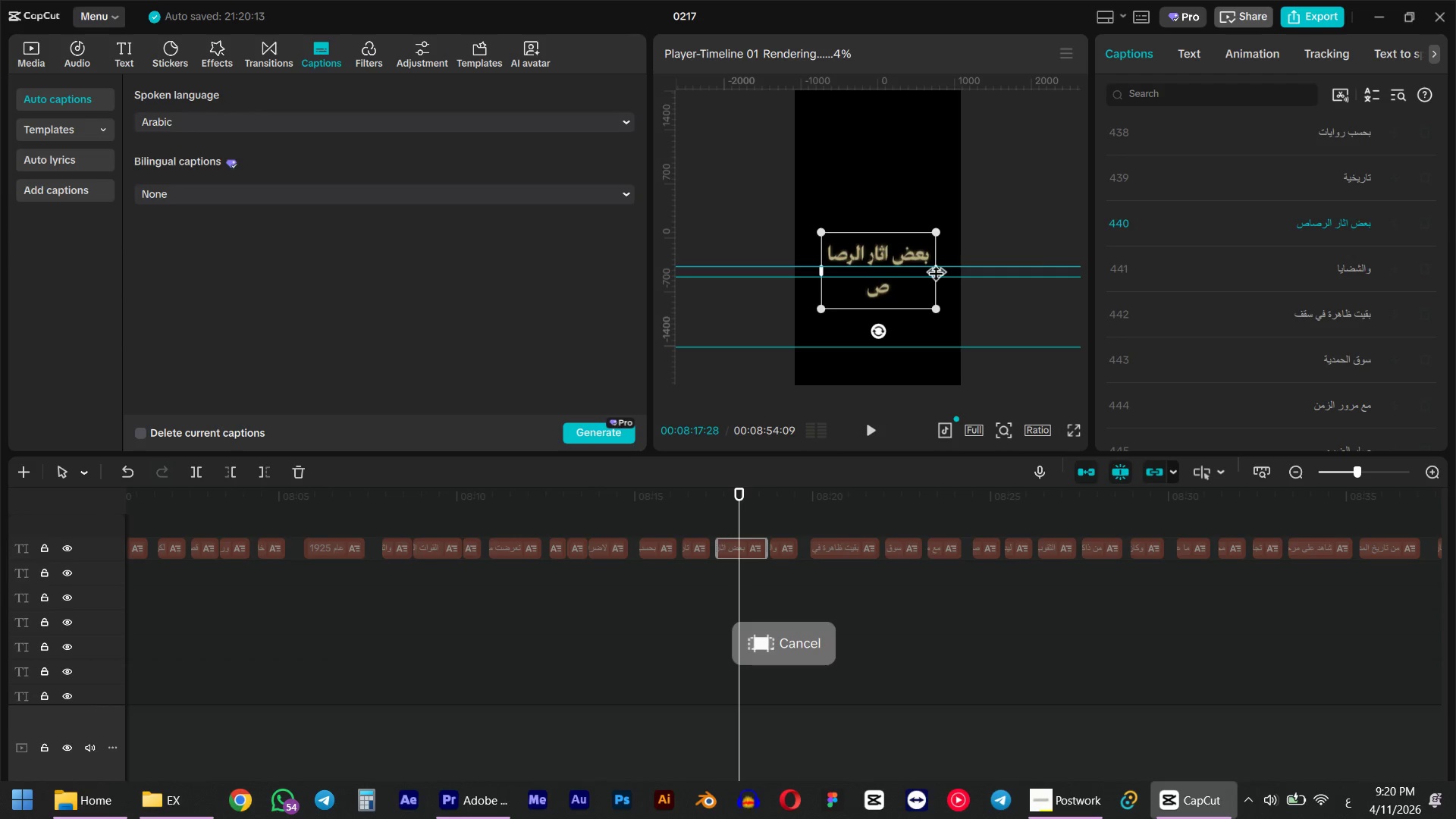 
wait(8.3)
 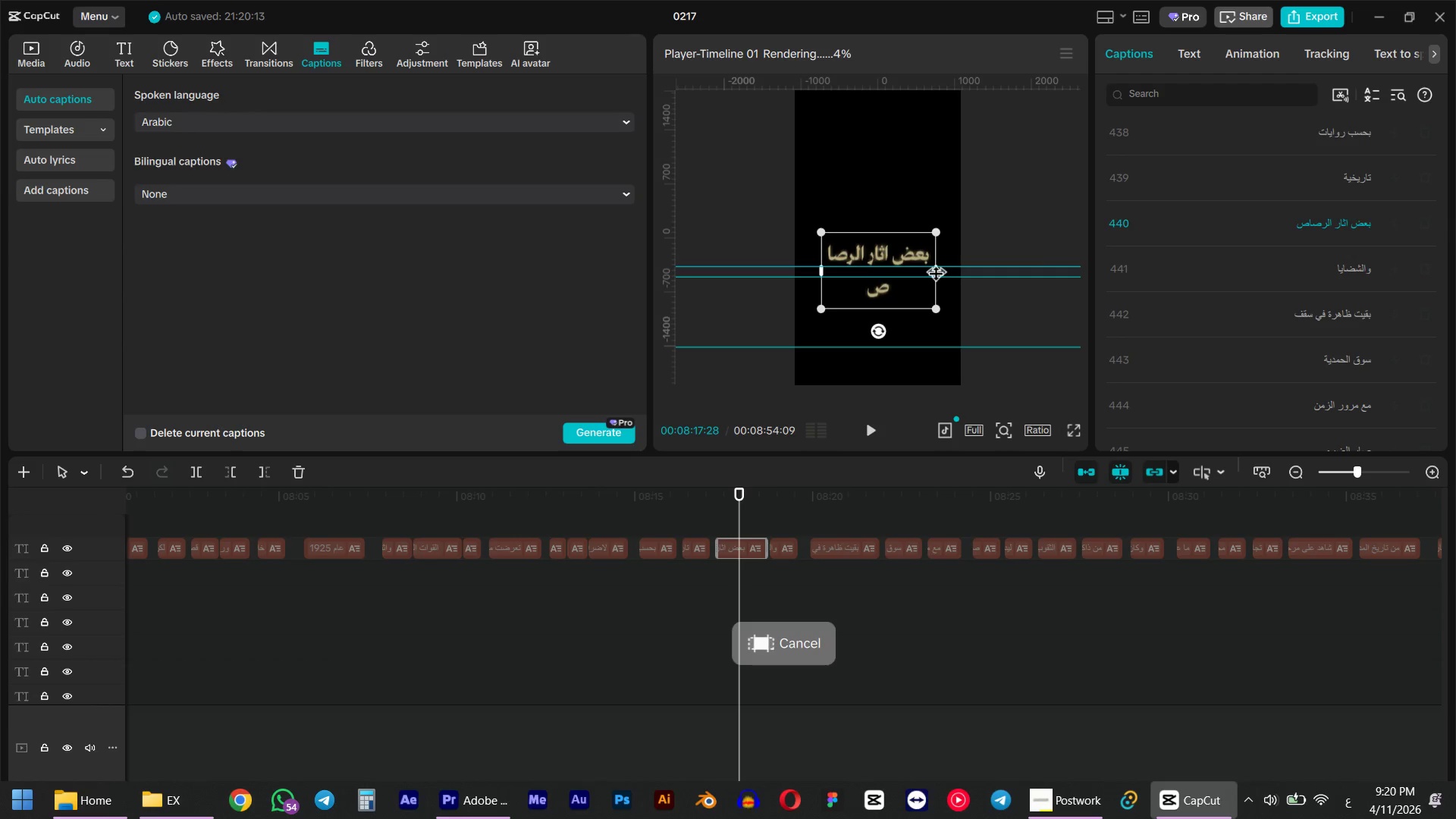 
left_click_drag(start_coordinate=[935, 269], to_coordinate=[948, 265])
 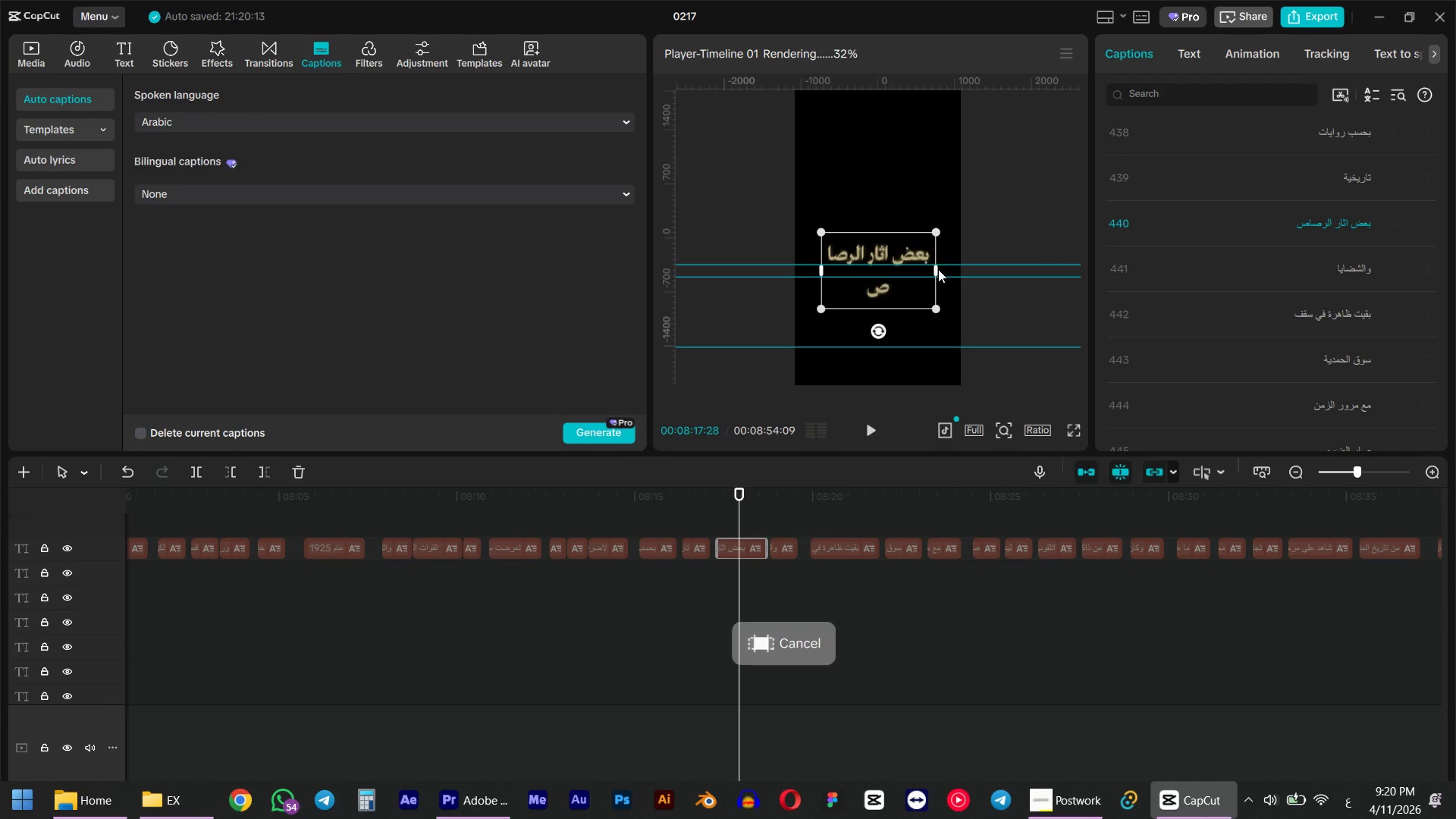 
left_click_drag(start_coordinate=[937, 270], to_coordinate=[963, 270])
 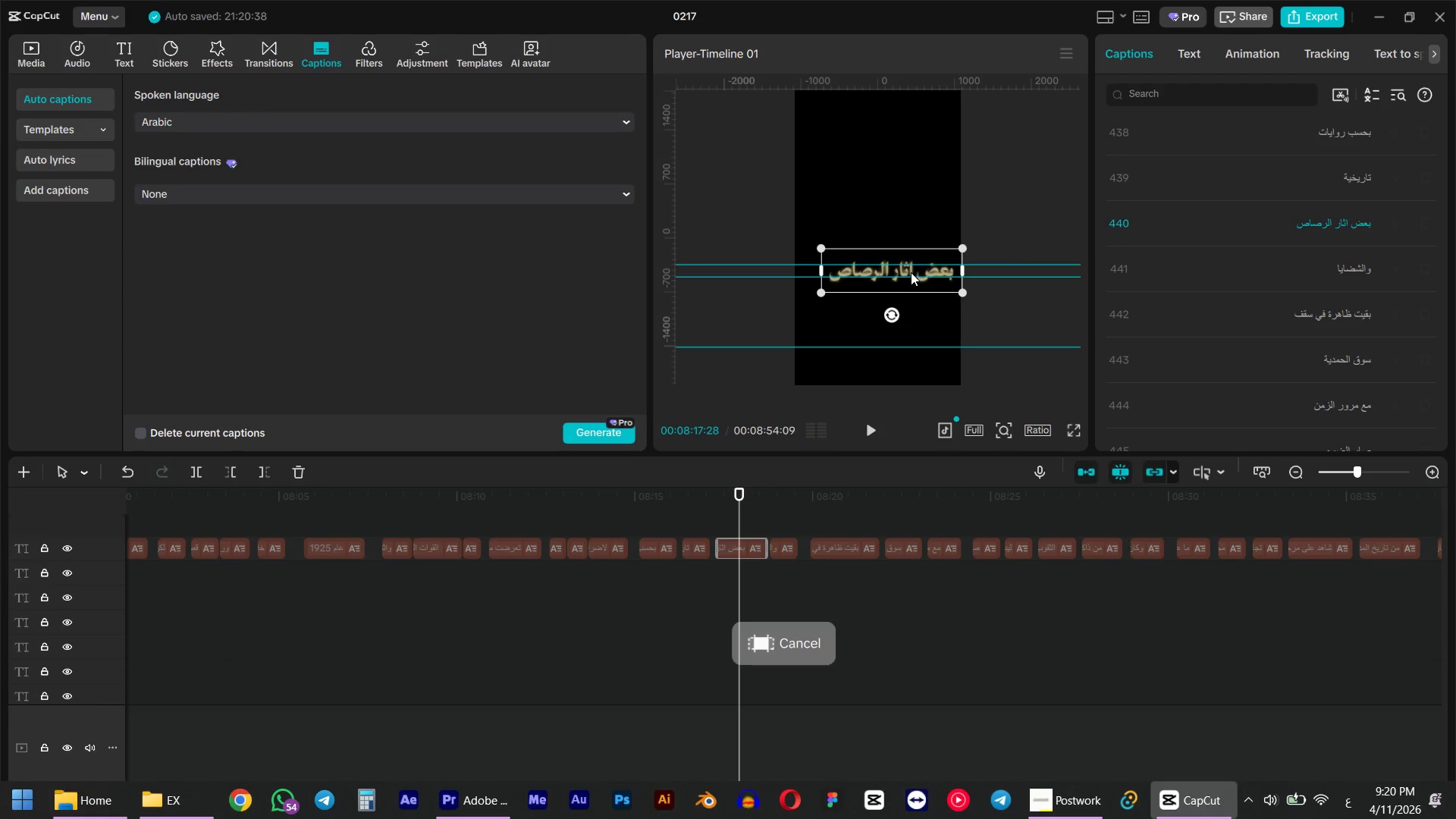 
left_click_drag(start_coordinate=[911, 272], to_coordinate=[897, 270])
 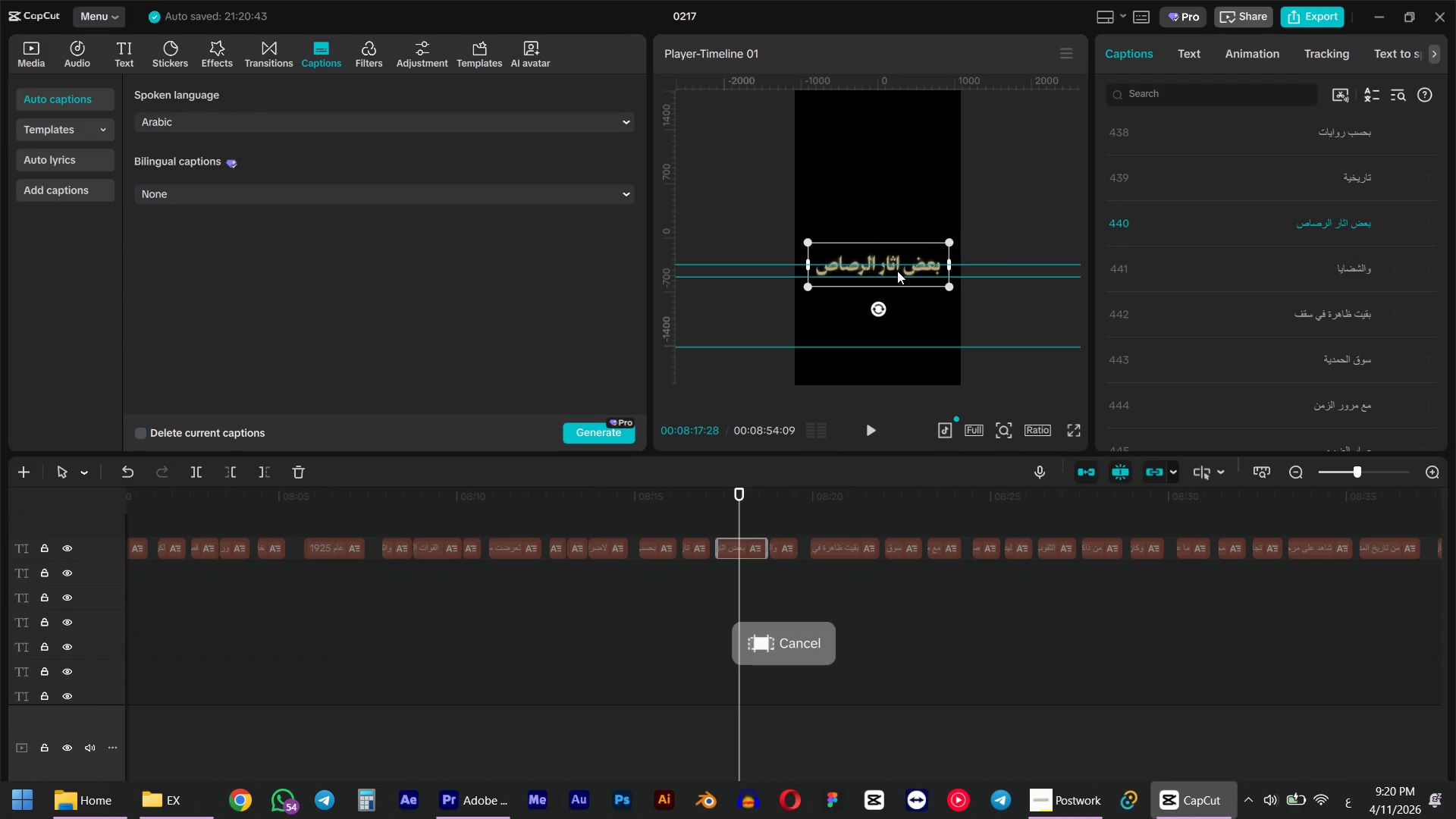 
key(ArrowDown)
 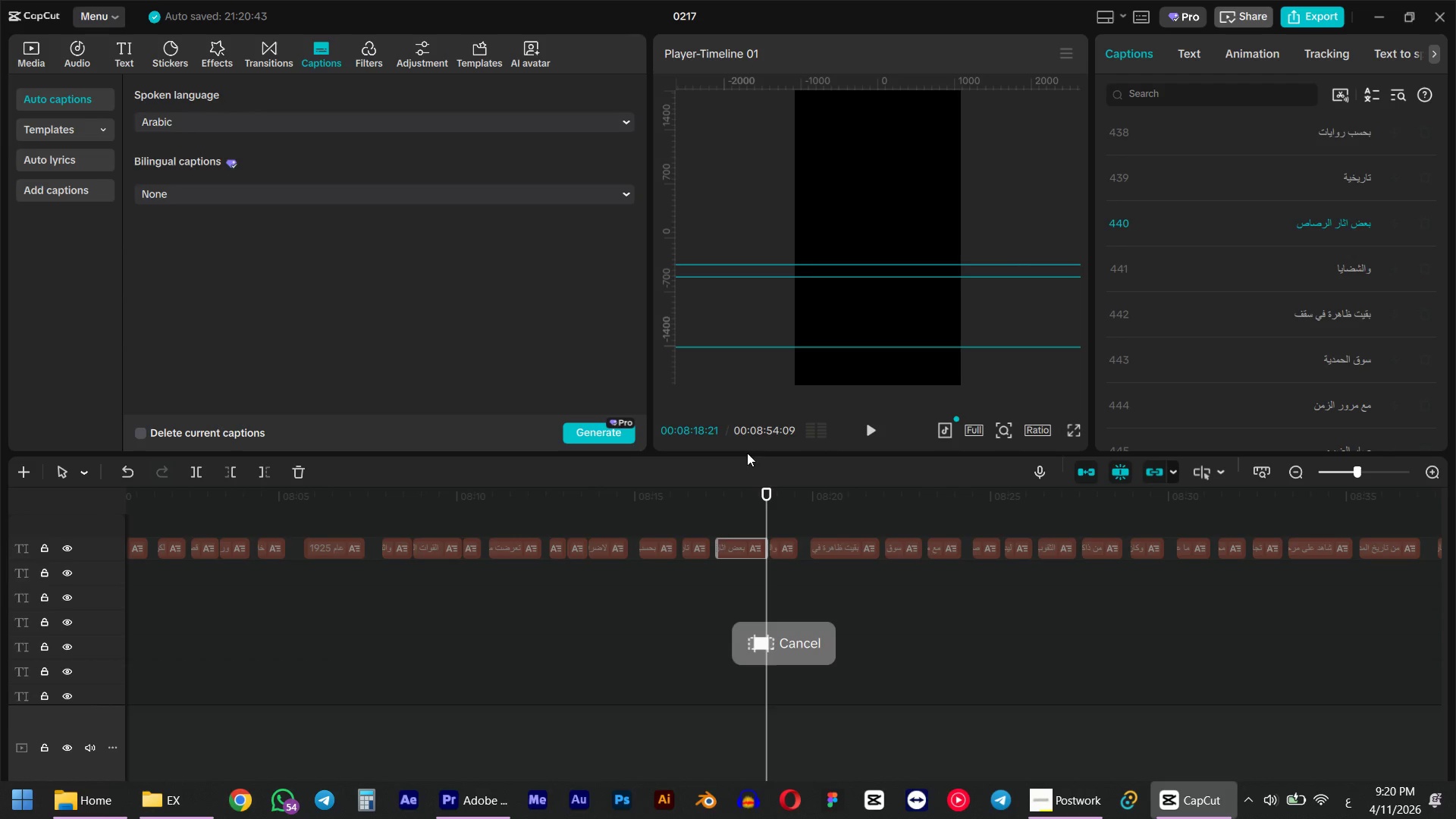 
left_click([745, 501])
 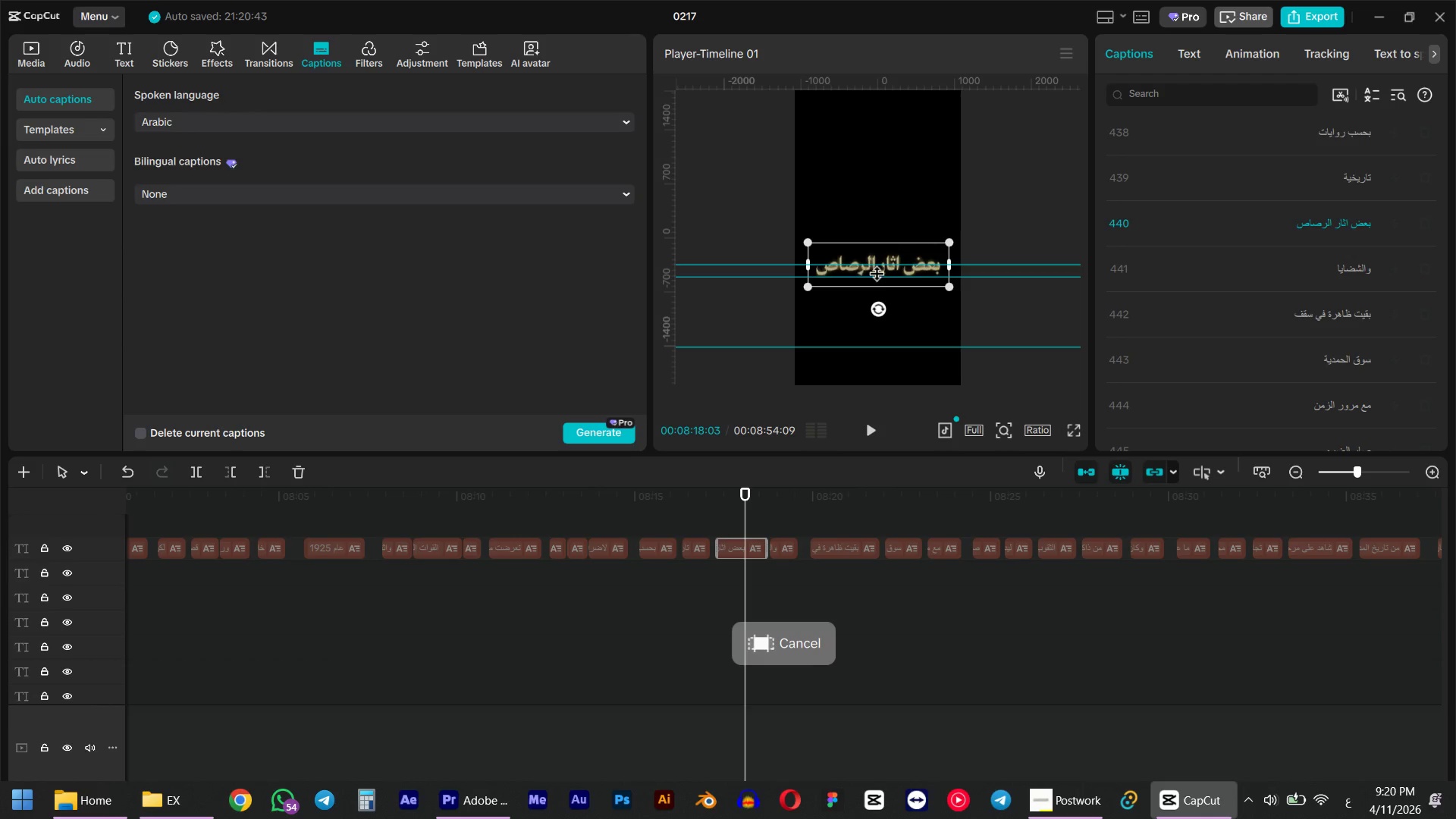 
left_click_drag(start_coordinate=[877, 271], to_coordinate=[875, 279])
 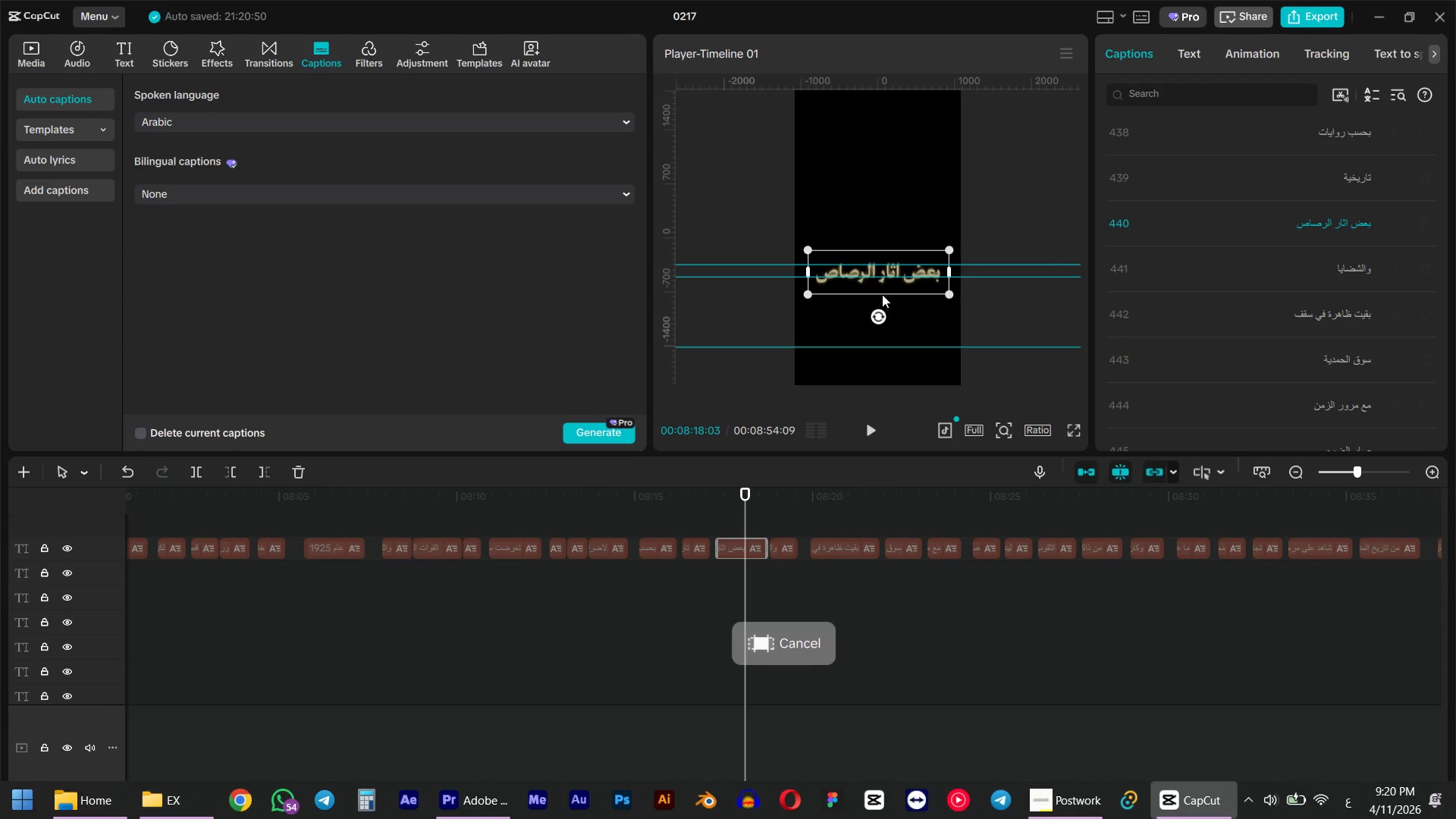 
left_click([732, 506])
 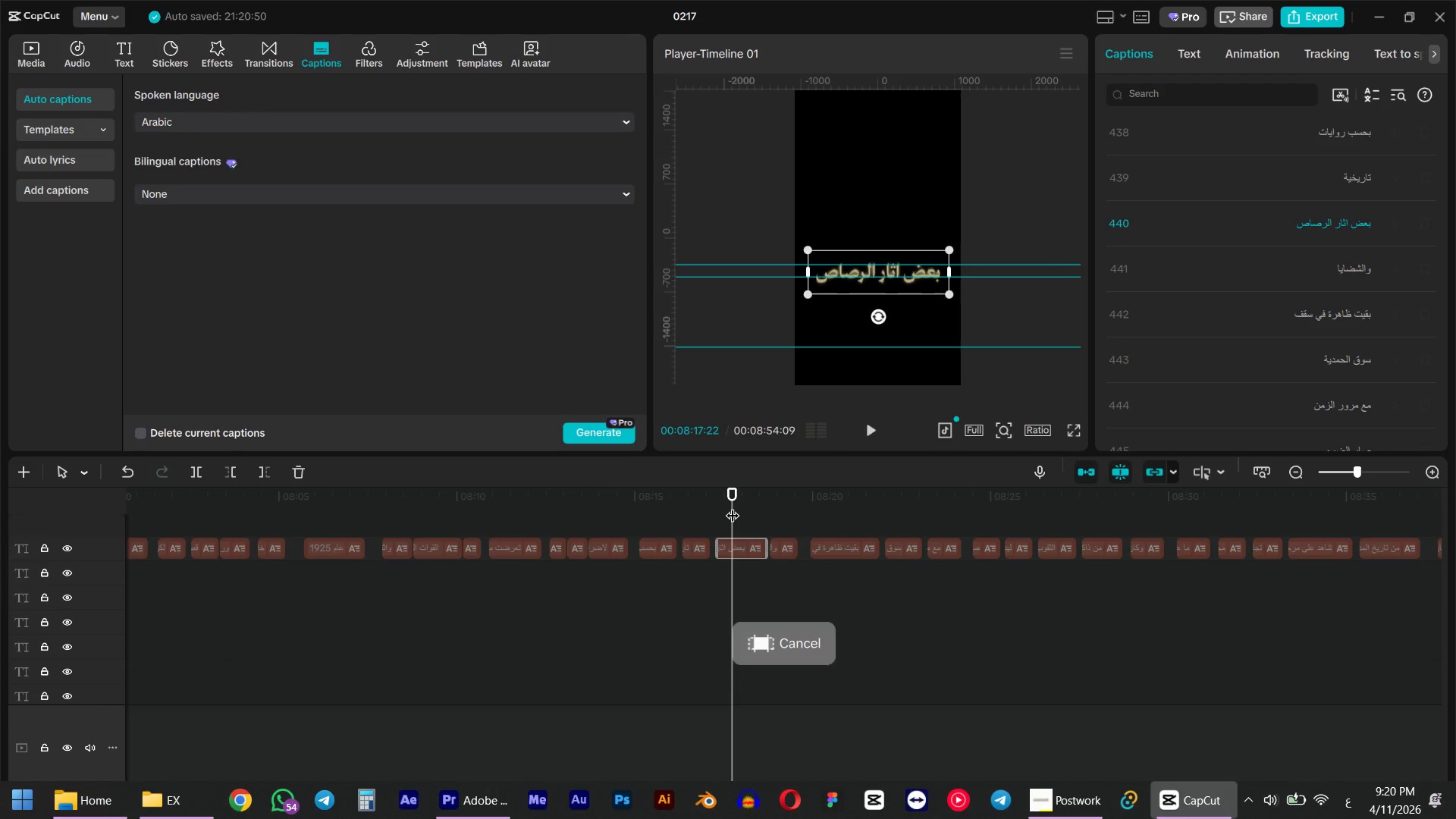 
key(Space)
 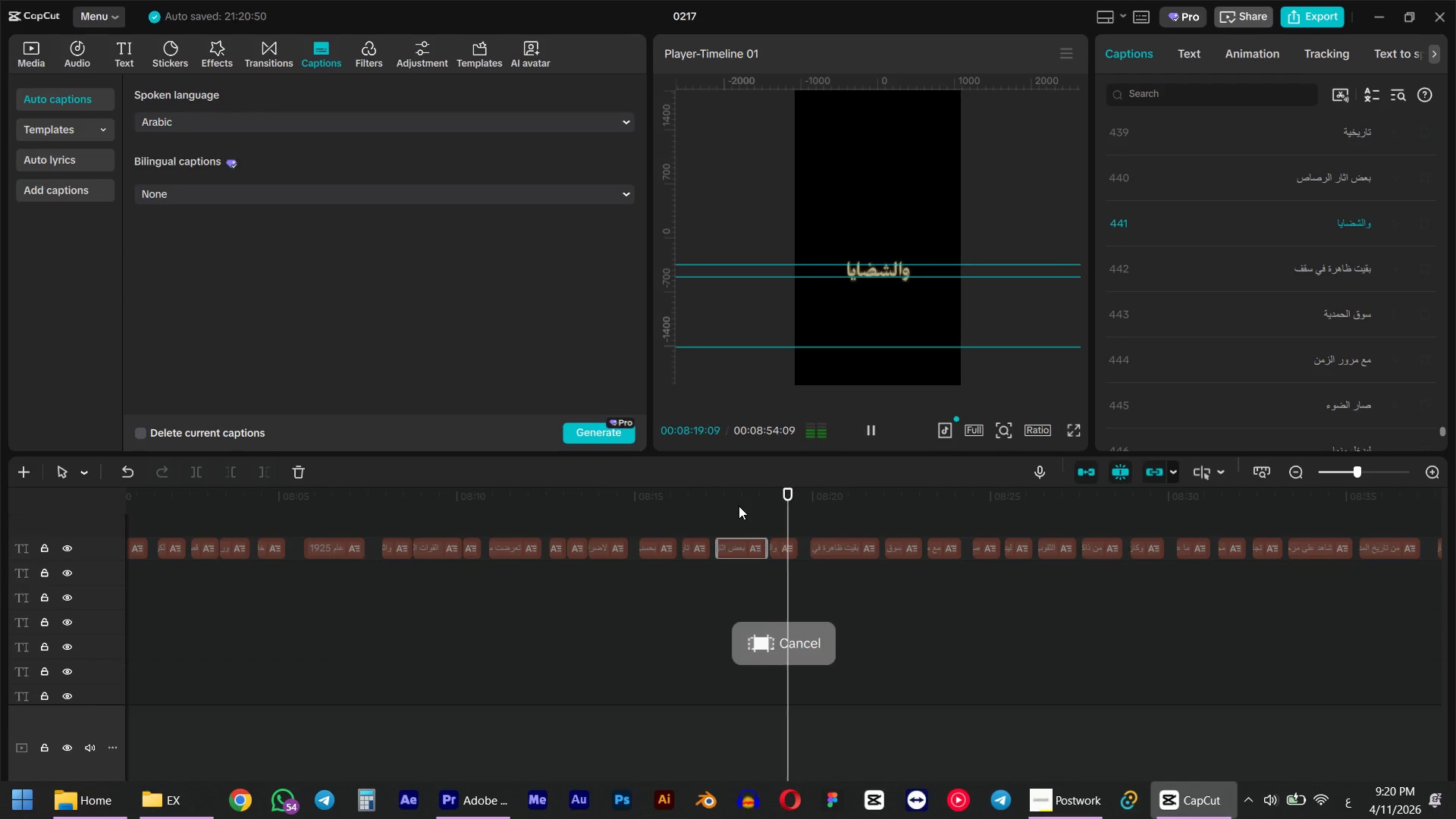 
key(Space)
 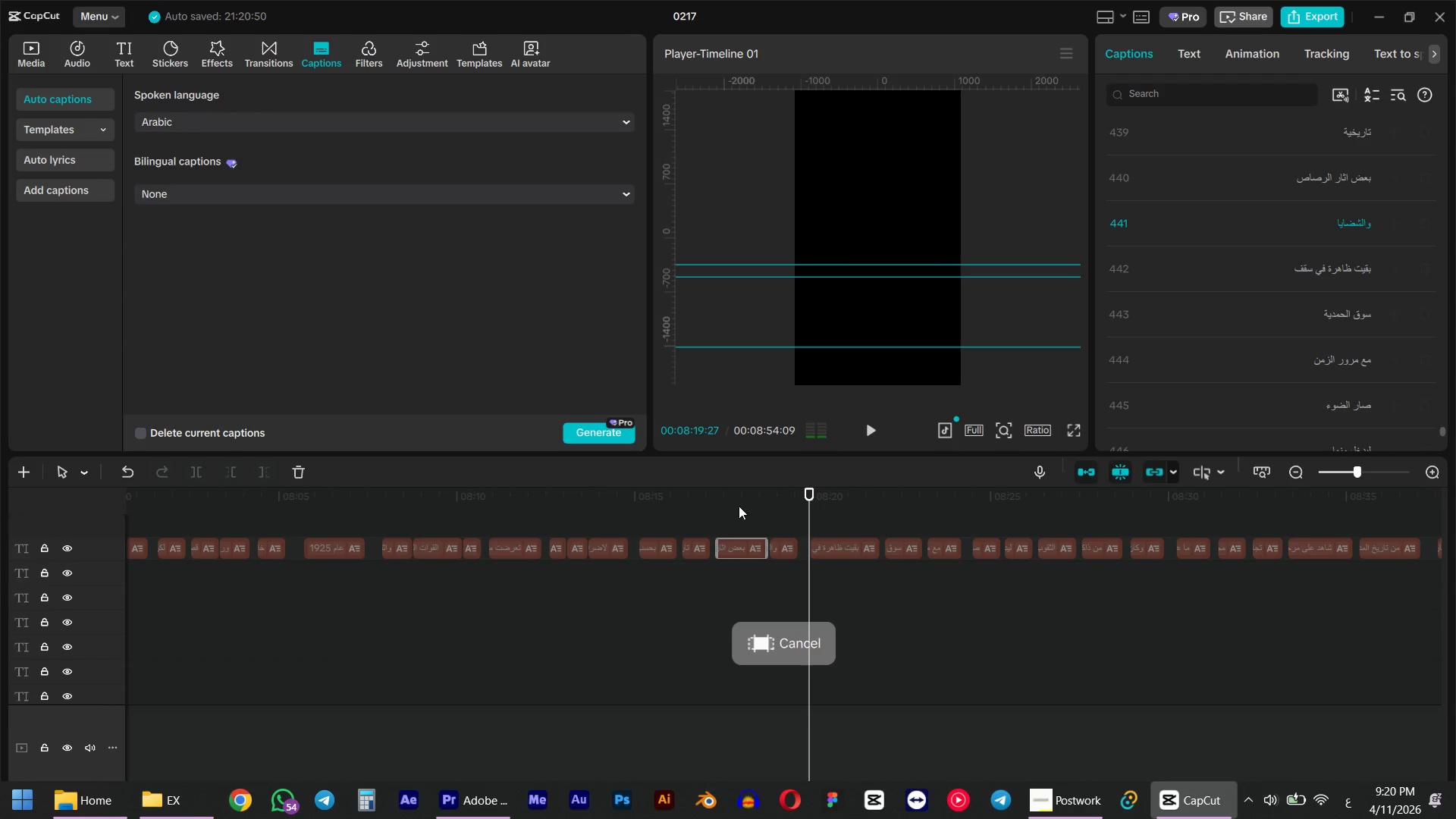 
key(Space)
 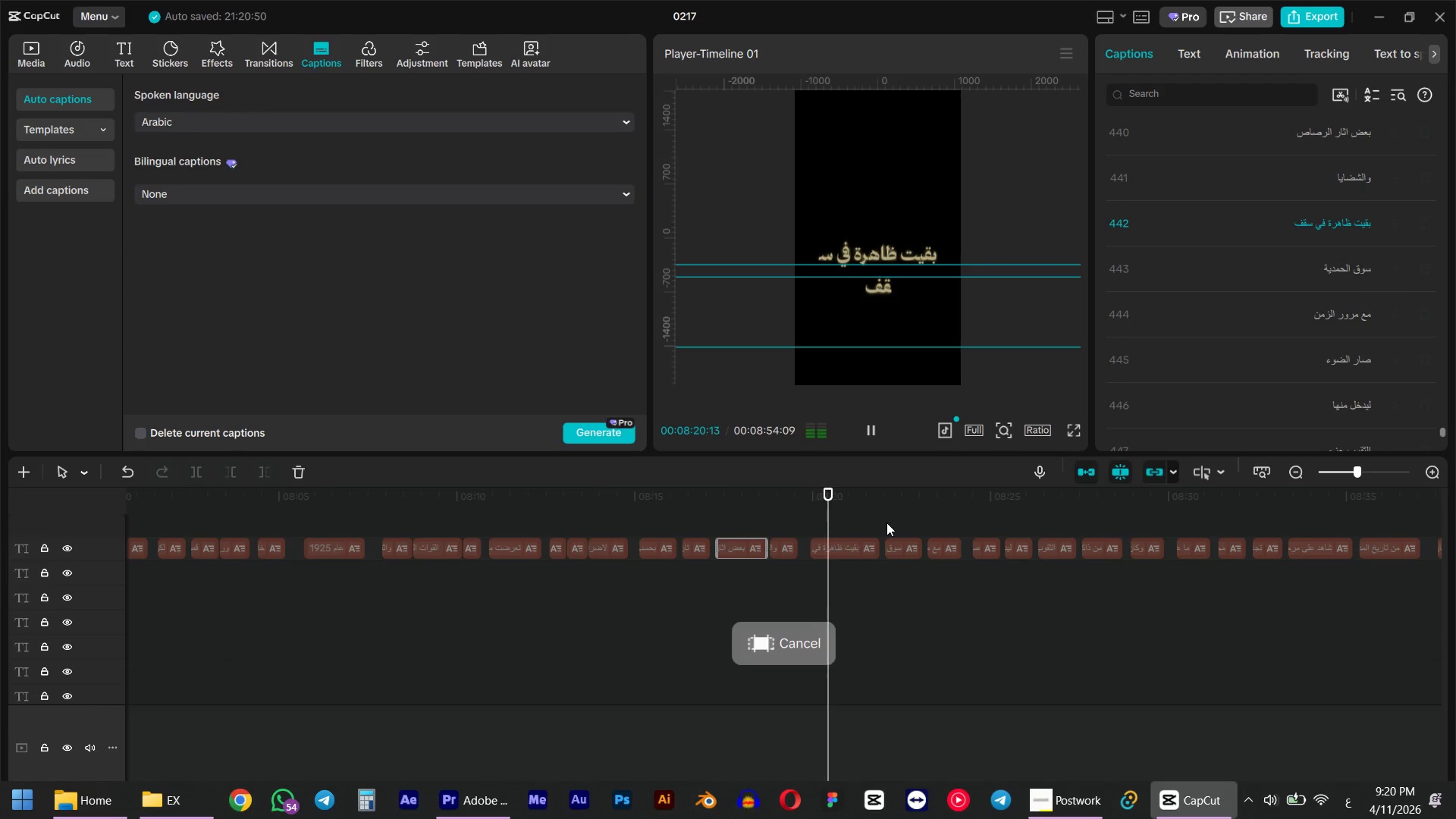 
key(Space)
 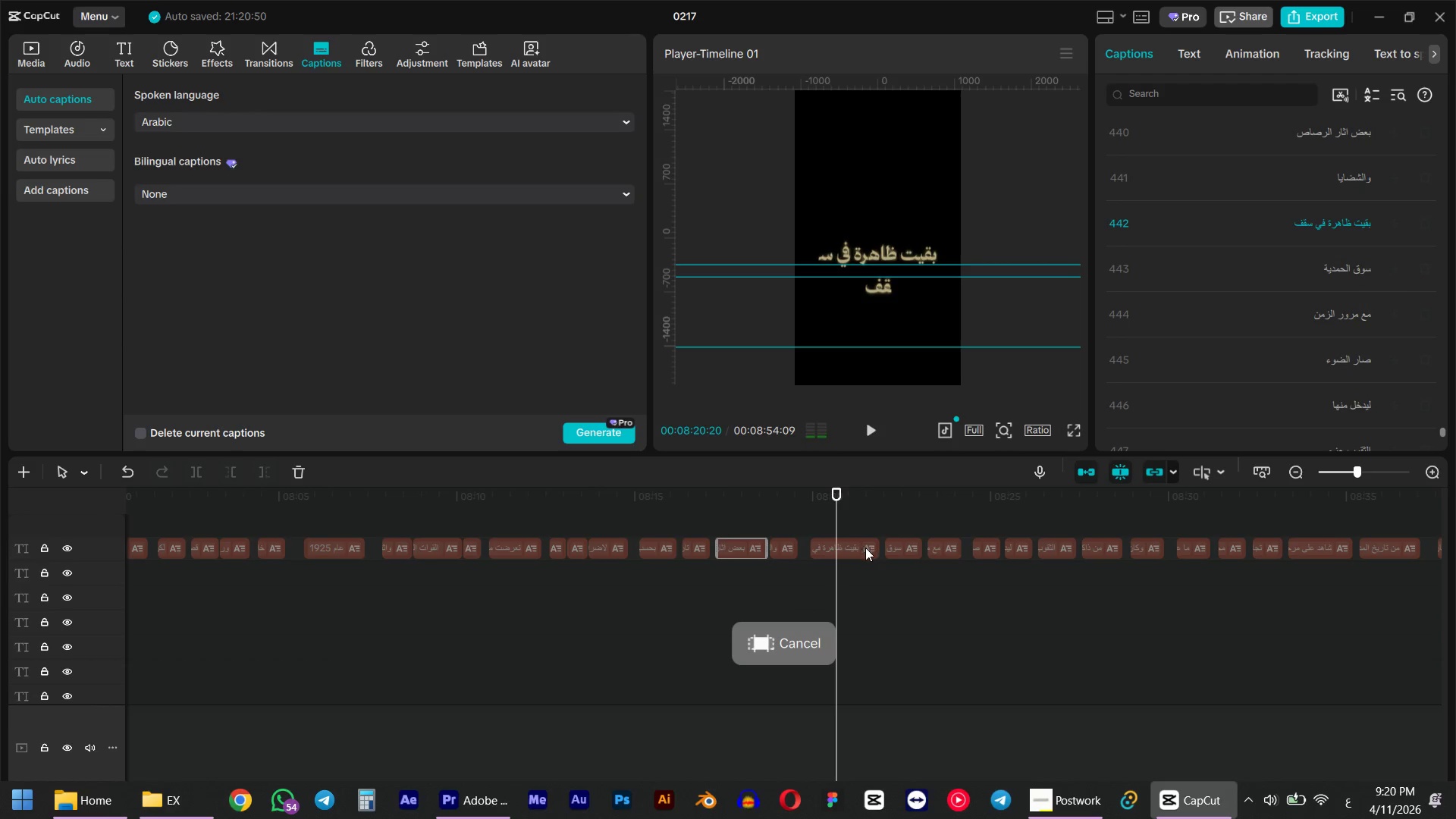 
left_click([856, 554])
 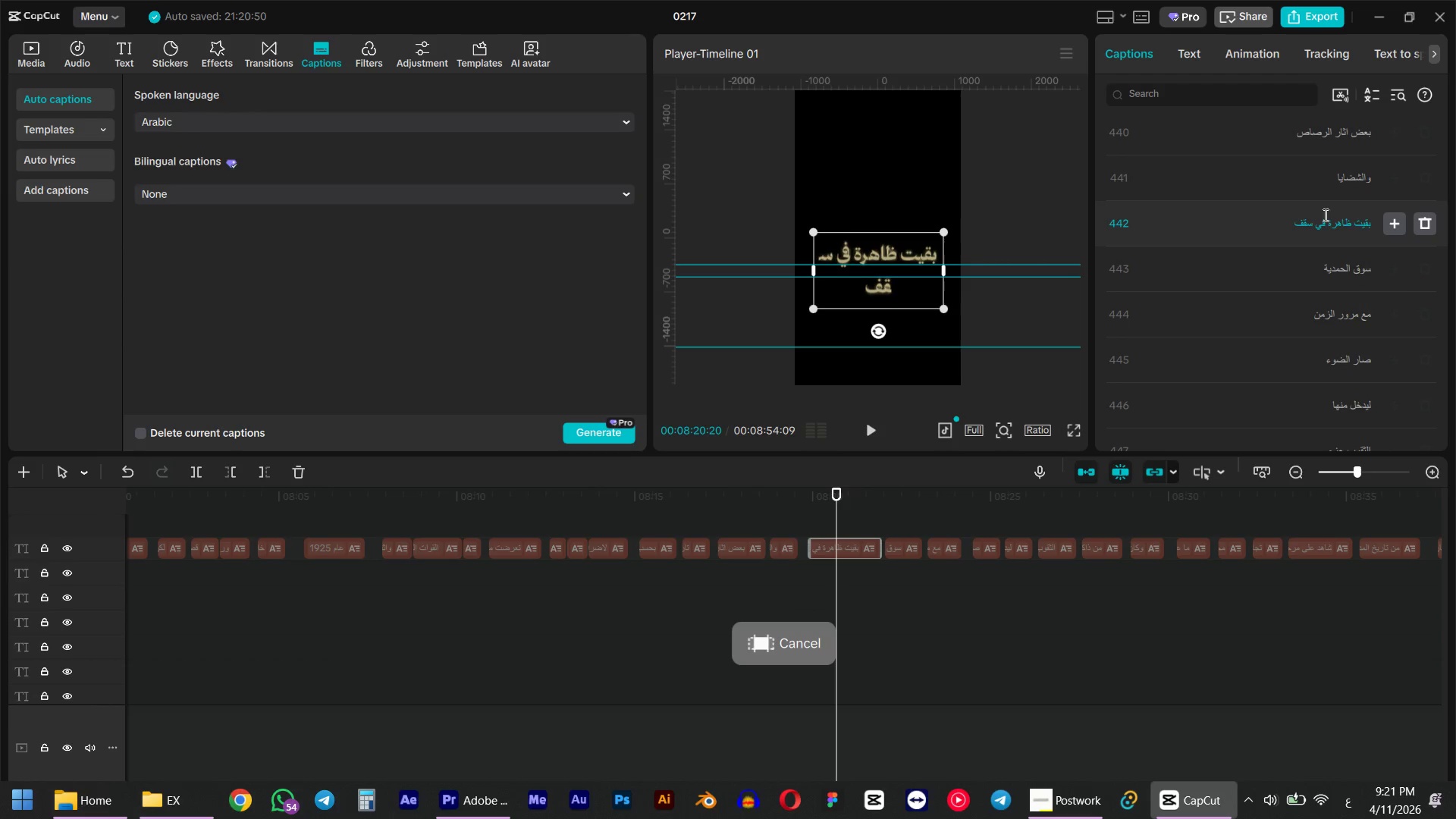 
left_click([1331, 221])
 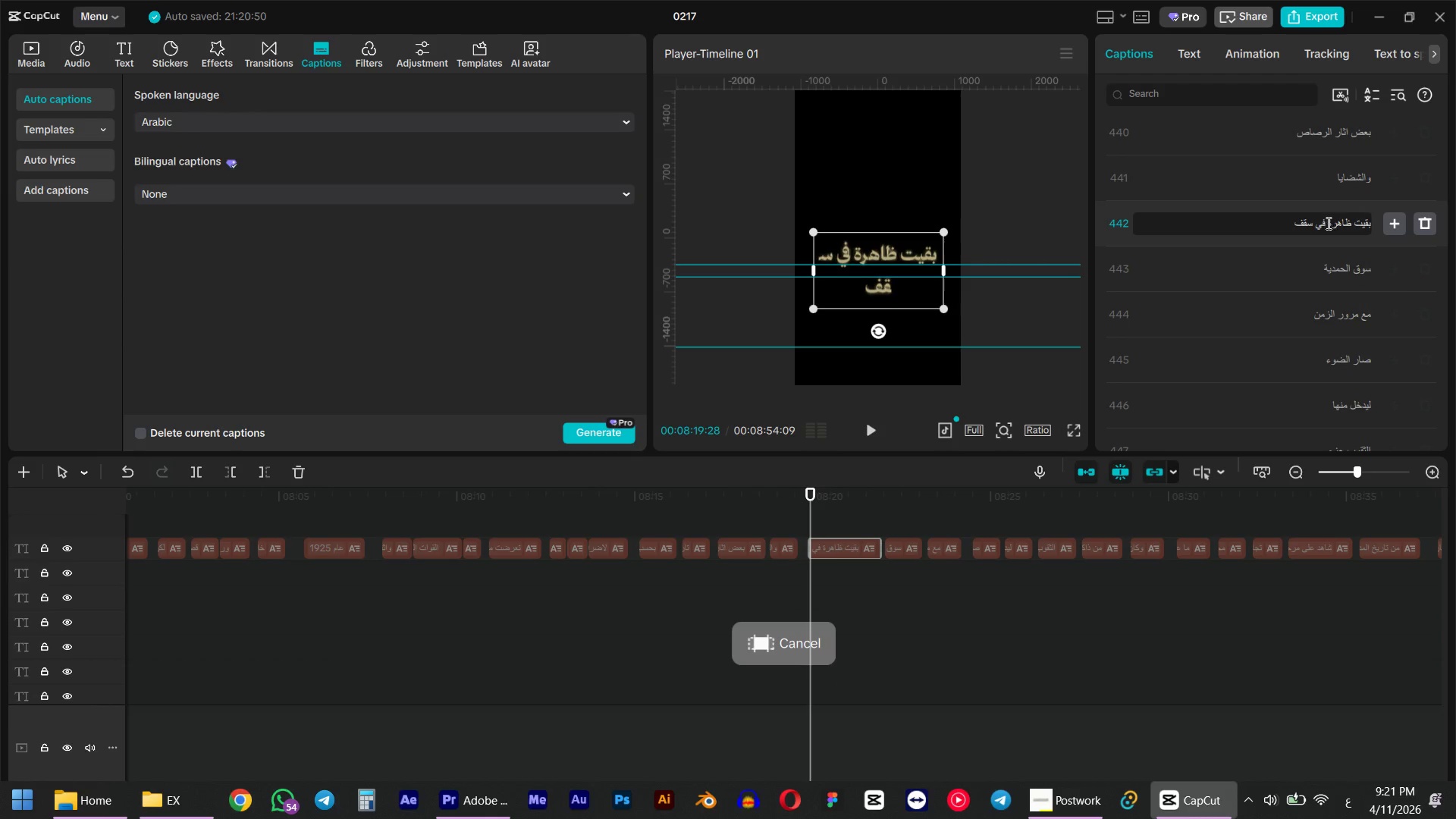 
left_click([1325, 223])
 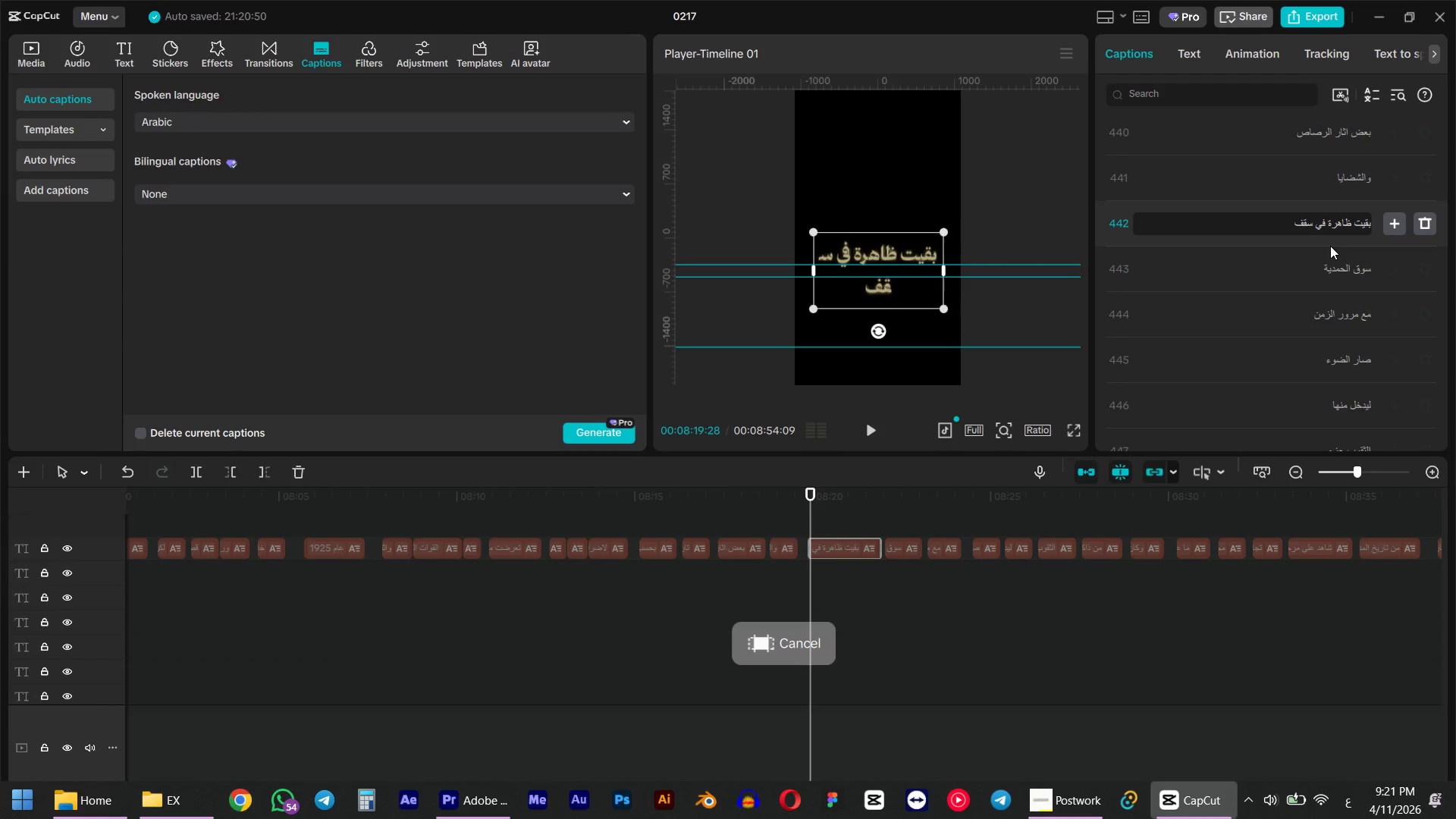 
key(Enter)
 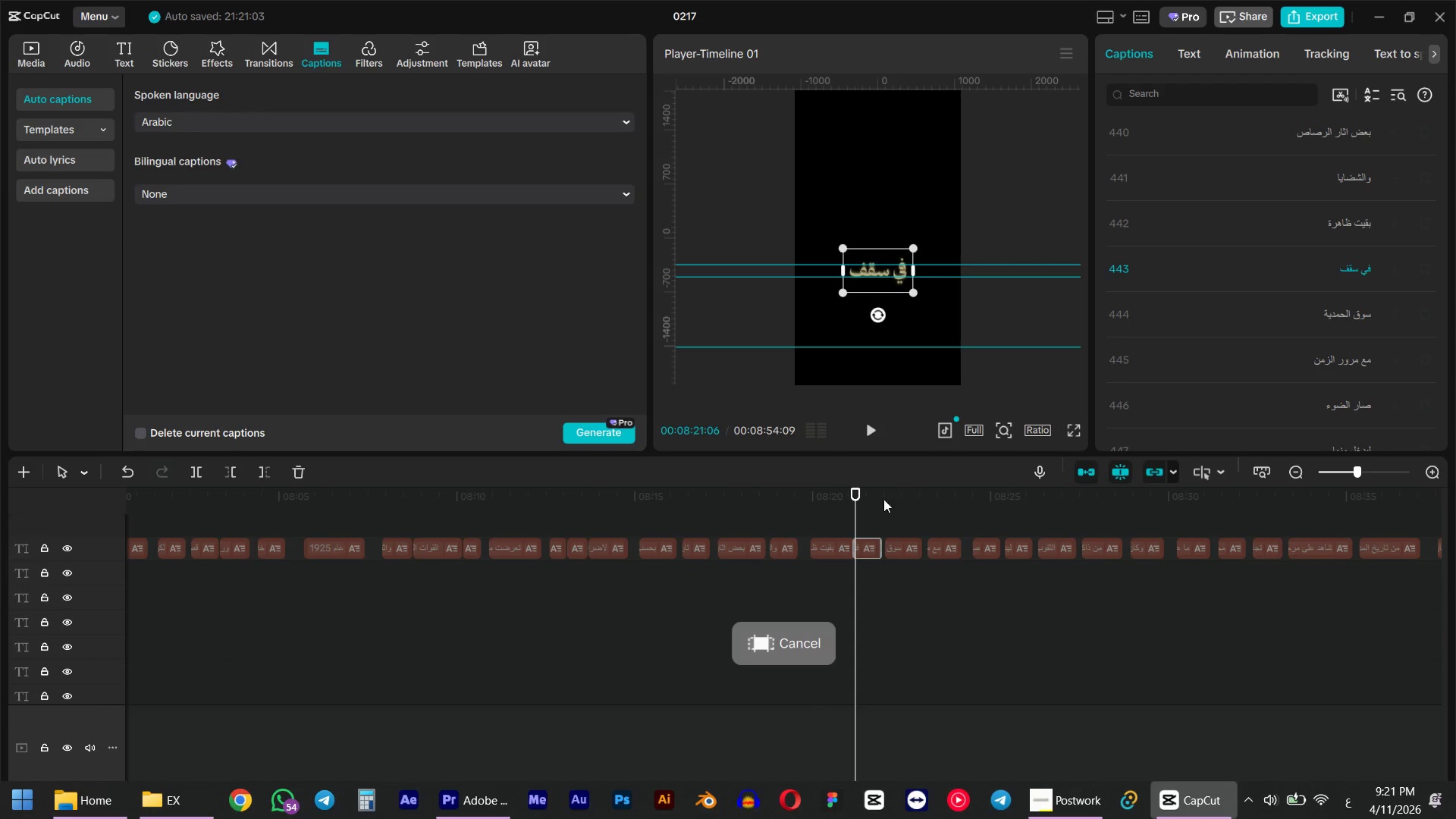 
left_click([801, 505])
 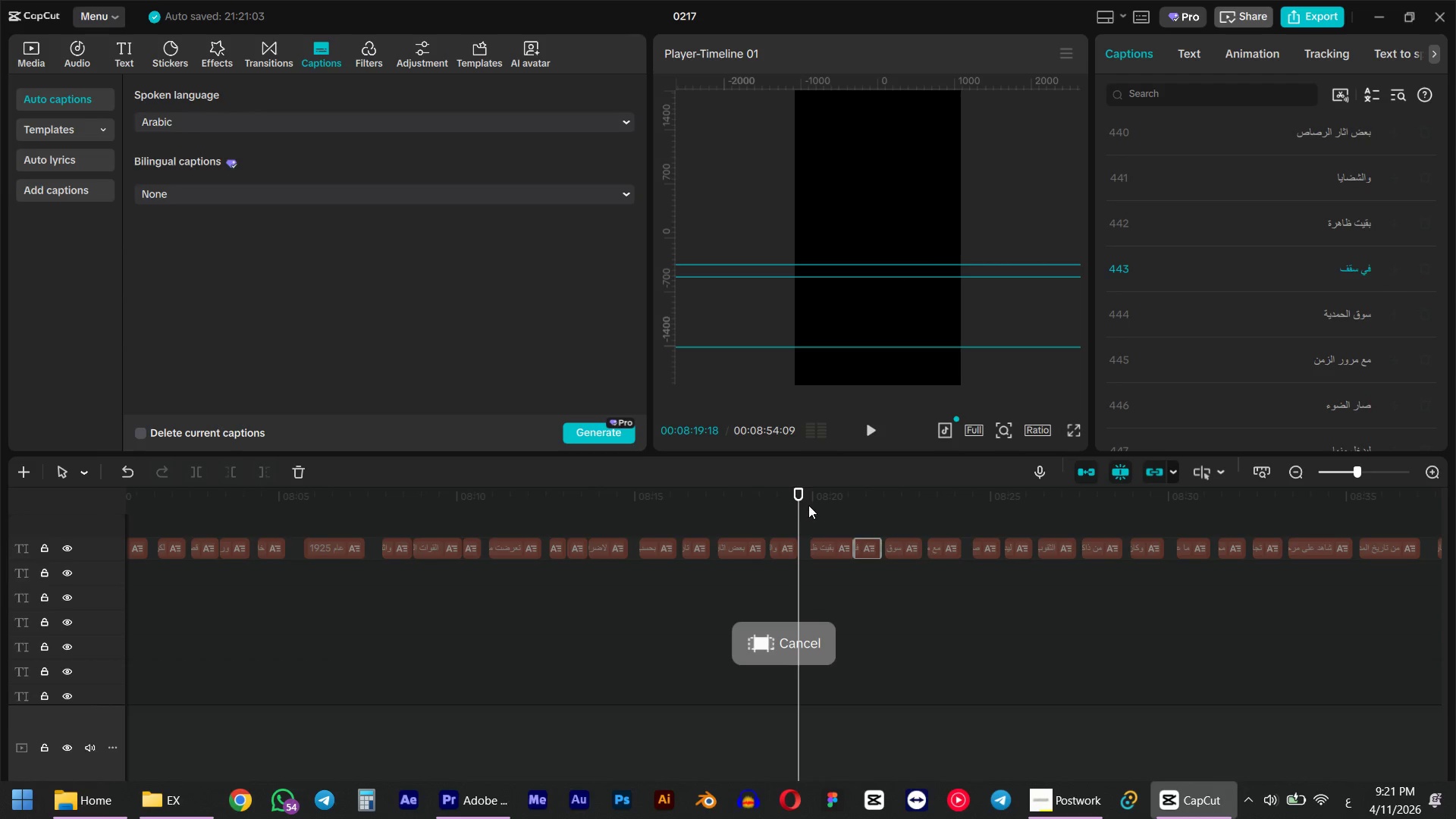 
key(Space)
 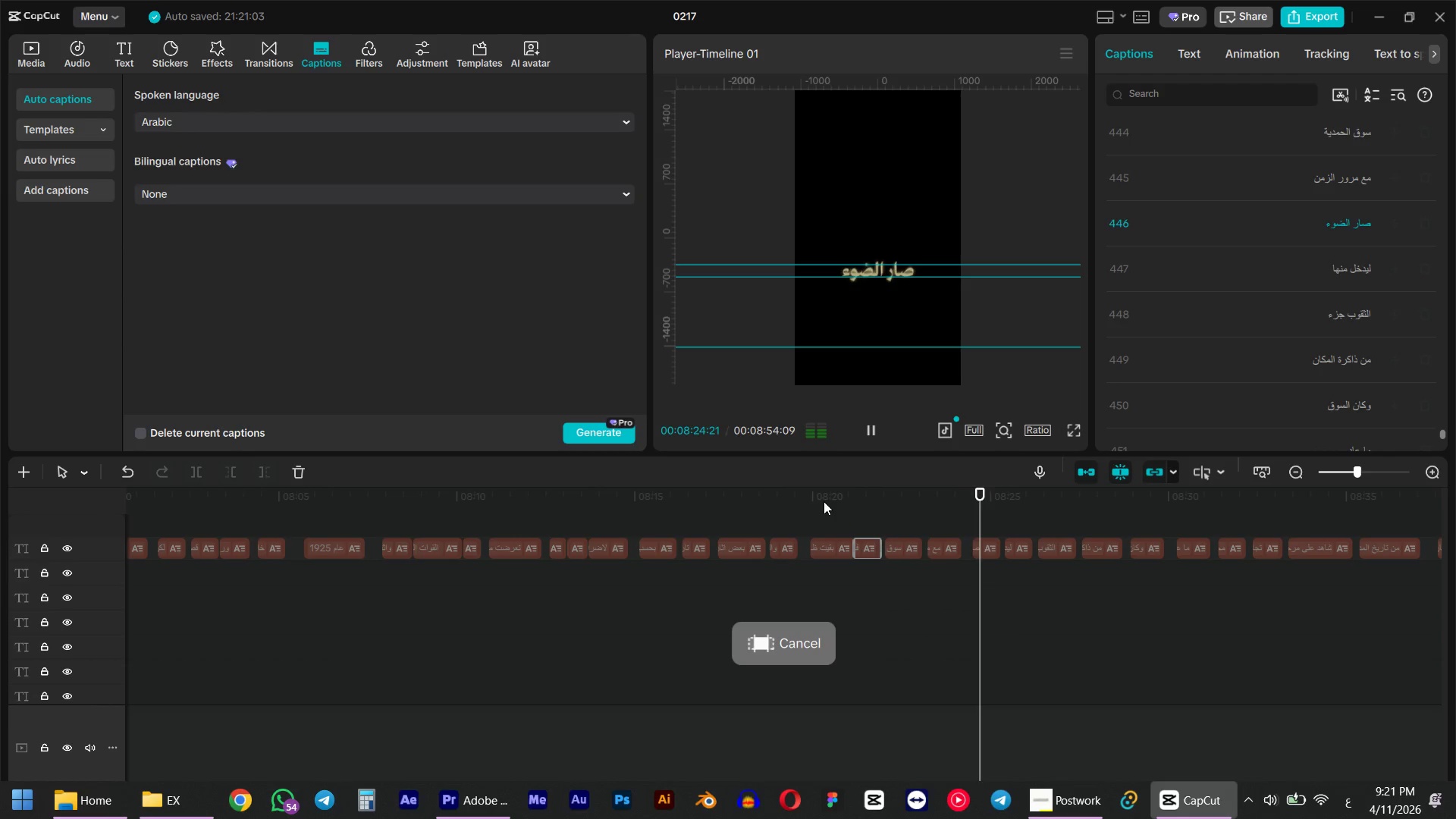 
wait(6.94)
 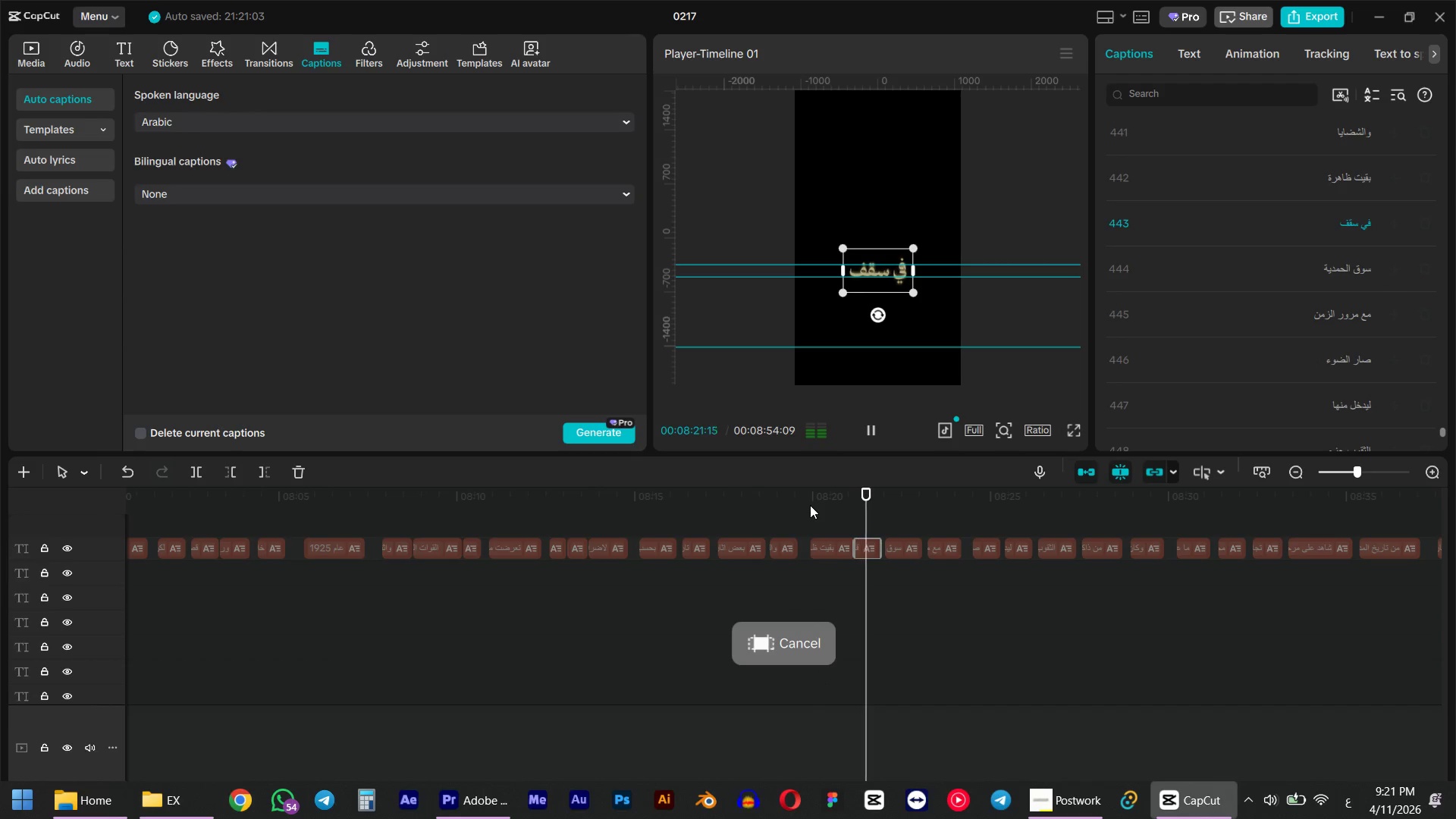 
hold_key(key=AltLeft, duration=0.47)
scroll: coordinate [871, 585], scroll_direction: down, amount: 5.0
 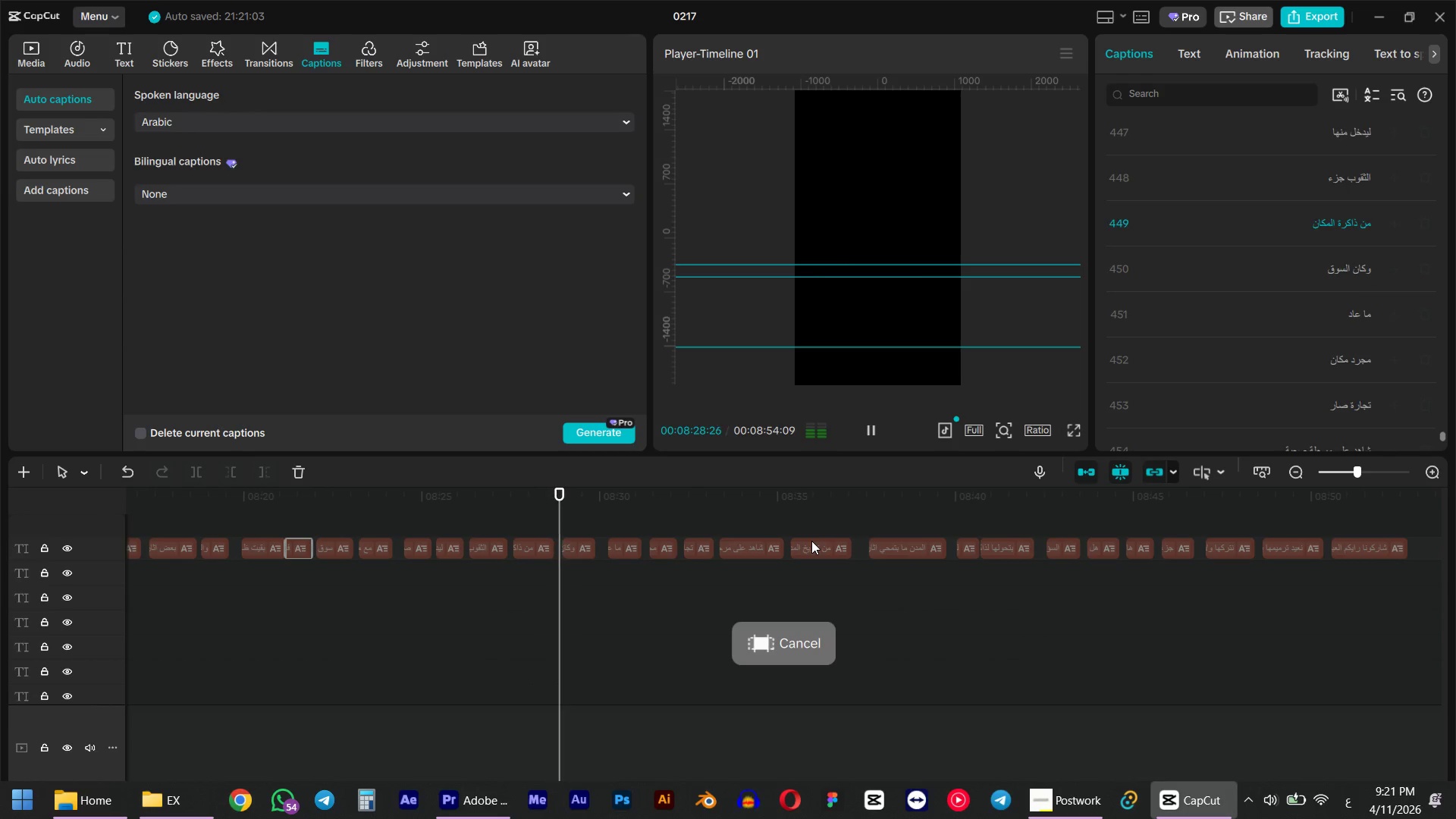 
key(Space)
 